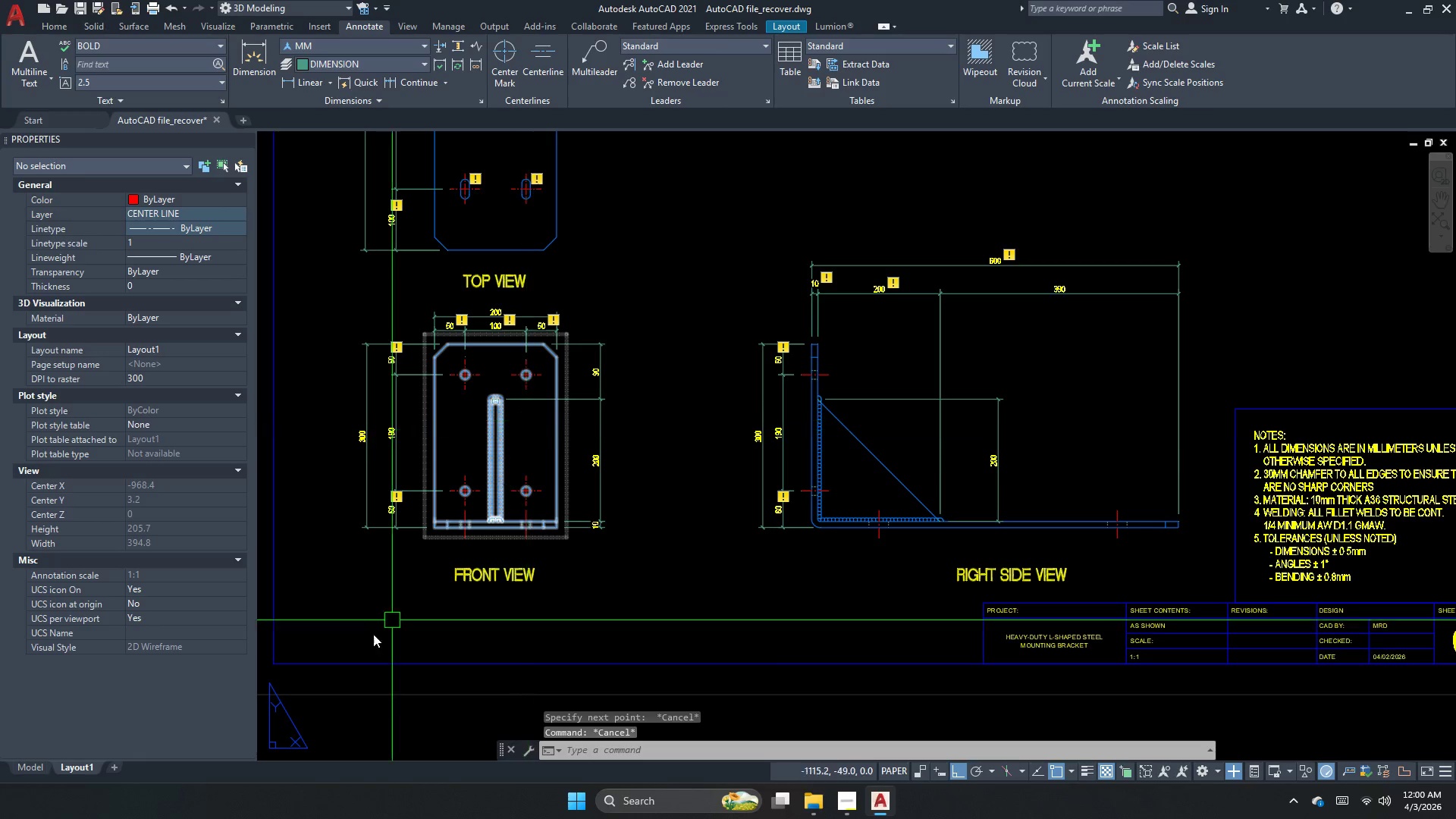 
key(Escape)
 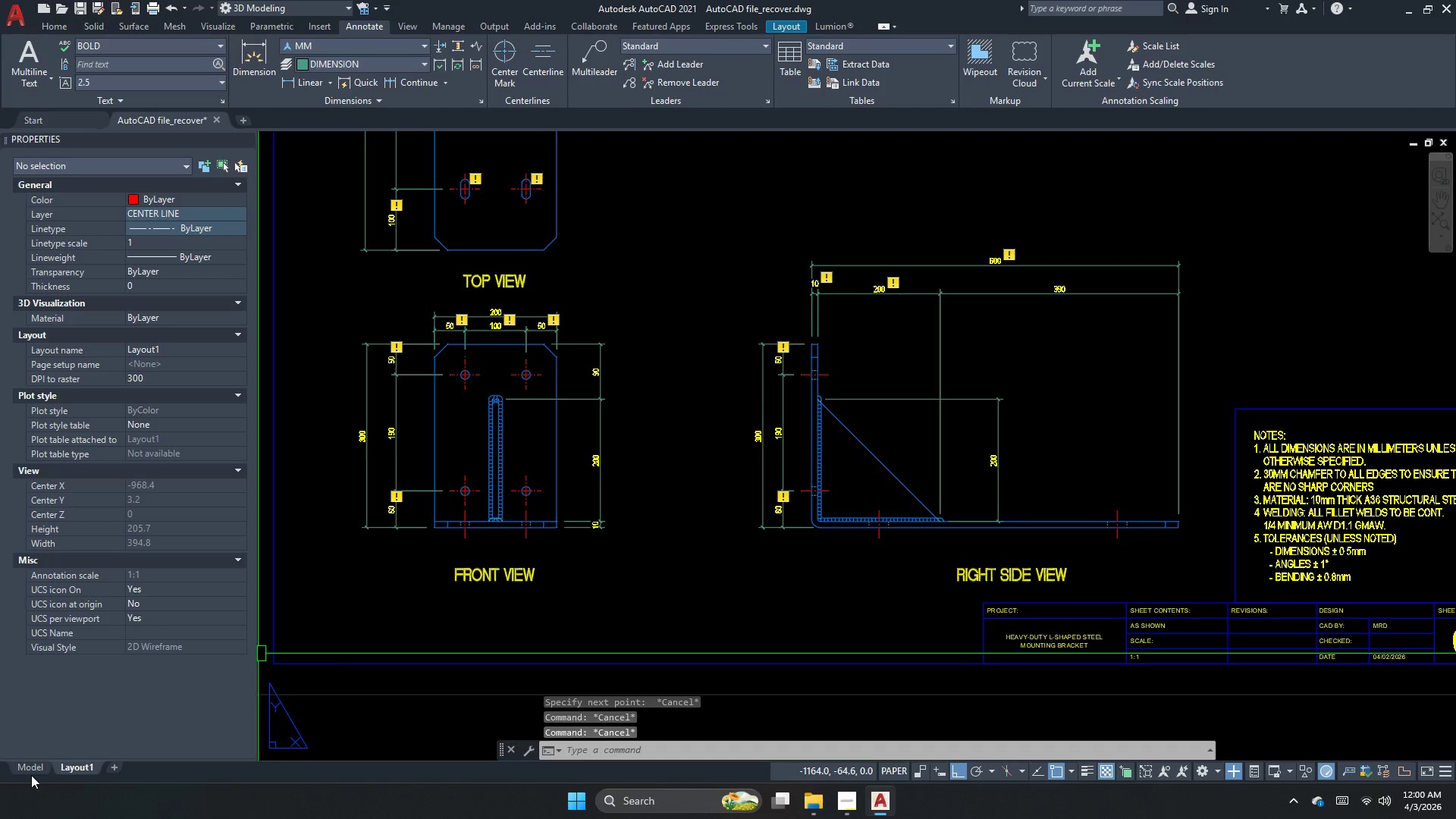 
left_click([31, 770])
 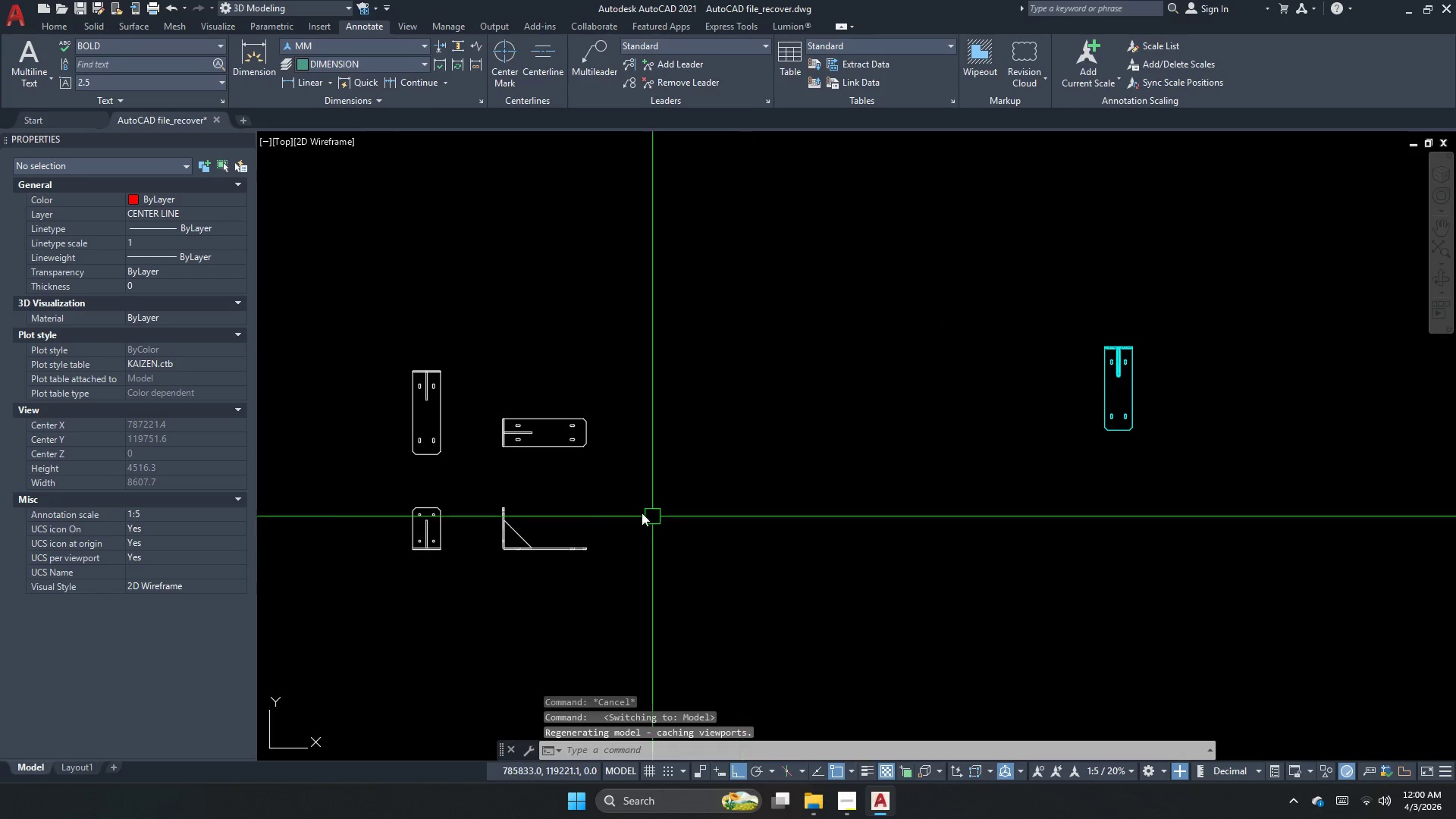 
key(Escape)
 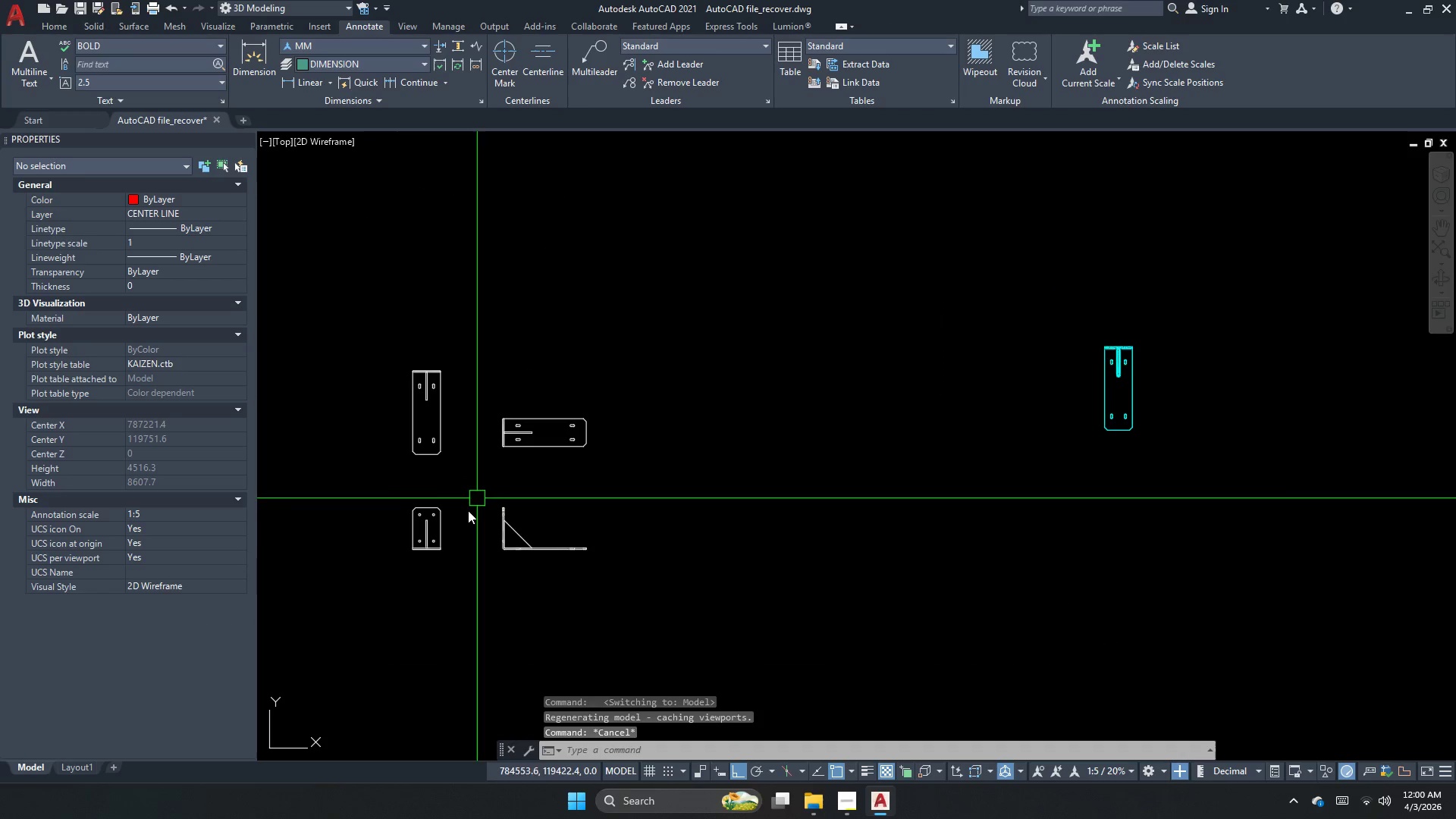 
scroll: coordinate [440, 581], scroll_direction: up, amount: 2.0
 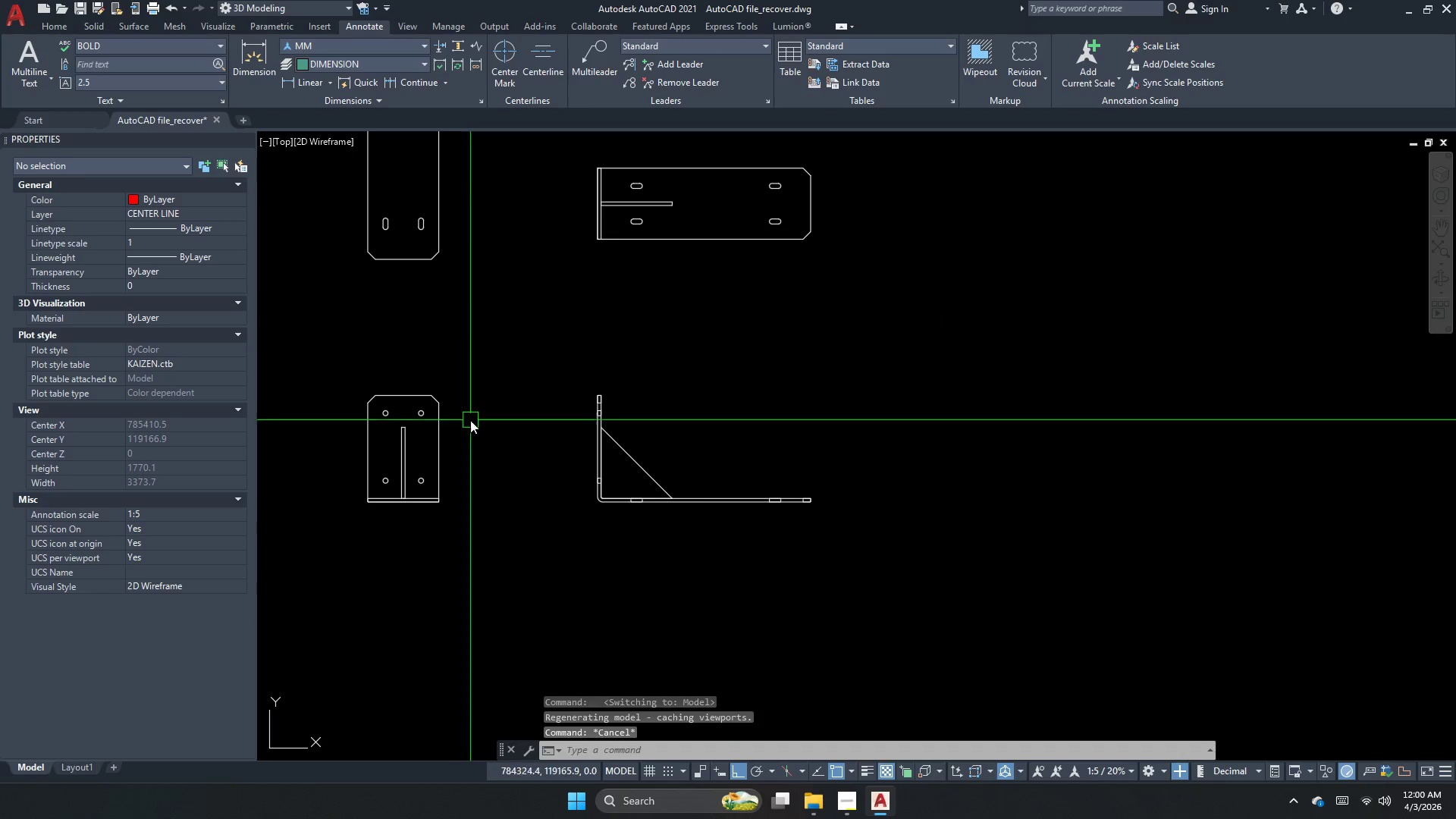 
scroll: coordinate [436, 318], scroll_direction: down, amount: 1.0
 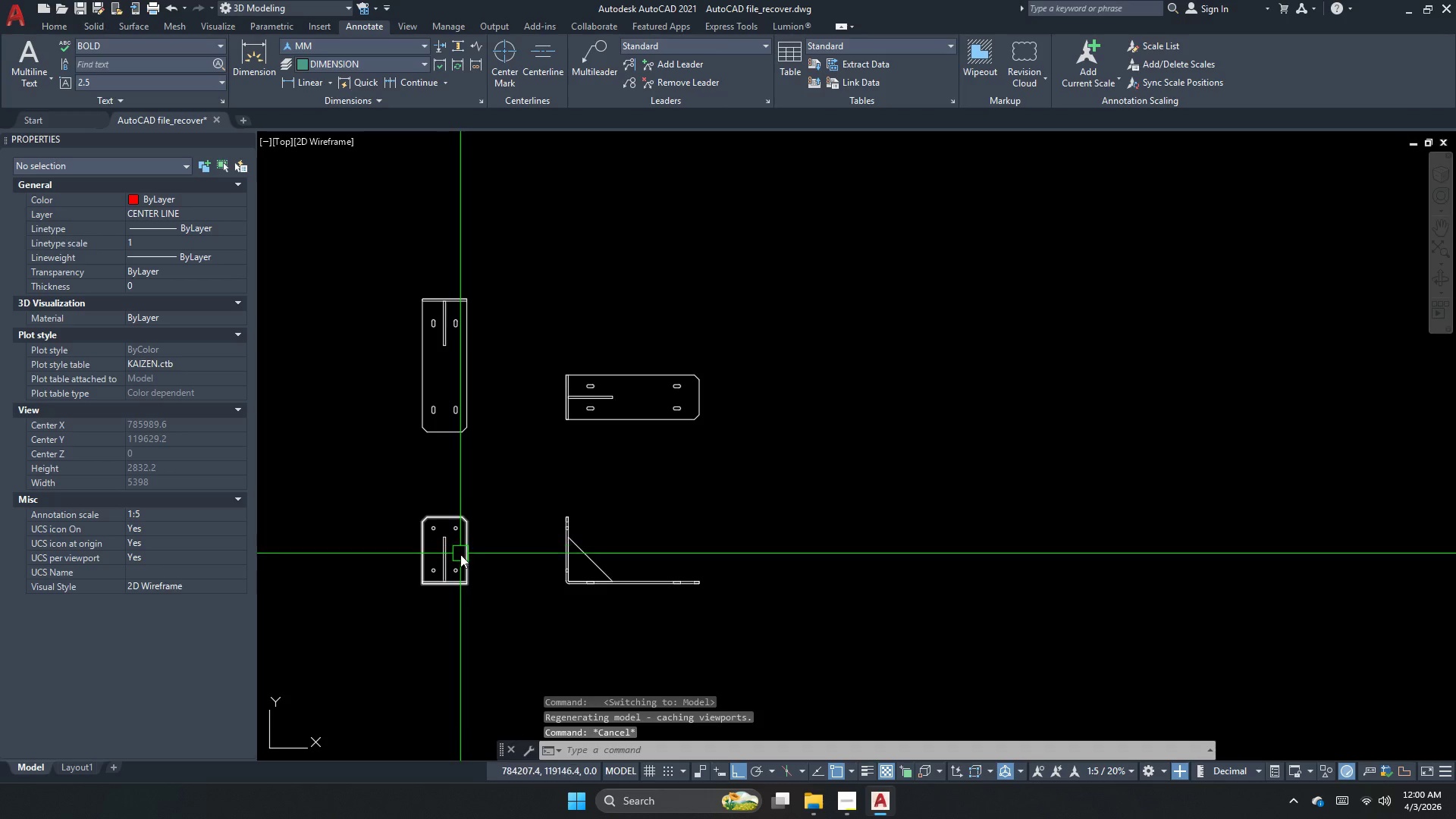 
key(Escape)
 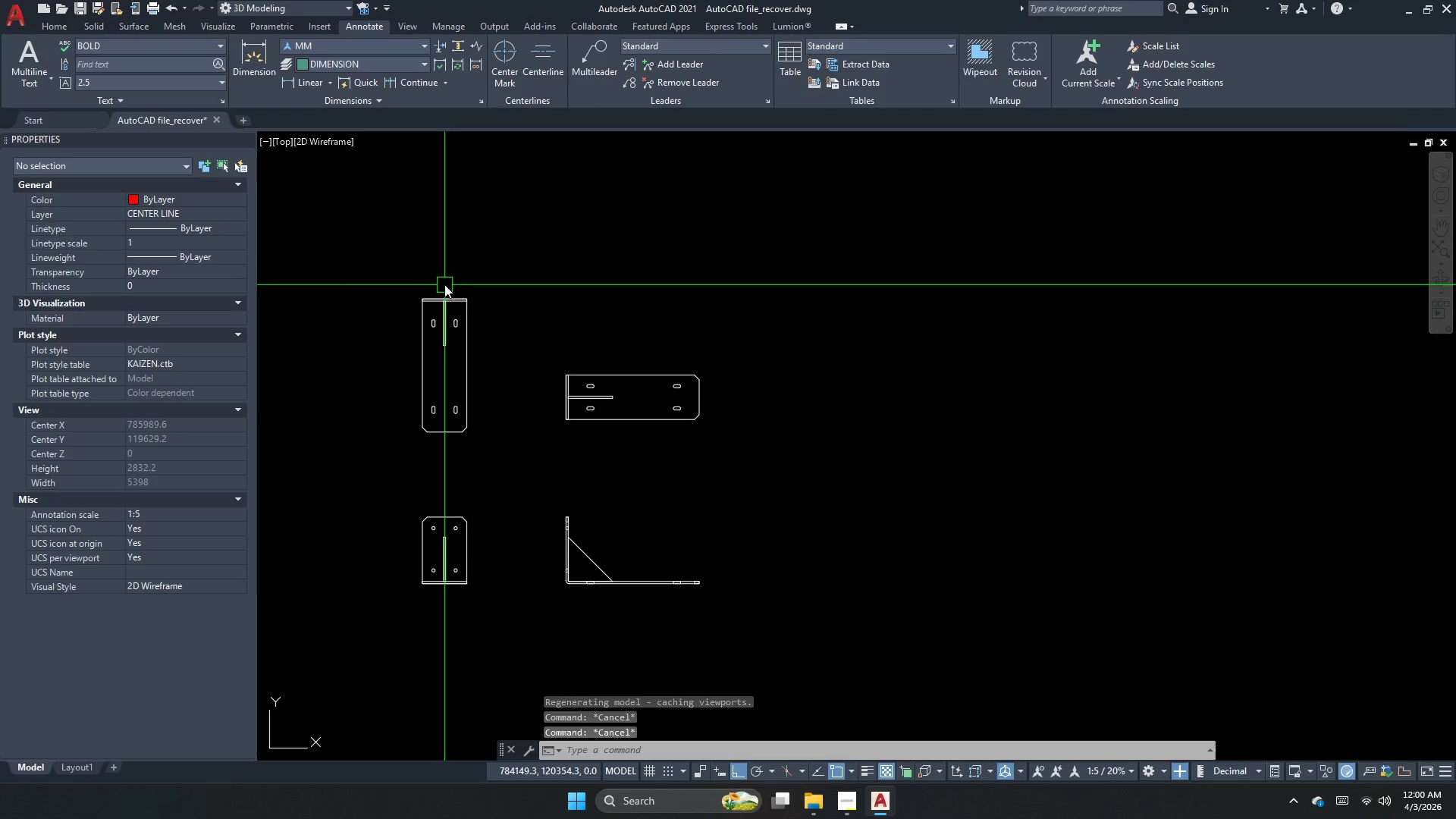 
scroll: coordinate [444, 284], scroll_direction: up, amount: 2.0
 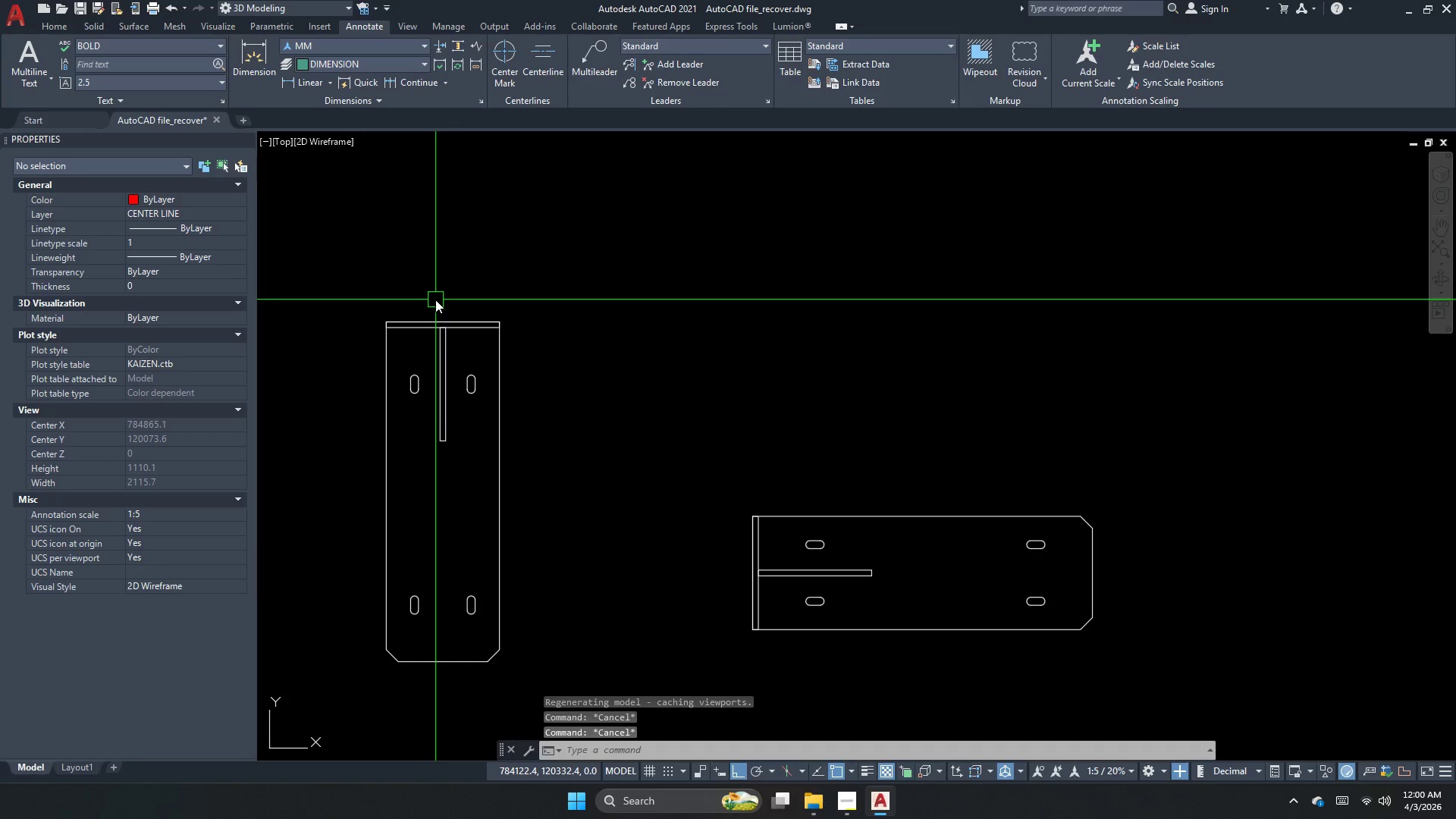 
scroll: coordinate [401, 323], scroll_direction: none, amount: 0.0
 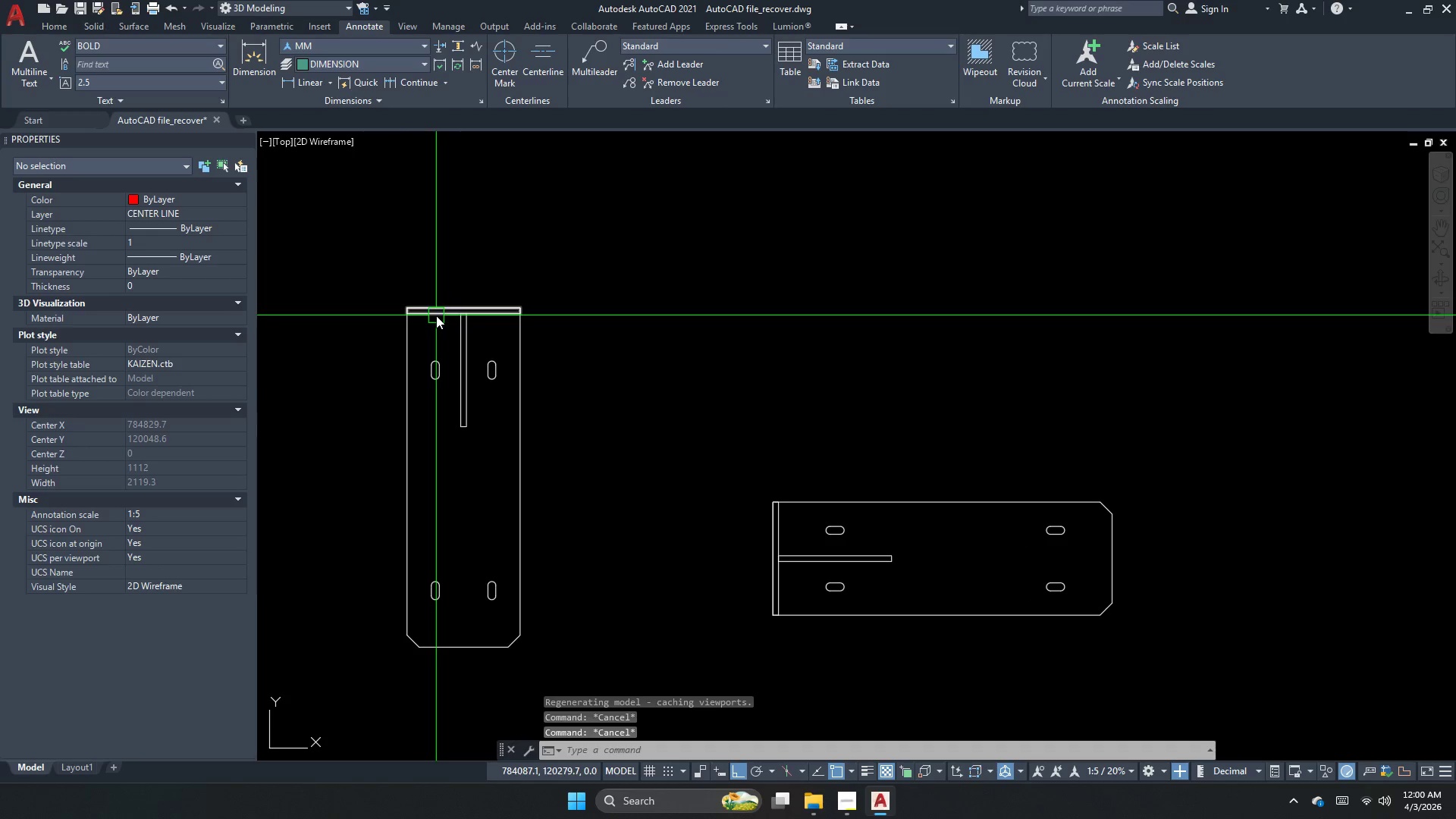 
left_click([438, 315])
 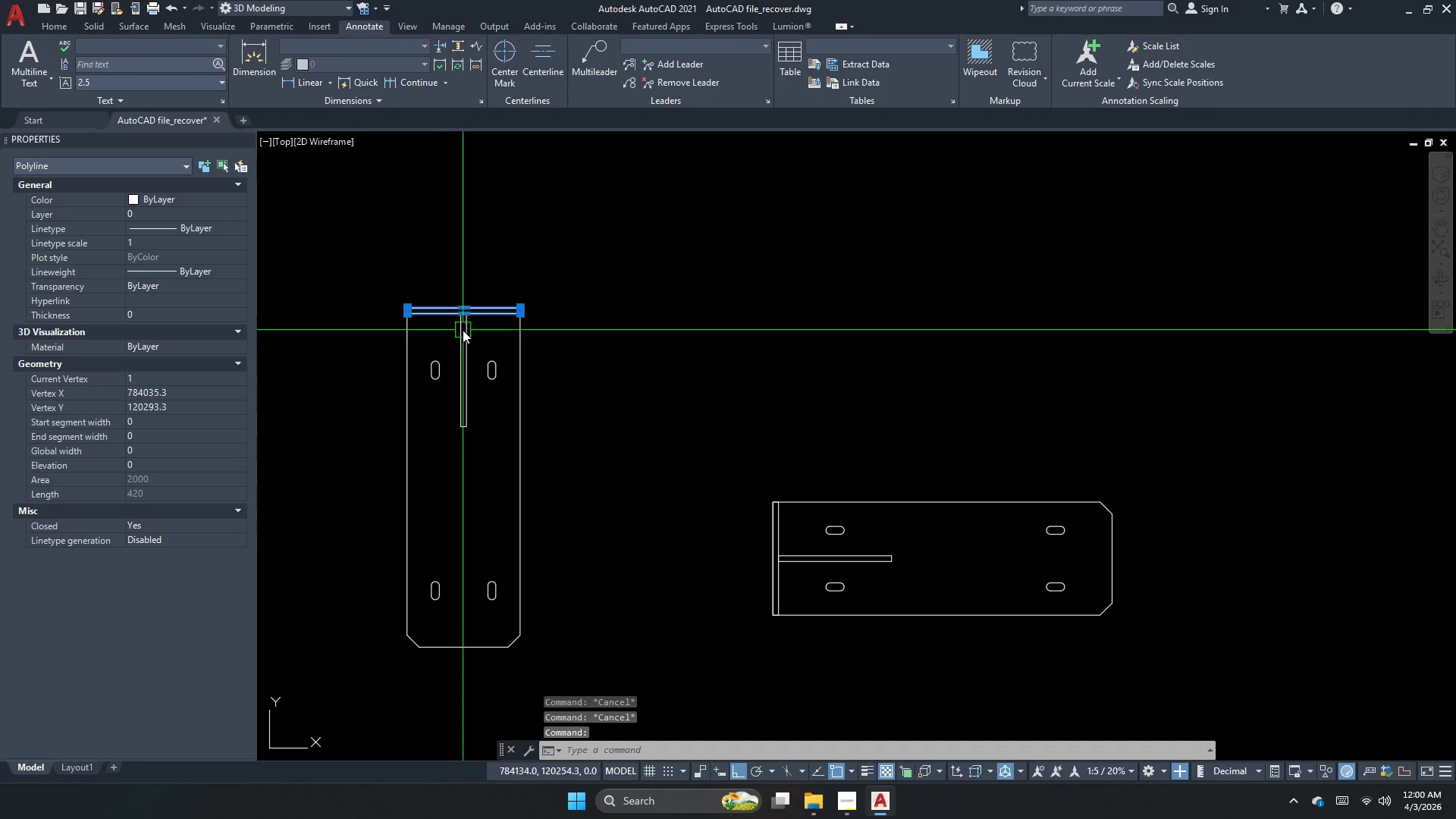 
hold_key(key=E, duration=0.39)
 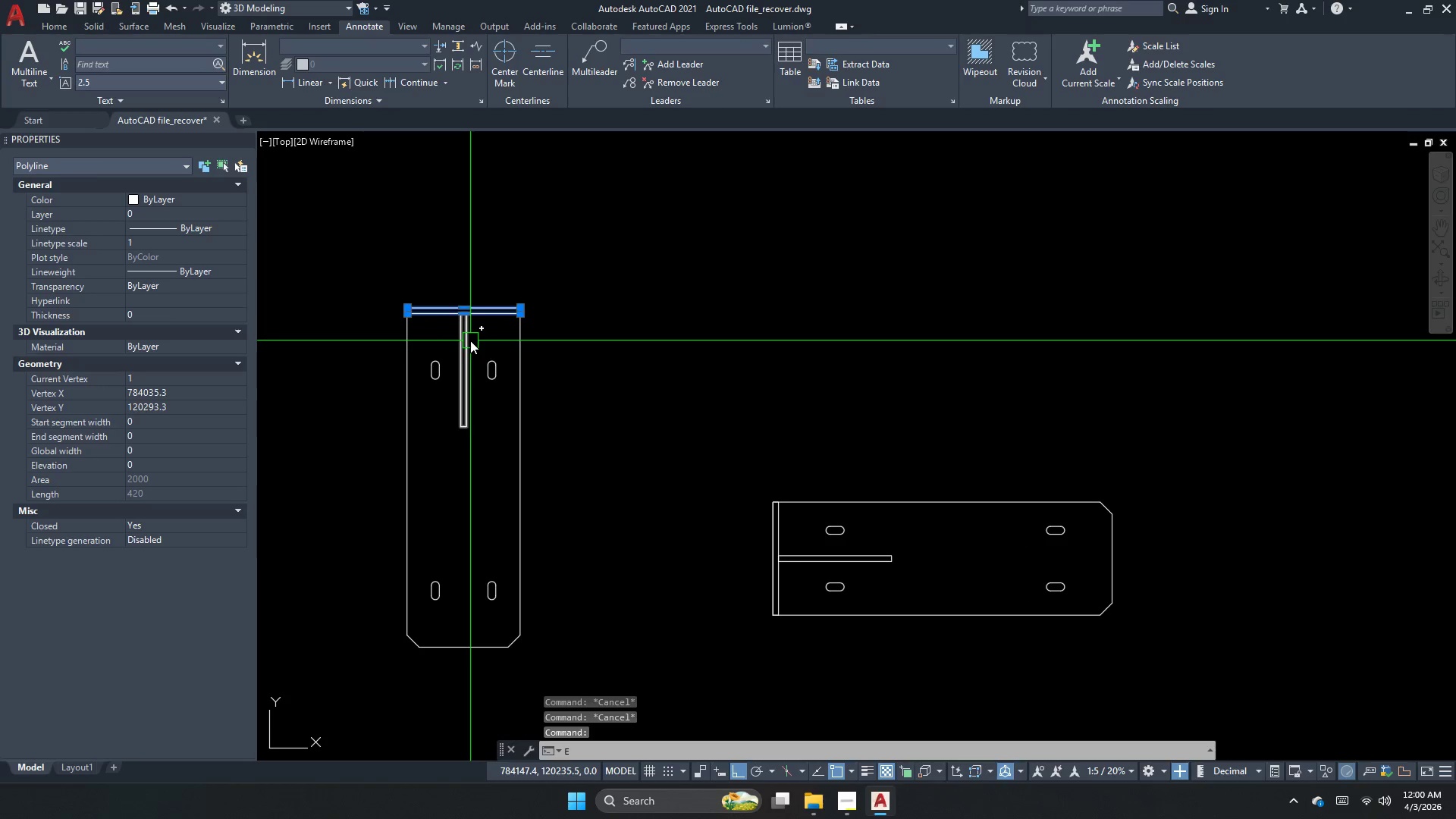 
key(Space)
 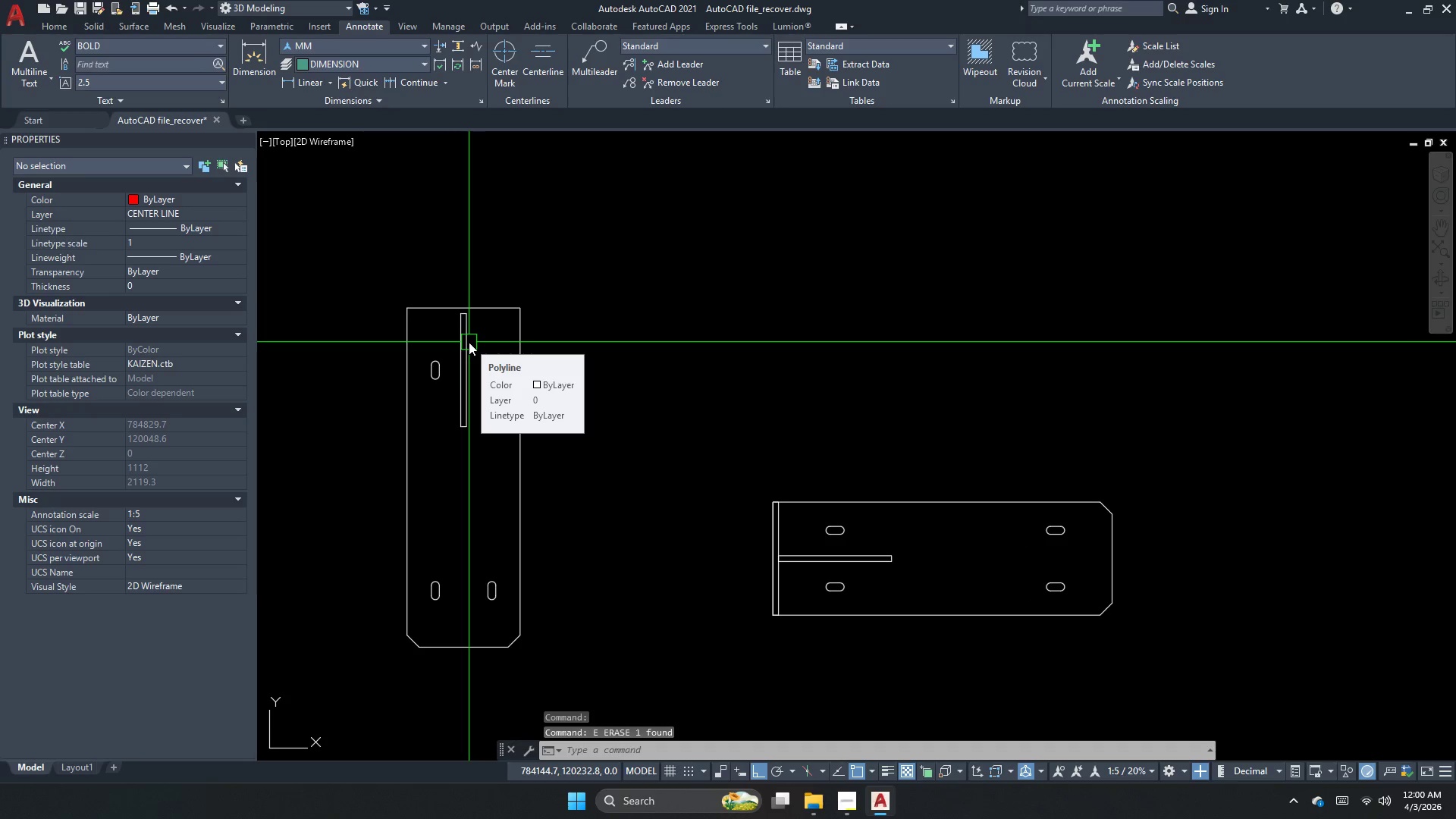 
key(Control+ControlLeft)
 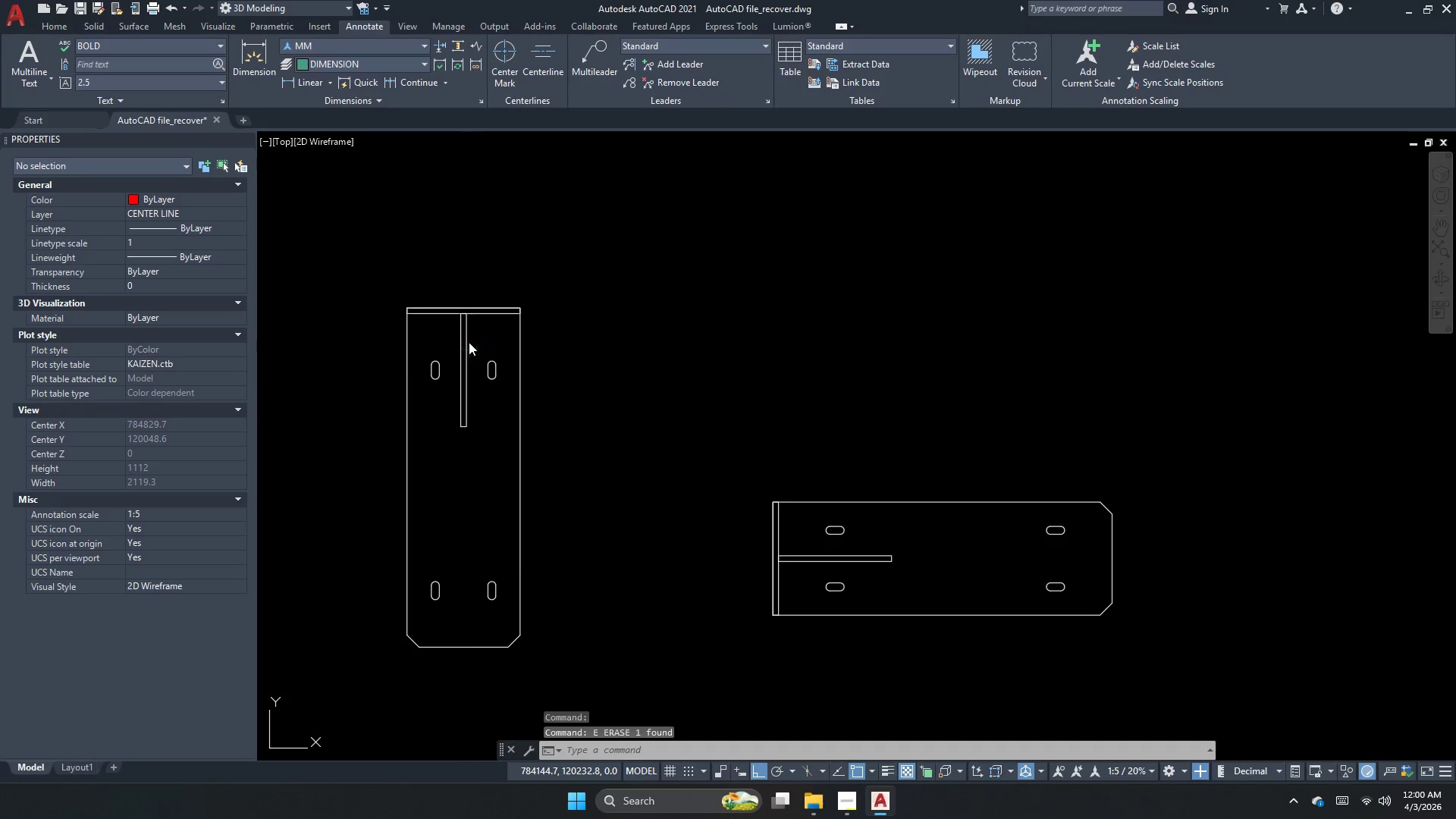 
key(Control+Z)
 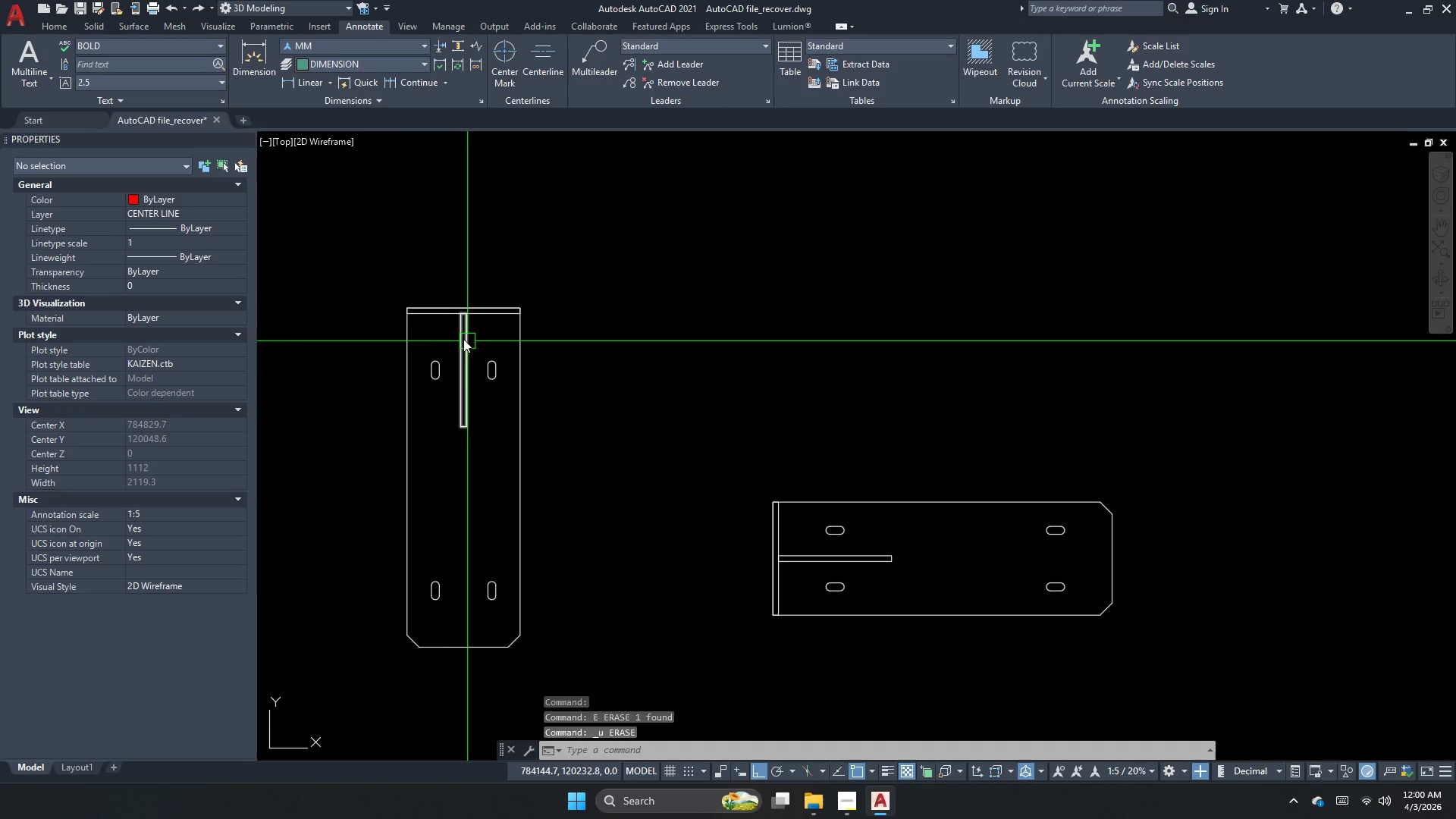 
key(Escape)
 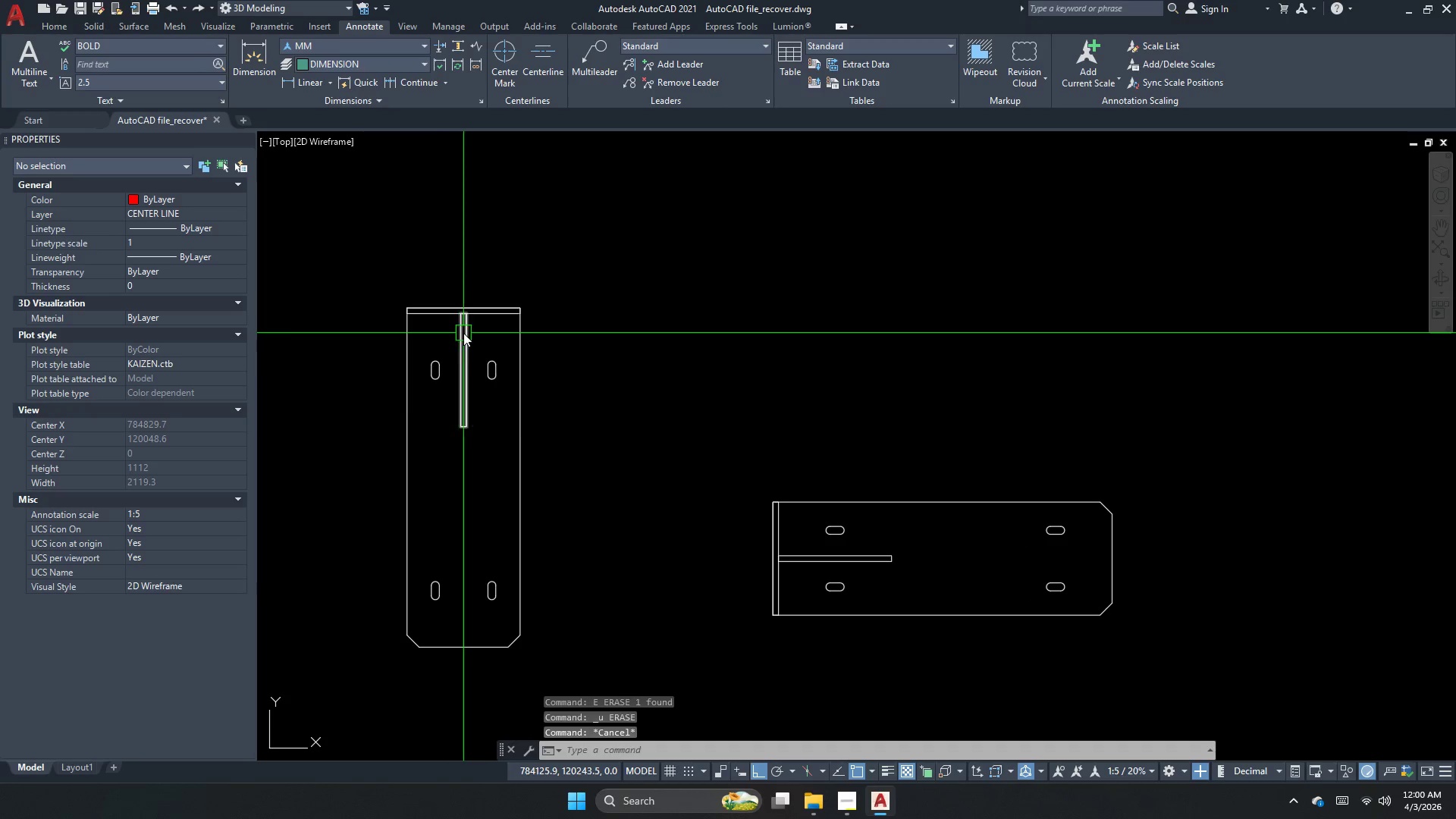 
key(E)
 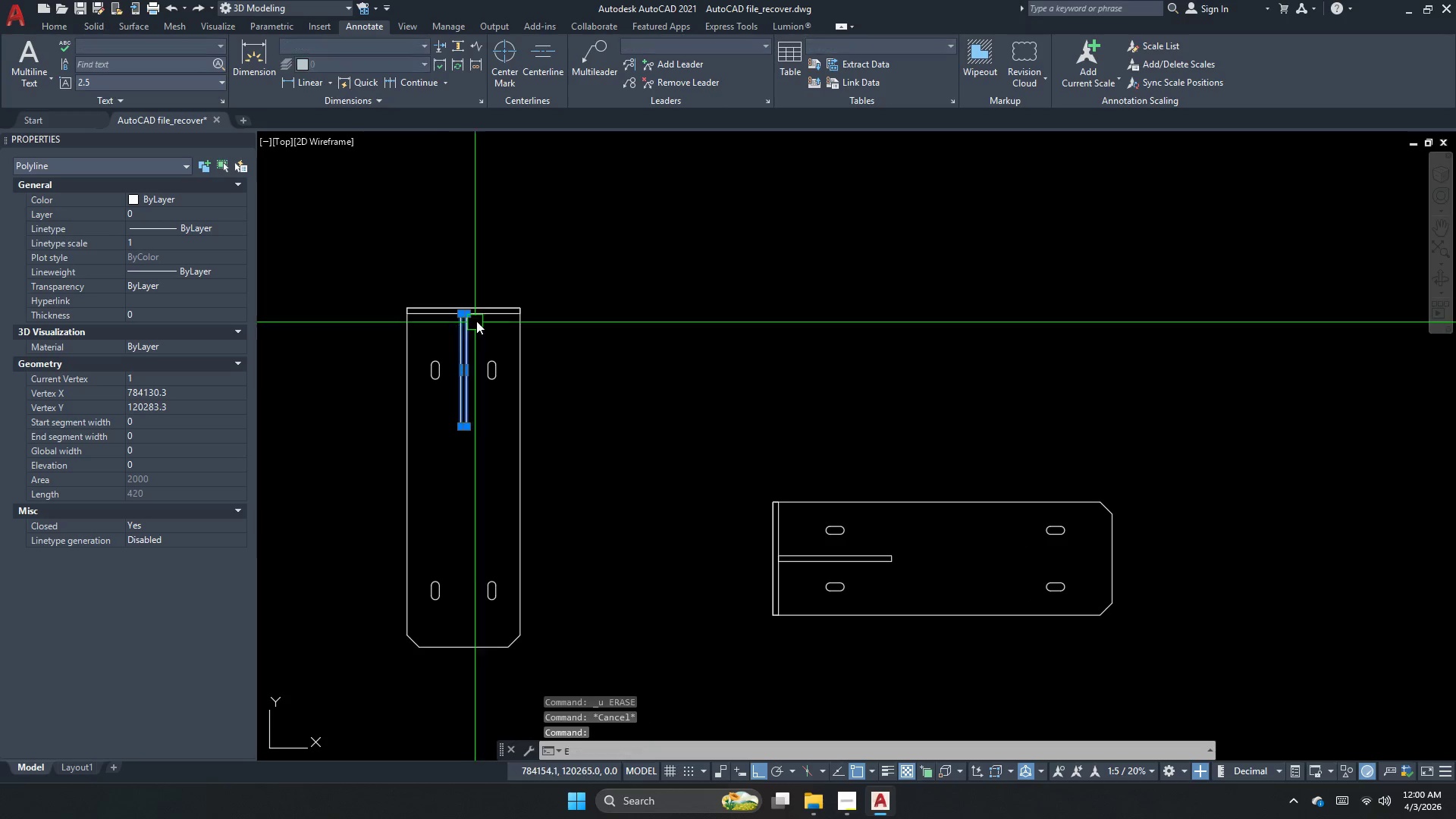 
key(Space)
 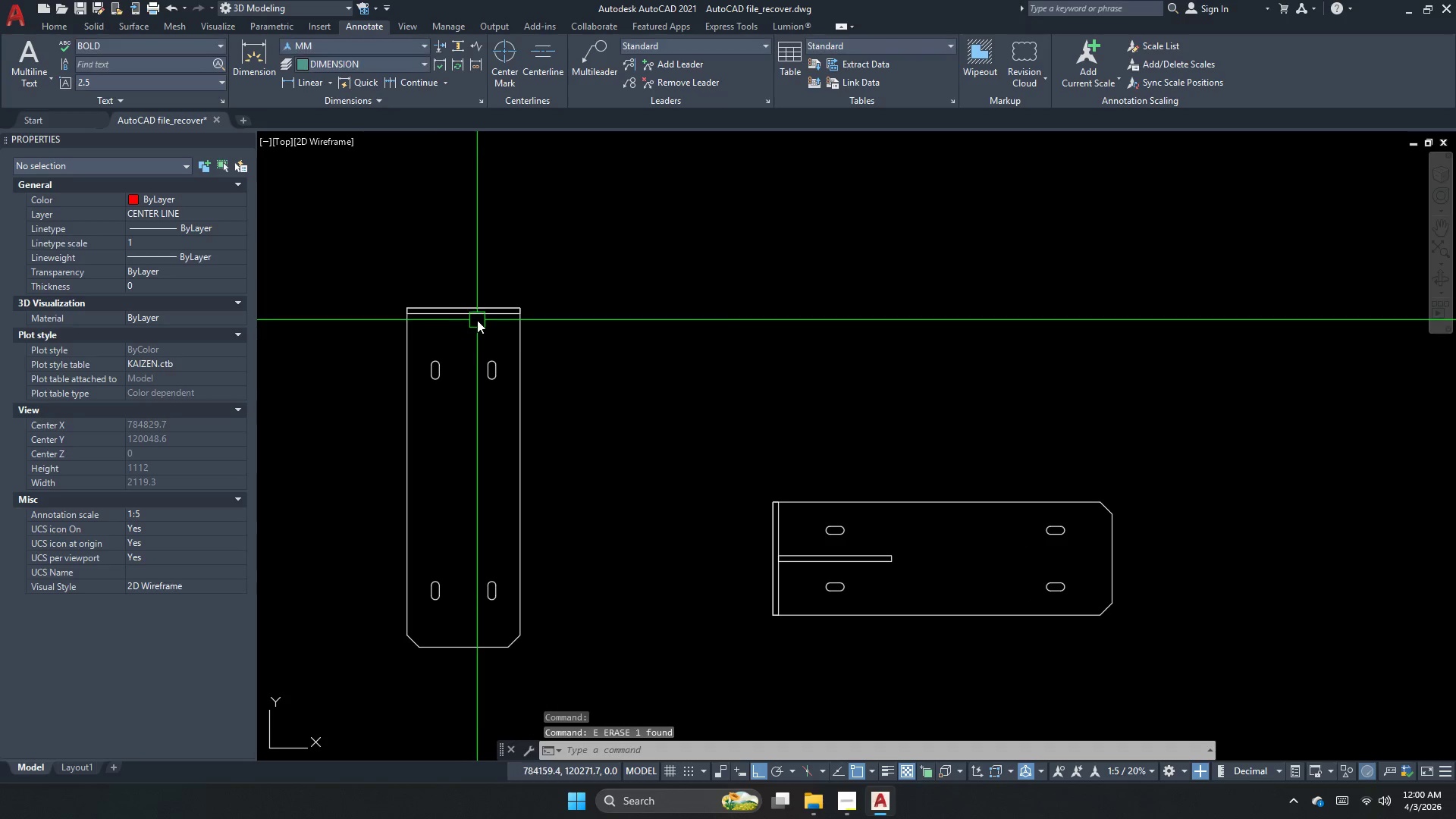 
key(Space)
 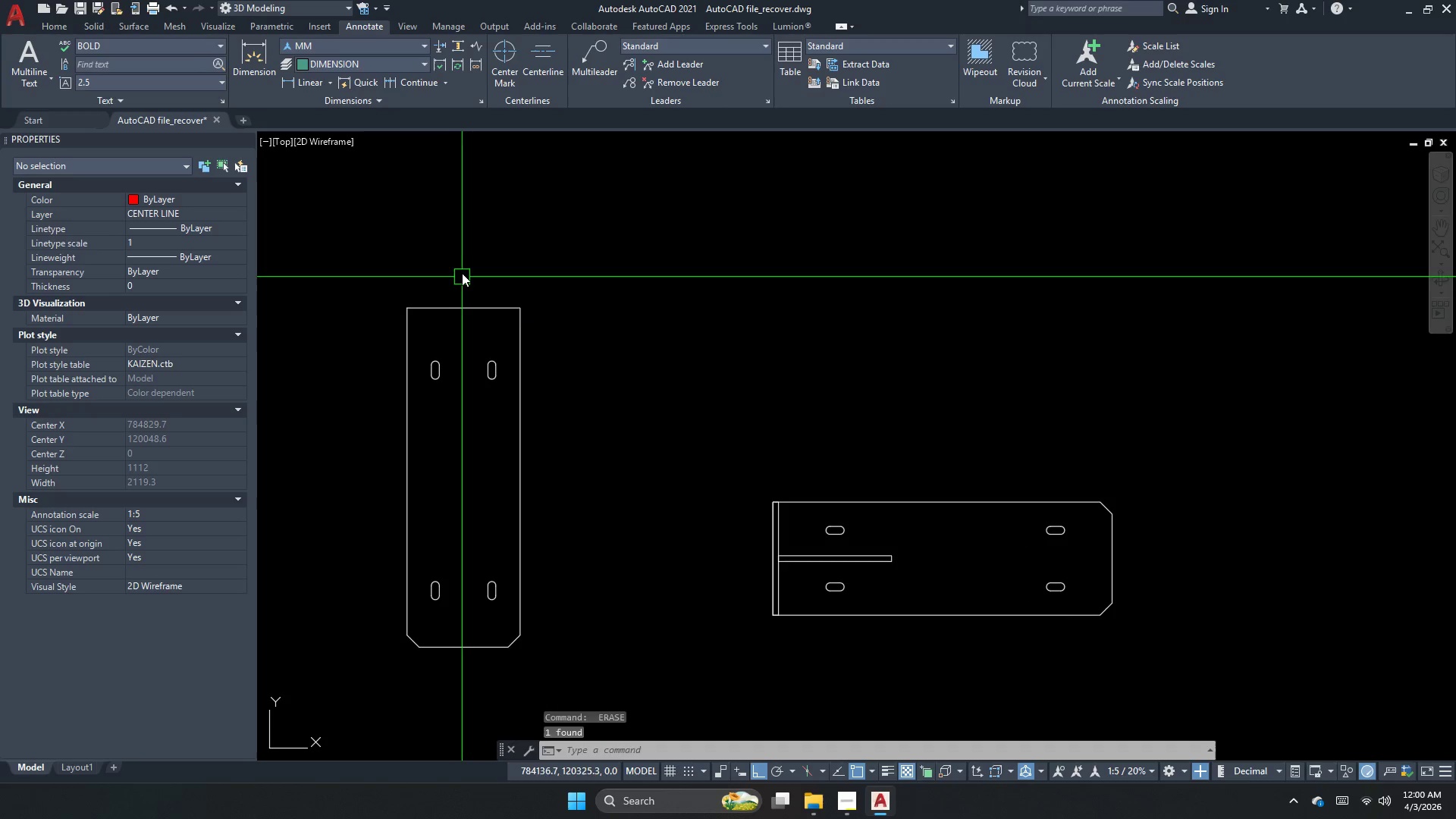 
scroll: coordinate [461, 272], scroll_direction: down, amount: 2.0
 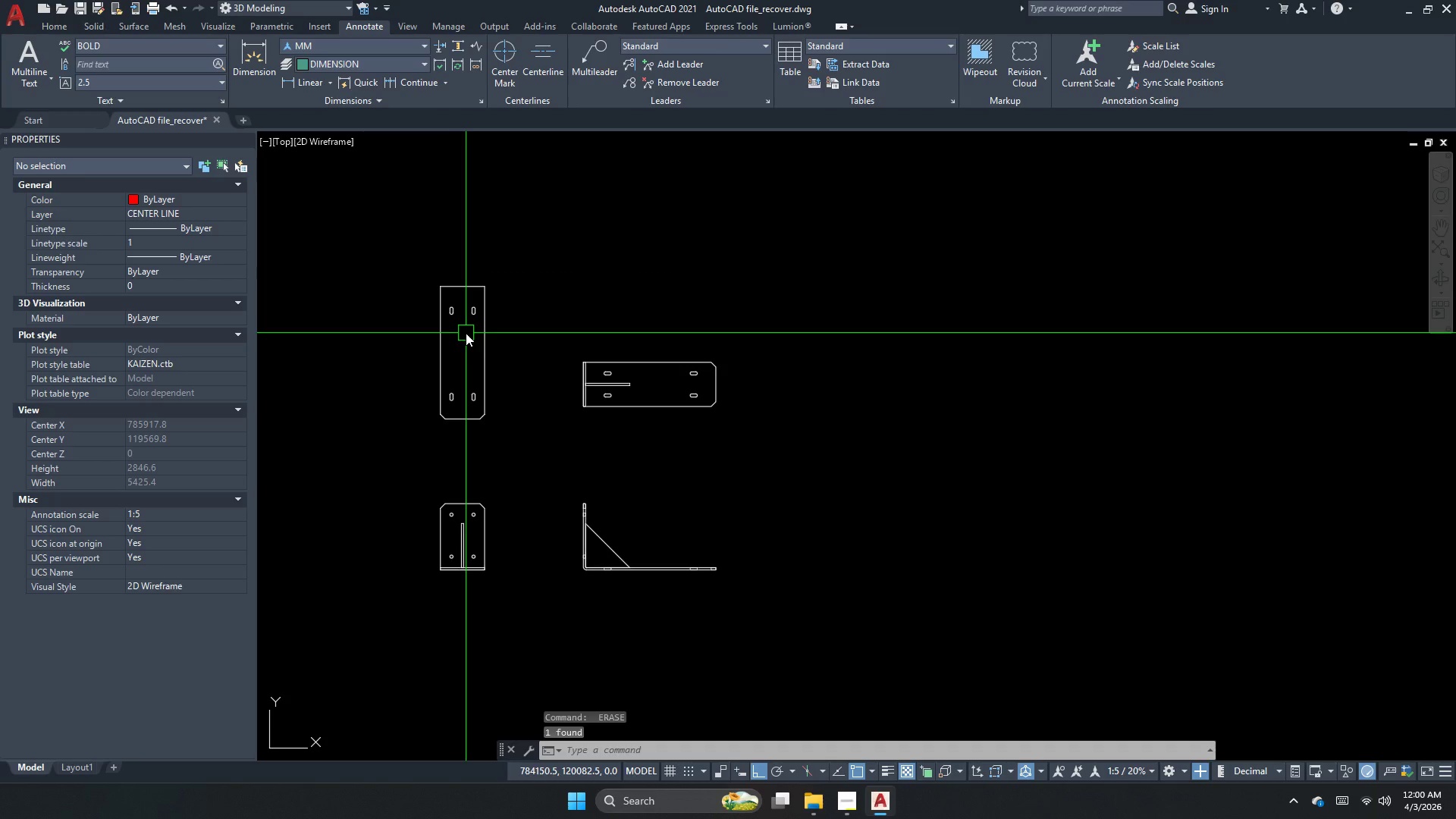 
key(Escape)
 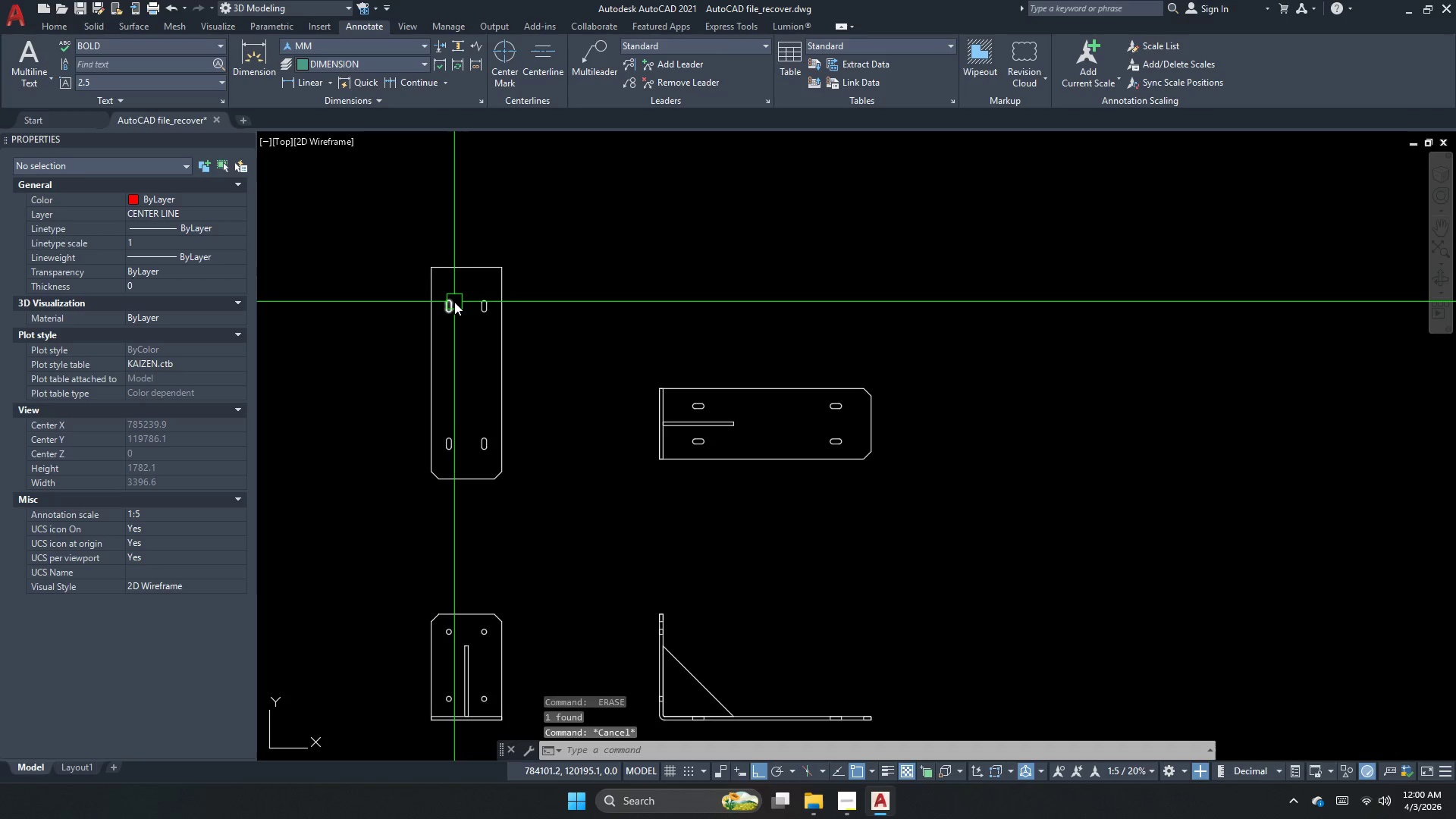 
key(Escape)
 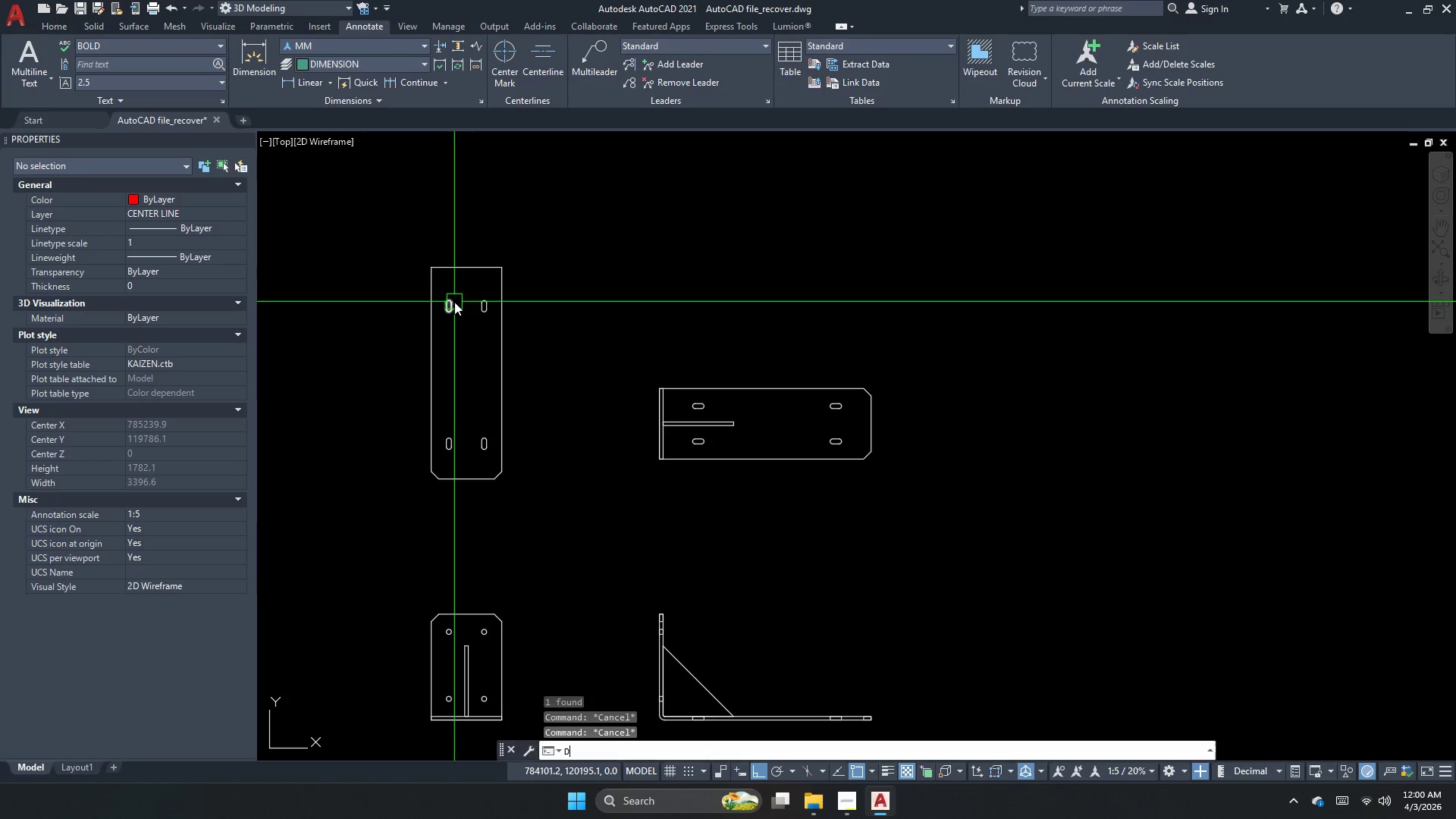 
scroll: coordinate [454, 318], scroll_direction: up, amount: 1.0
 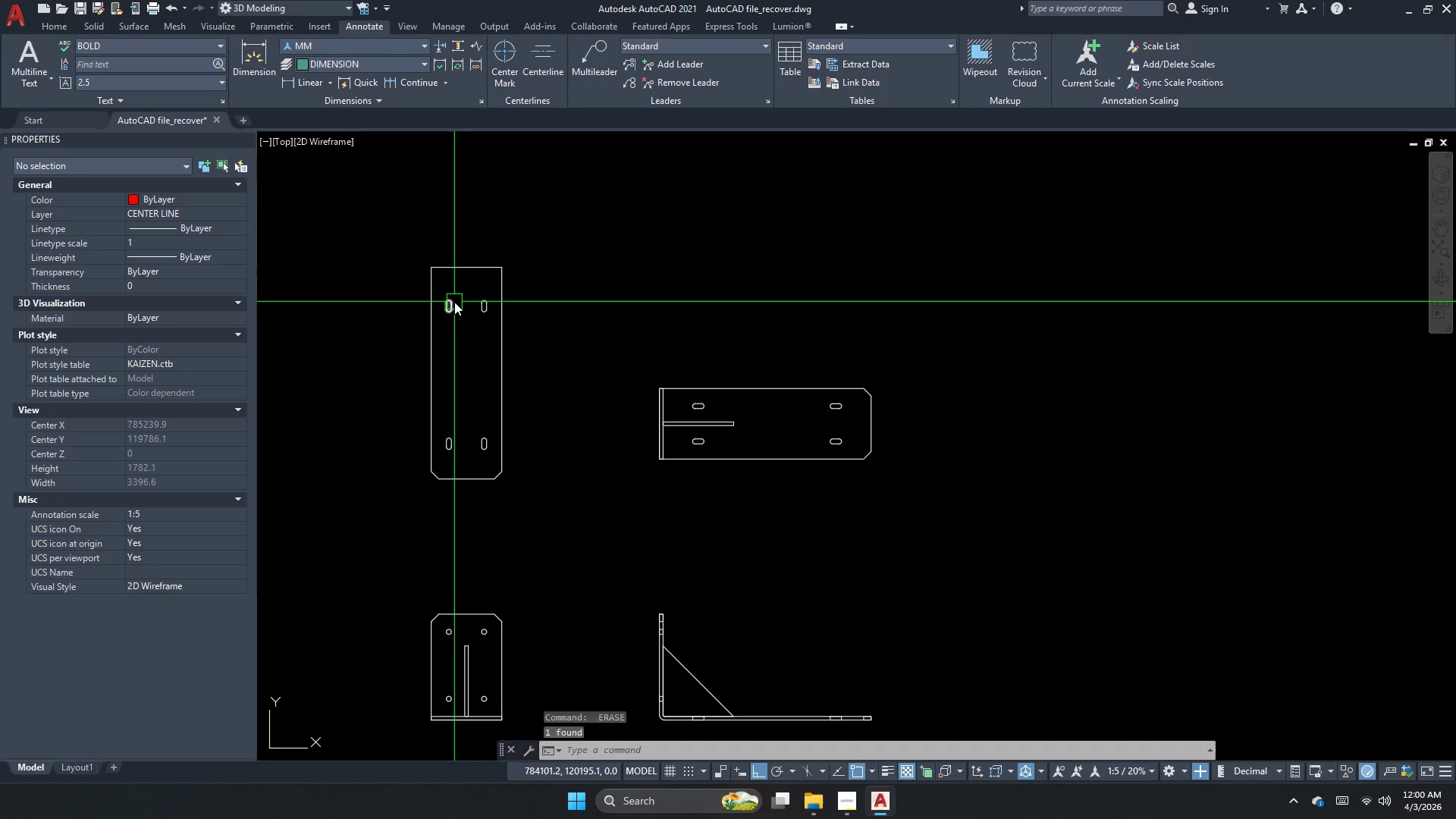 
type(dli)
 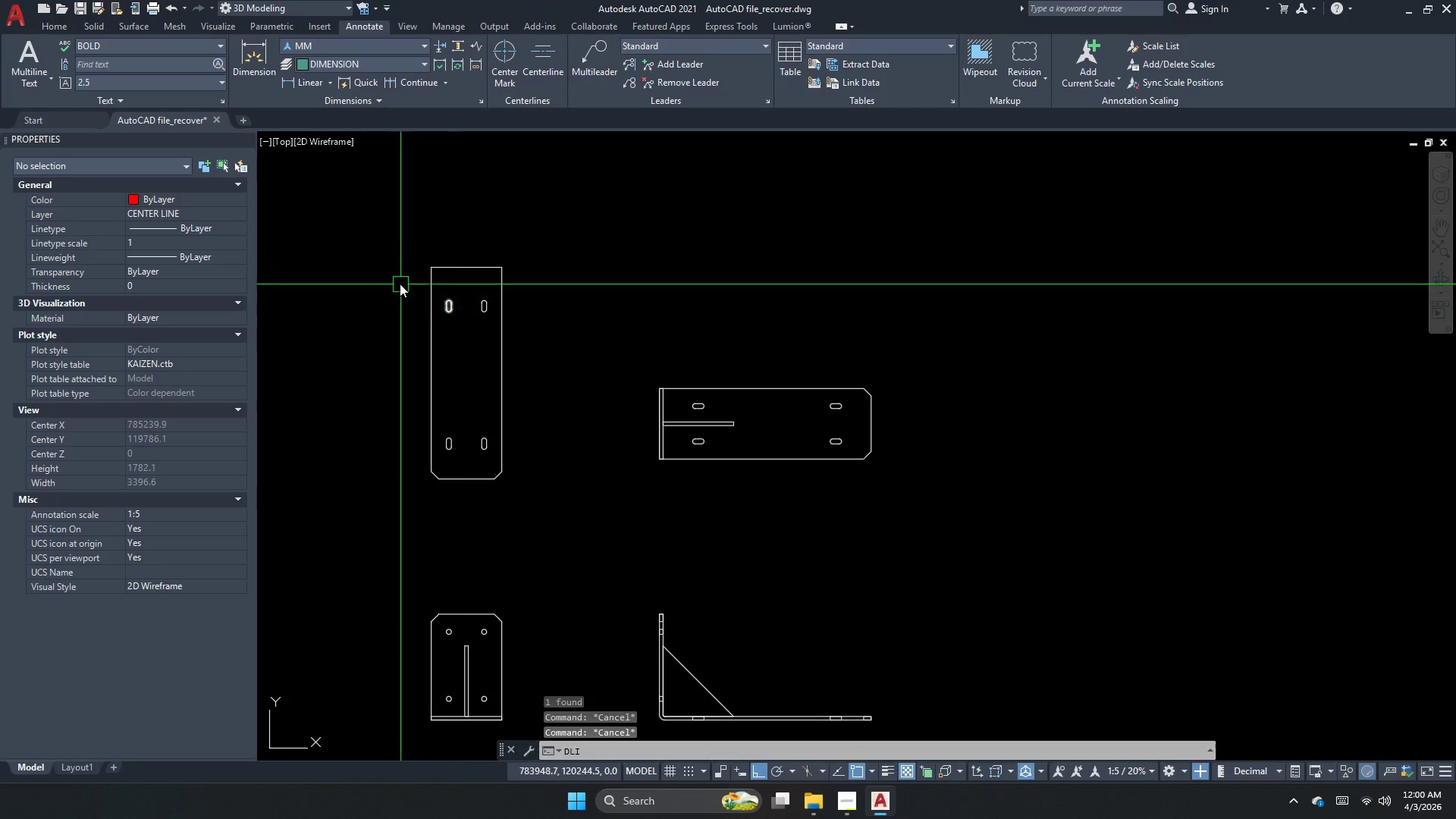 
key(Space)
 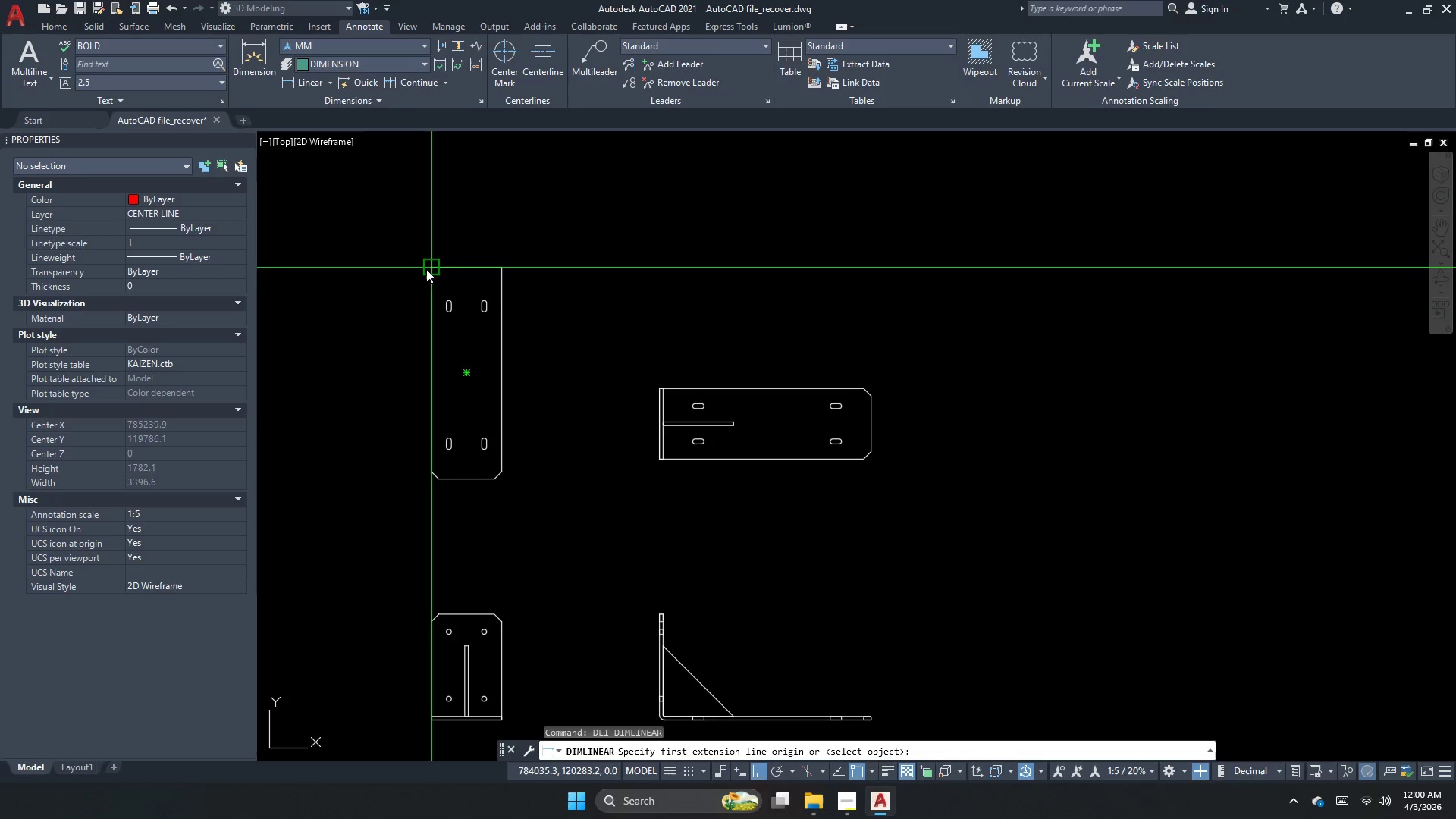 
left_click_drag(start_coordinate=[431, 265], to_coordinate=[431, 271])
 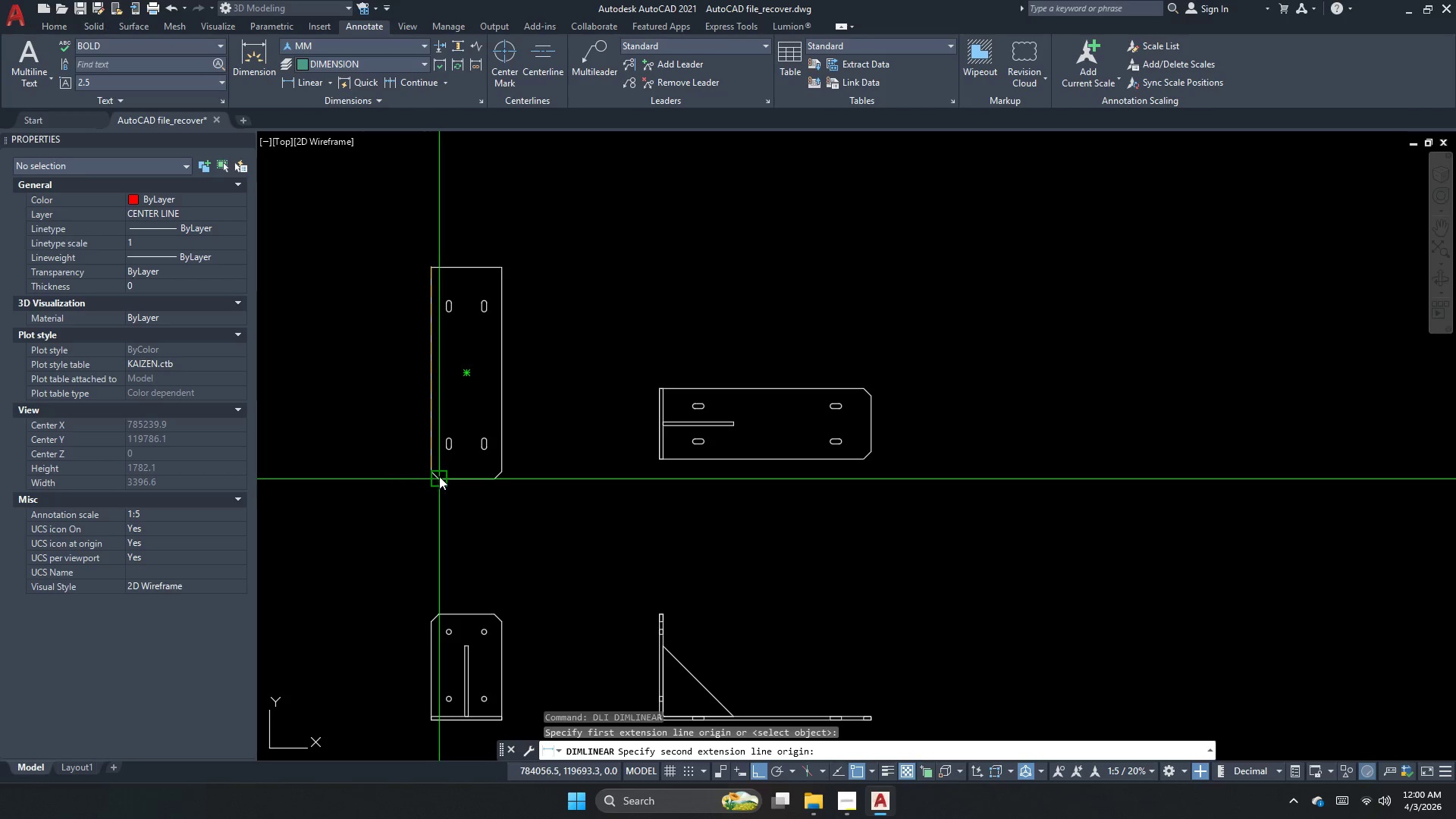 
left_click([439, 476])
 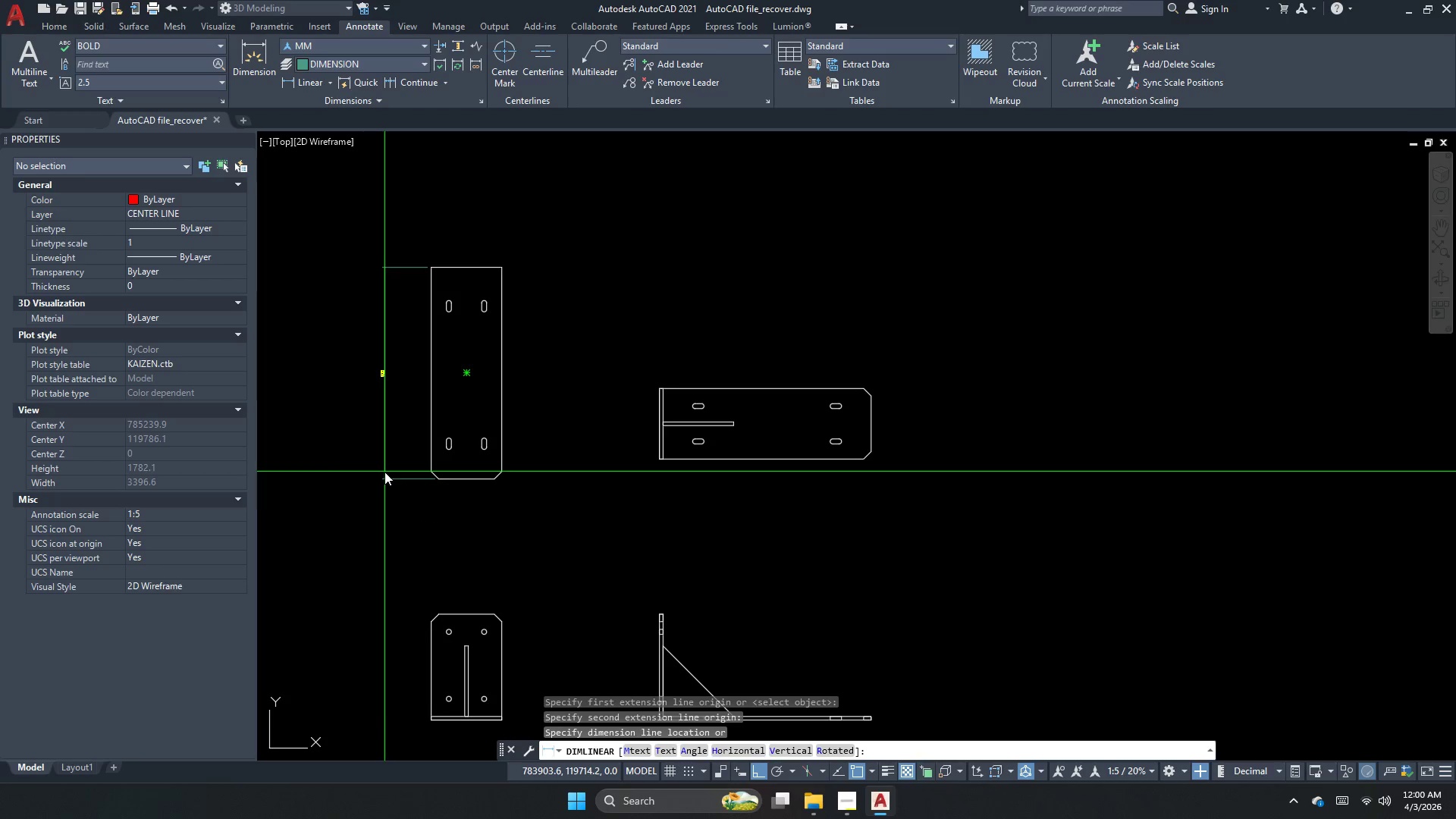 
double_click([384, 472])
 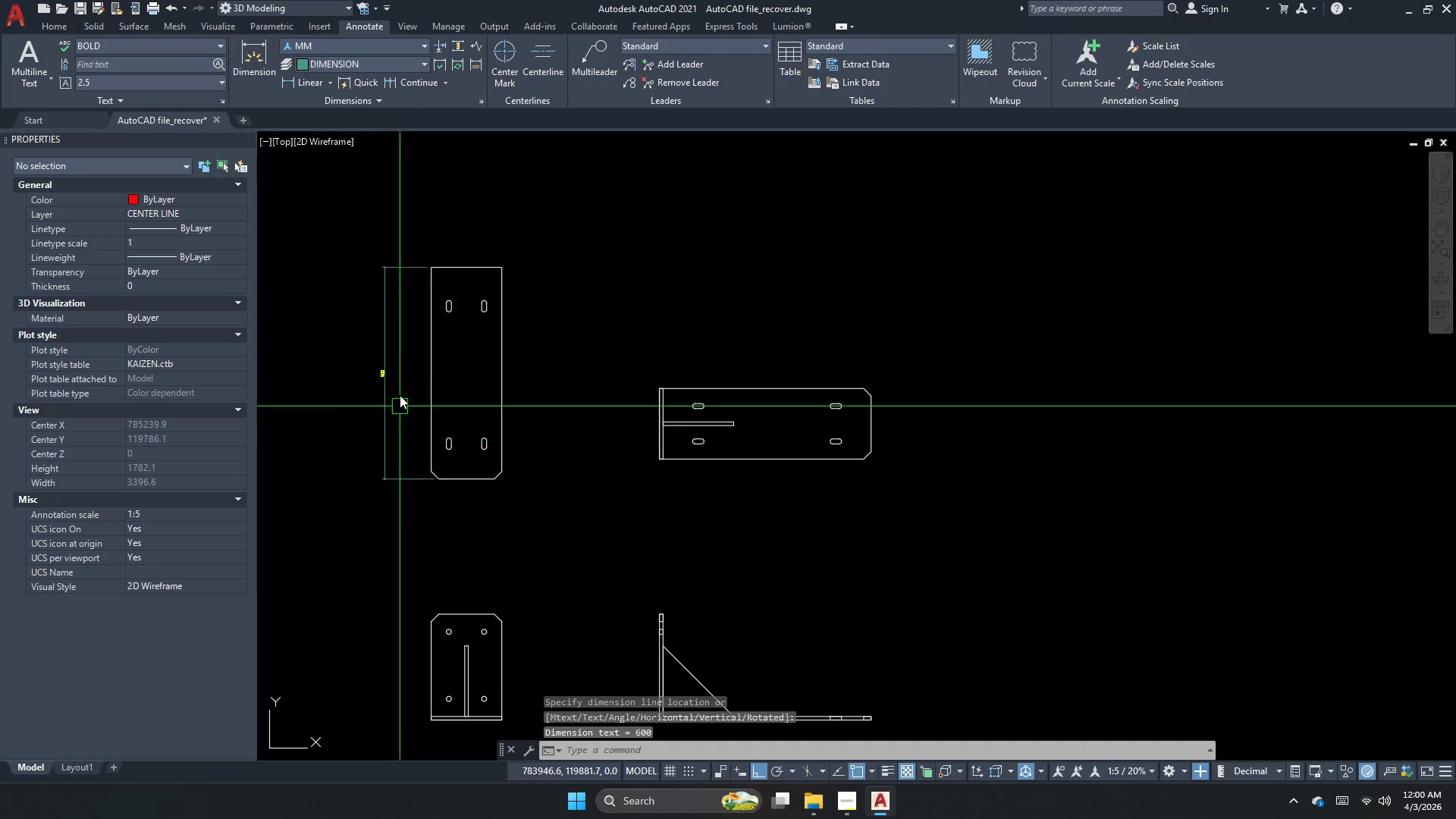 
scroll: coordinate [388, 373], scroll_direction: up, amount: 2.0
 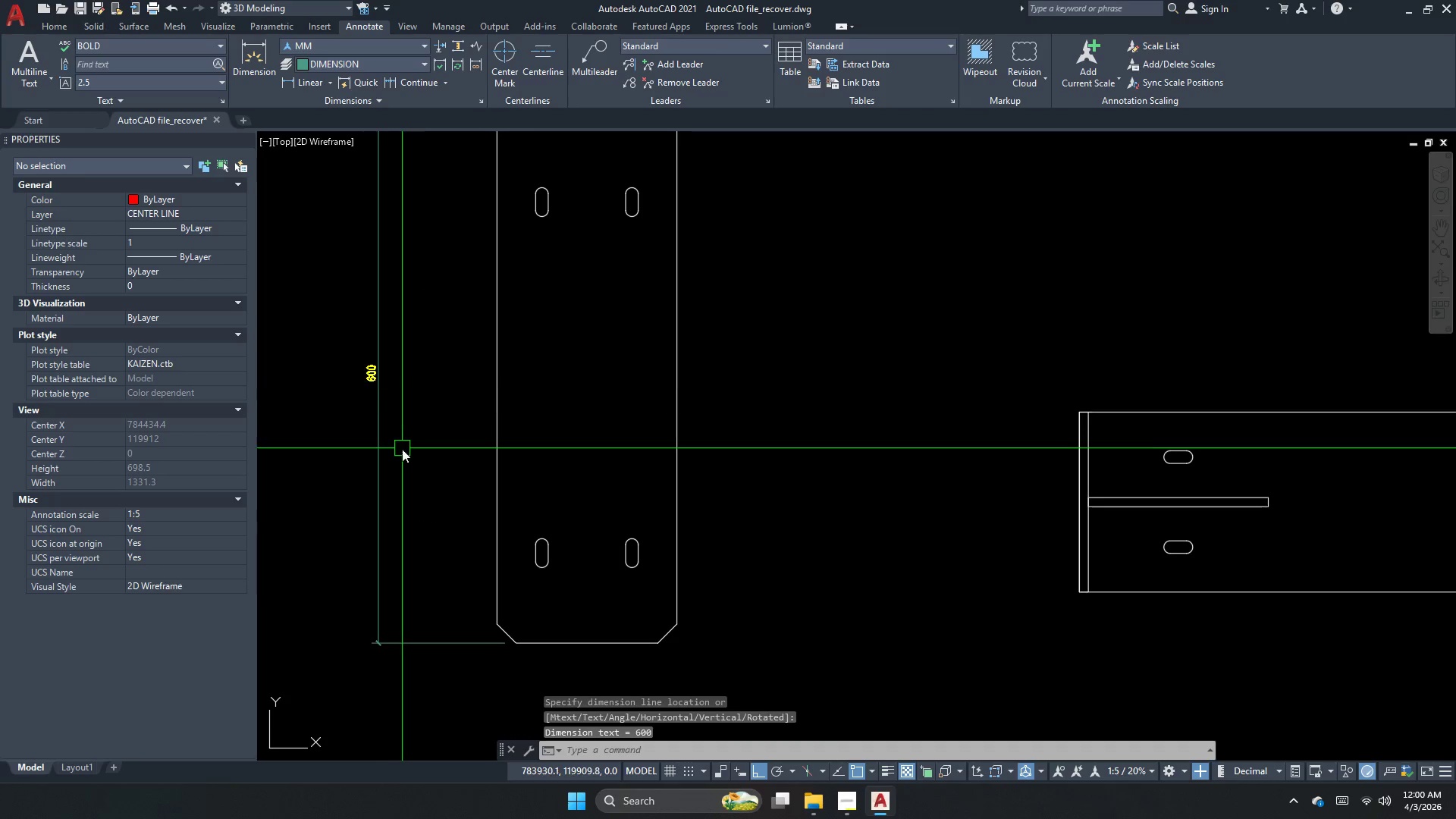 
left_click_drag(start_coordinate=[403, 450], to_coordinate=[388, 451])
 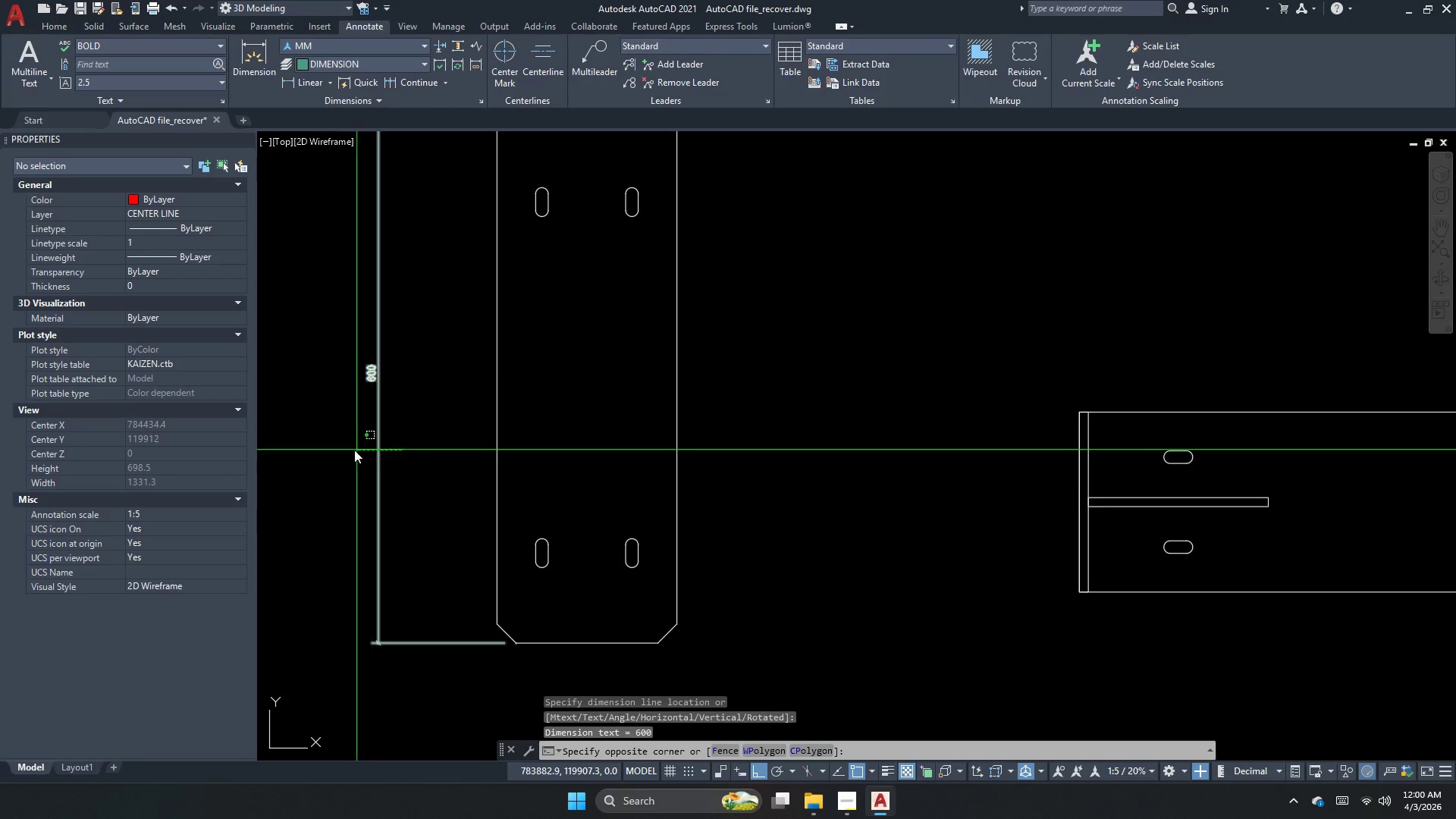 
double_click([351, 450])
 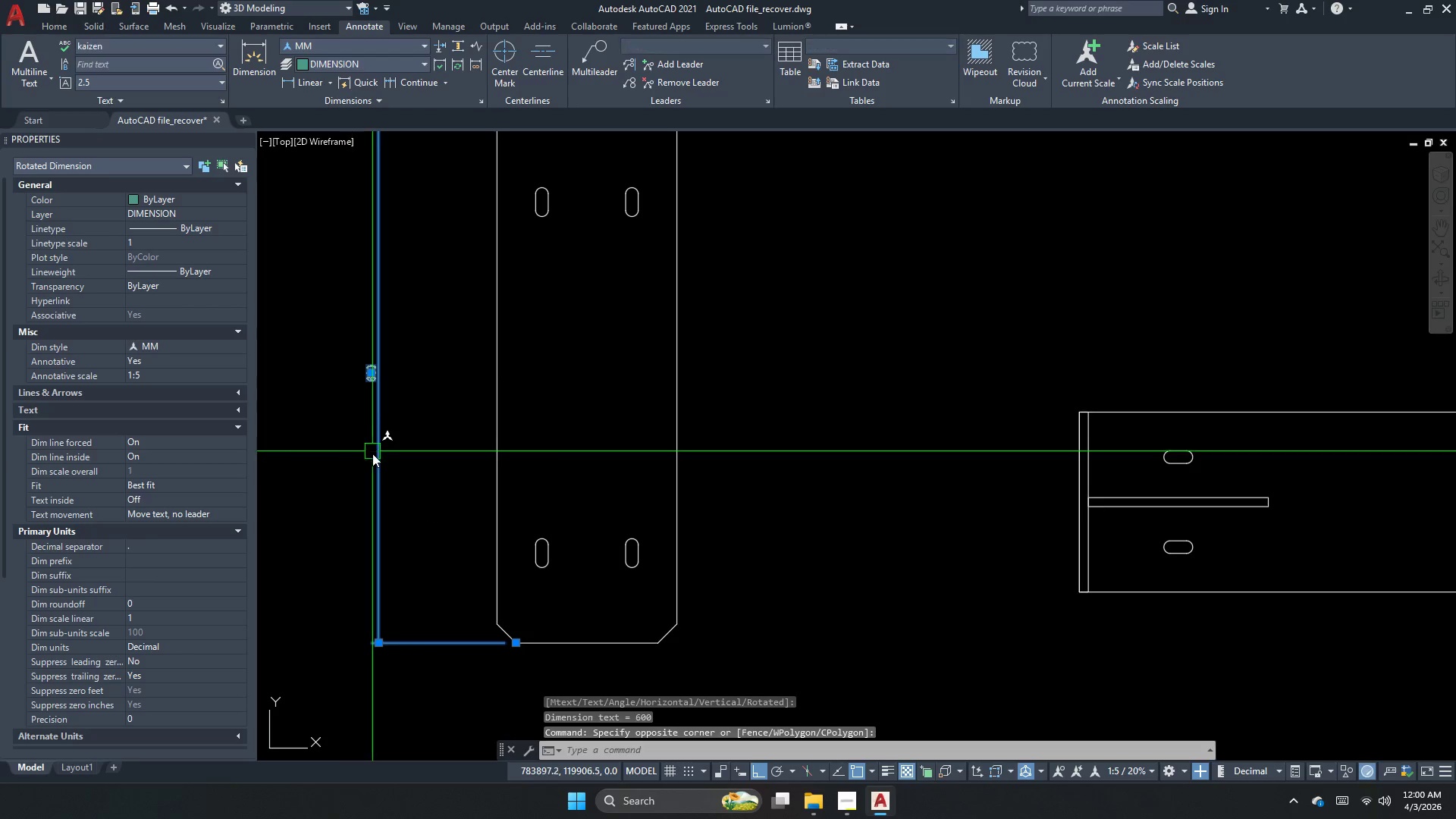 
key(E)
 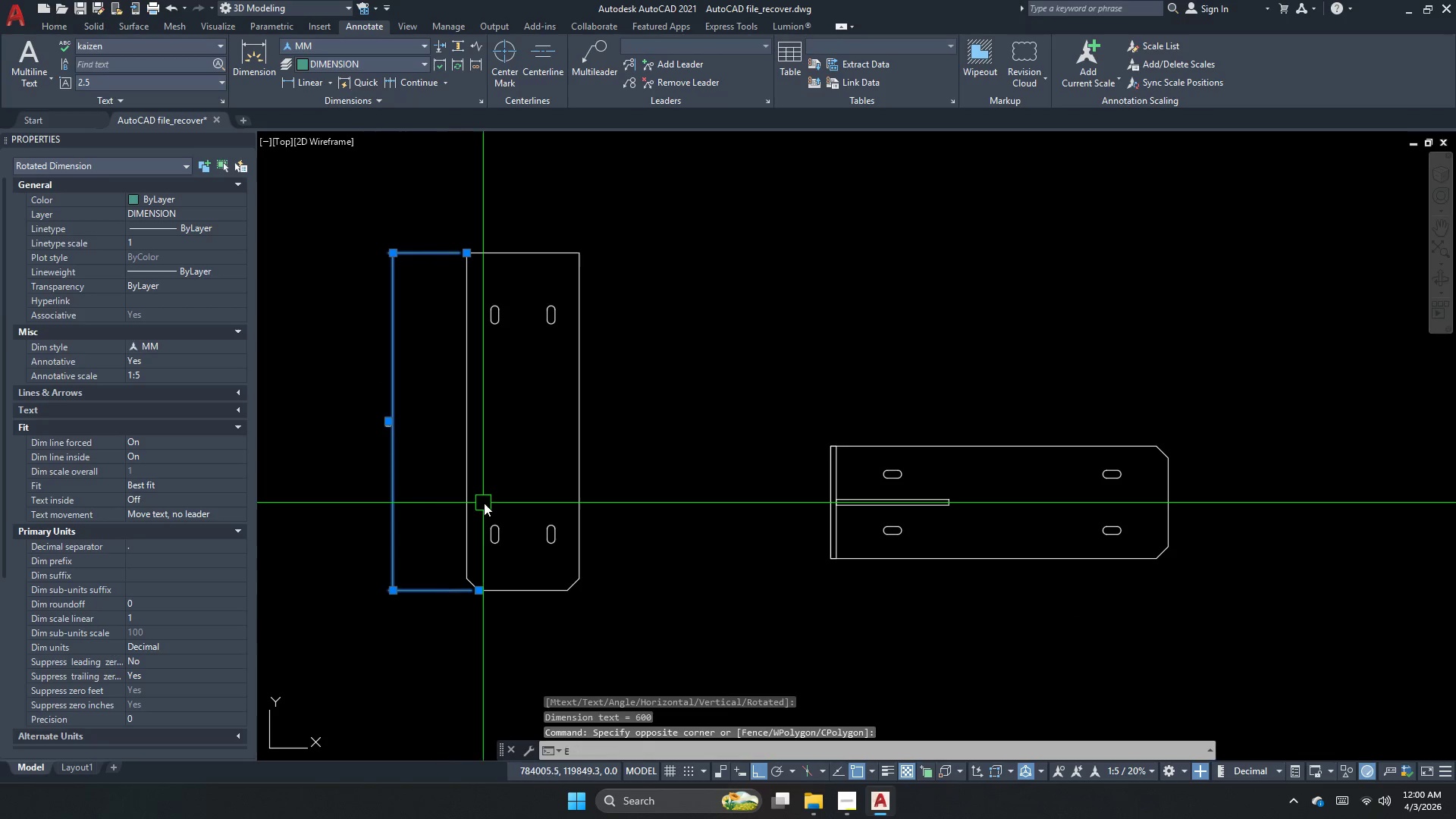 
key(Space)
 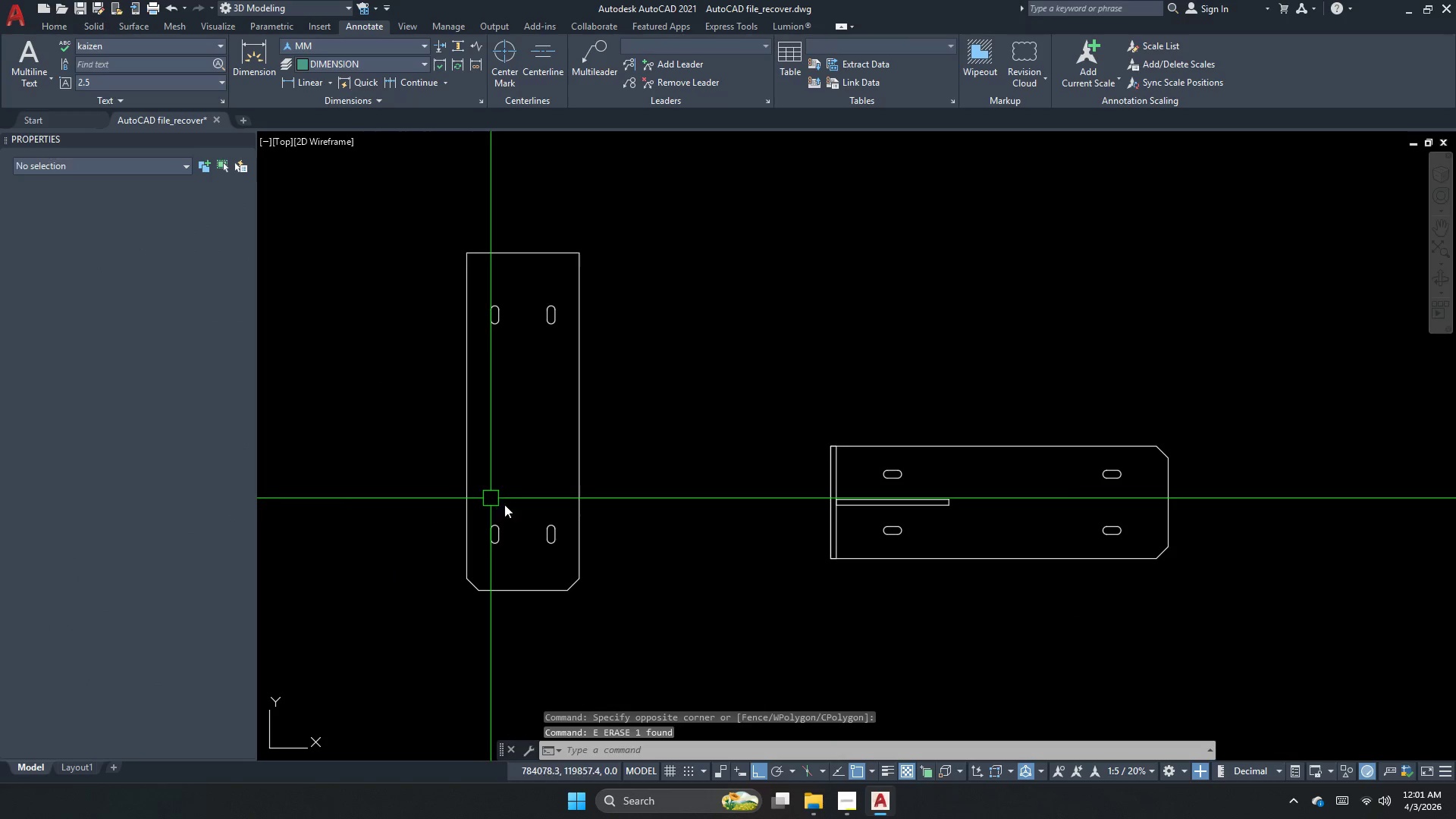 
scroll: coordinate [416, 503], scroll_direction: down, amount: 1.0
 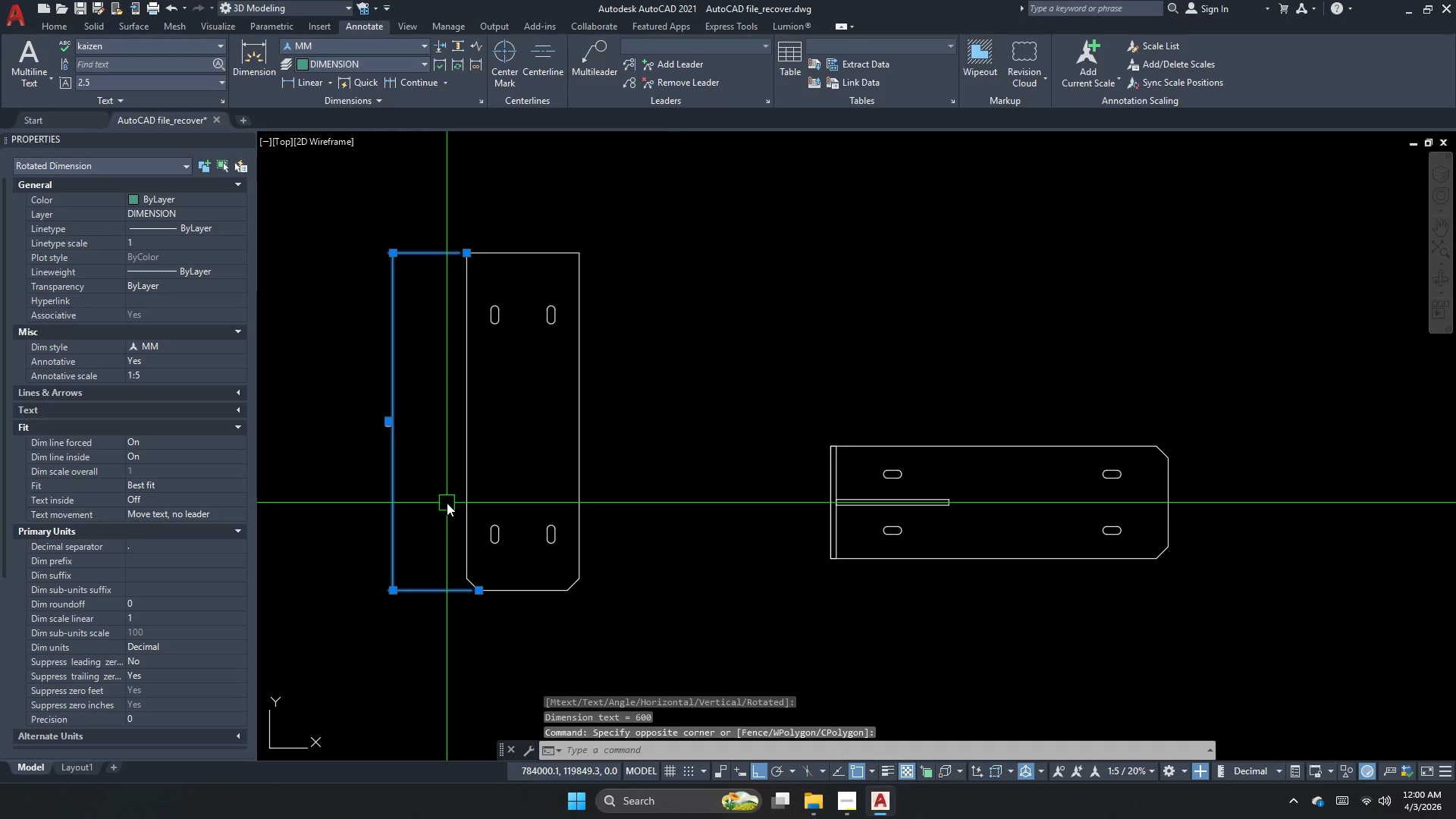 
key(Escape)
 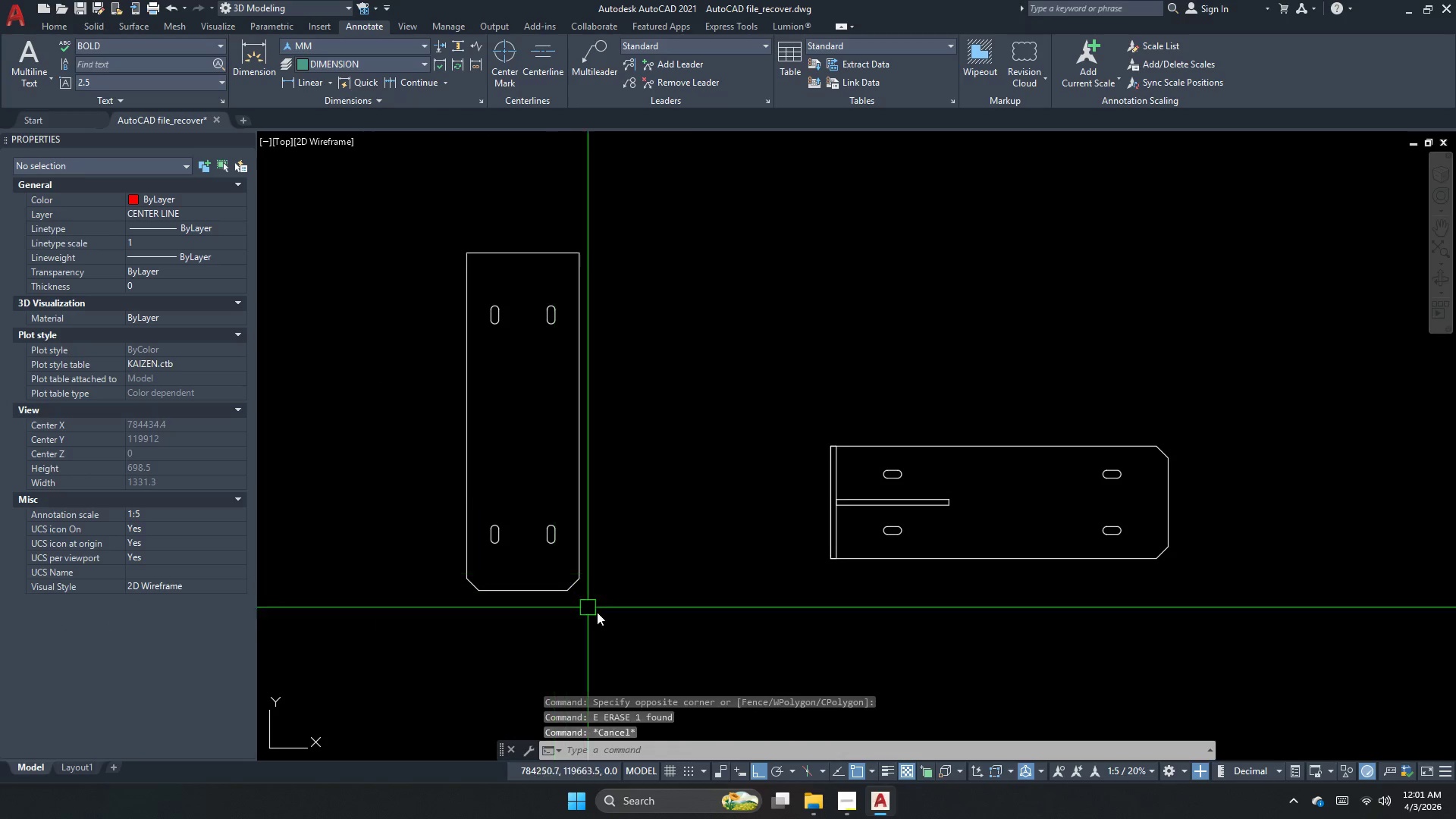 
left_click_drag(start_coordinate=[701, 625], to_coordinate=[584, 468])
 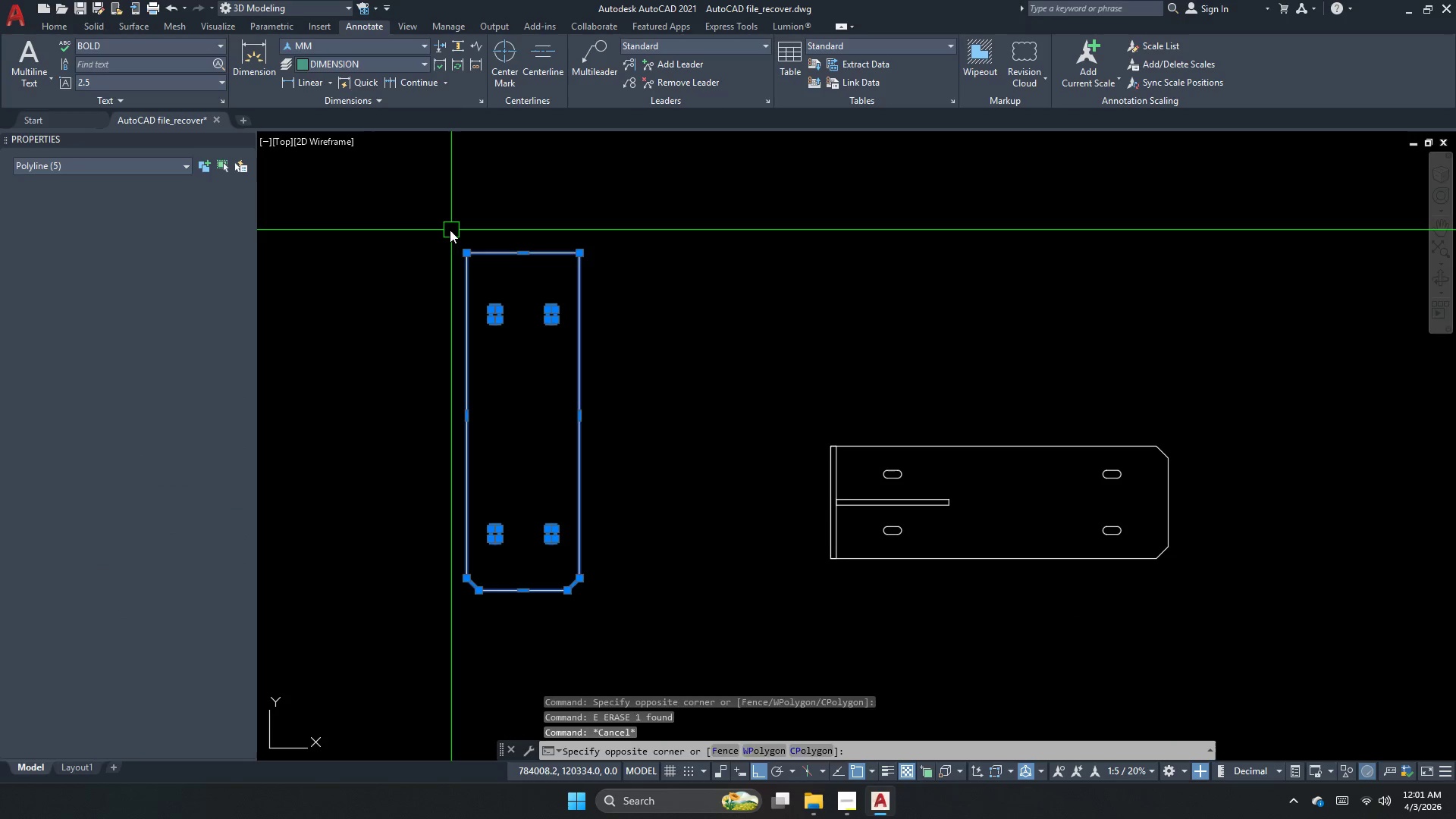 
key(M)
 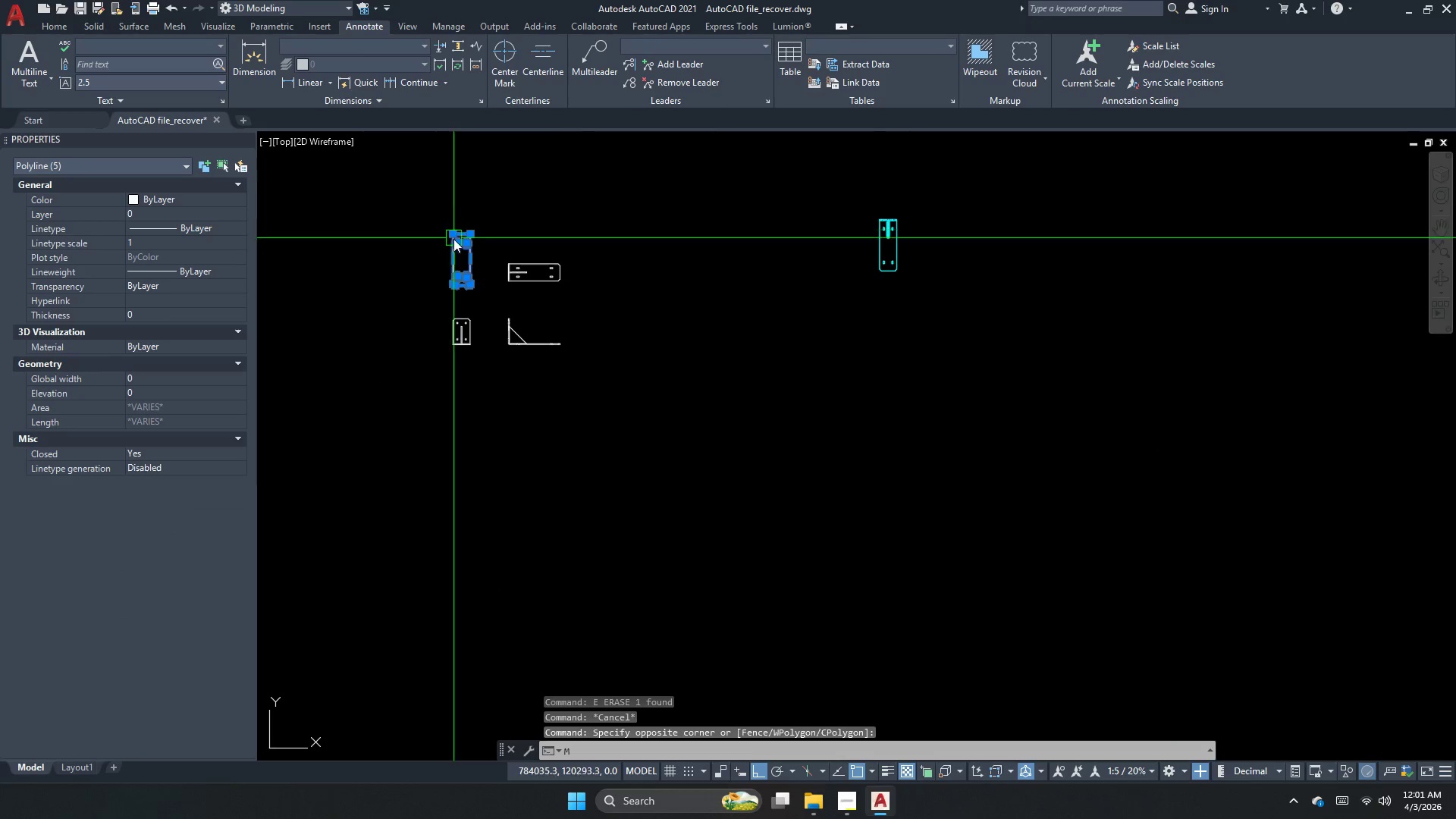 
key(Space)
 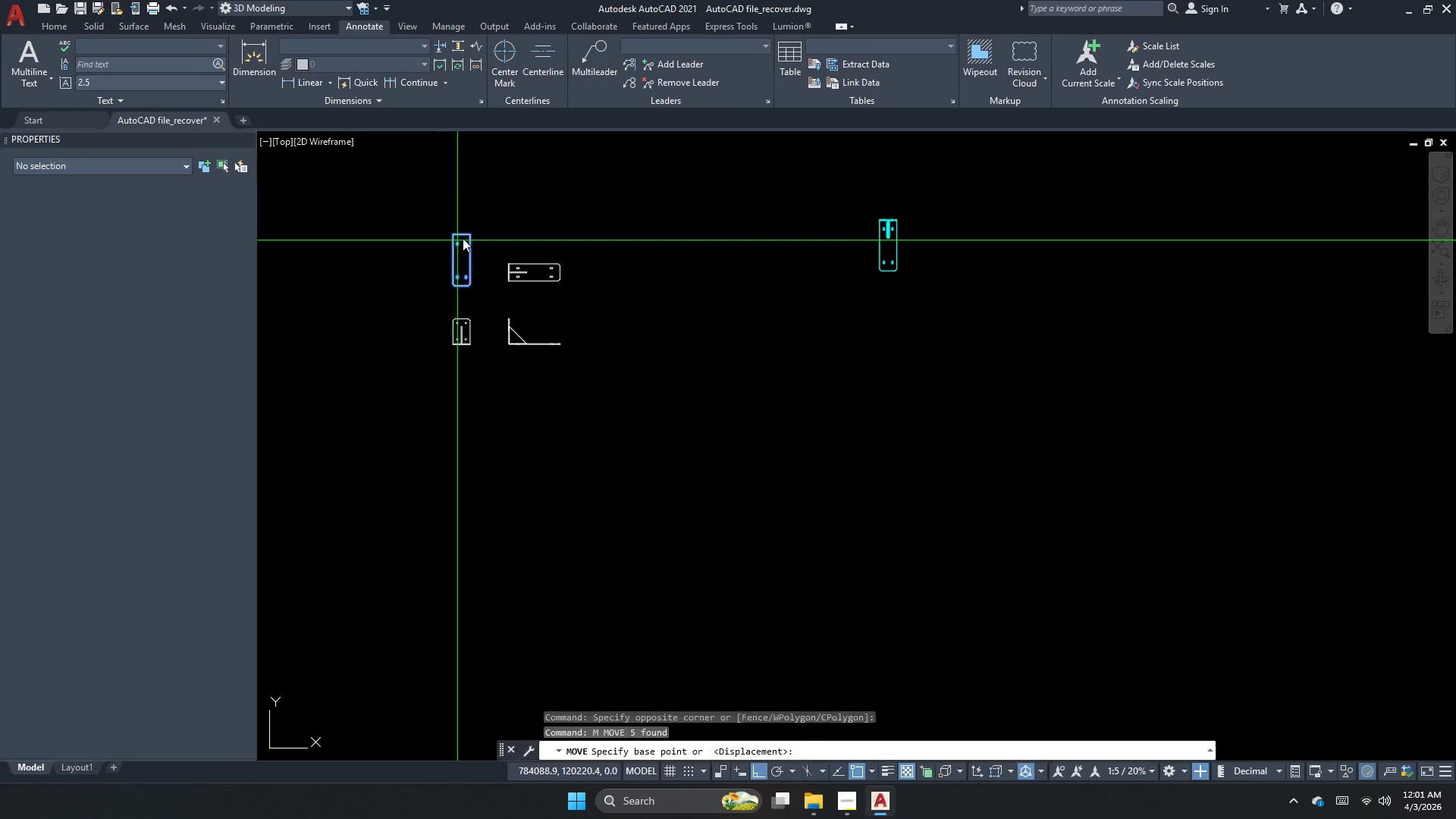 
scroll: coordinate [450, 230], scroll_direction: down, amount: 4.0
 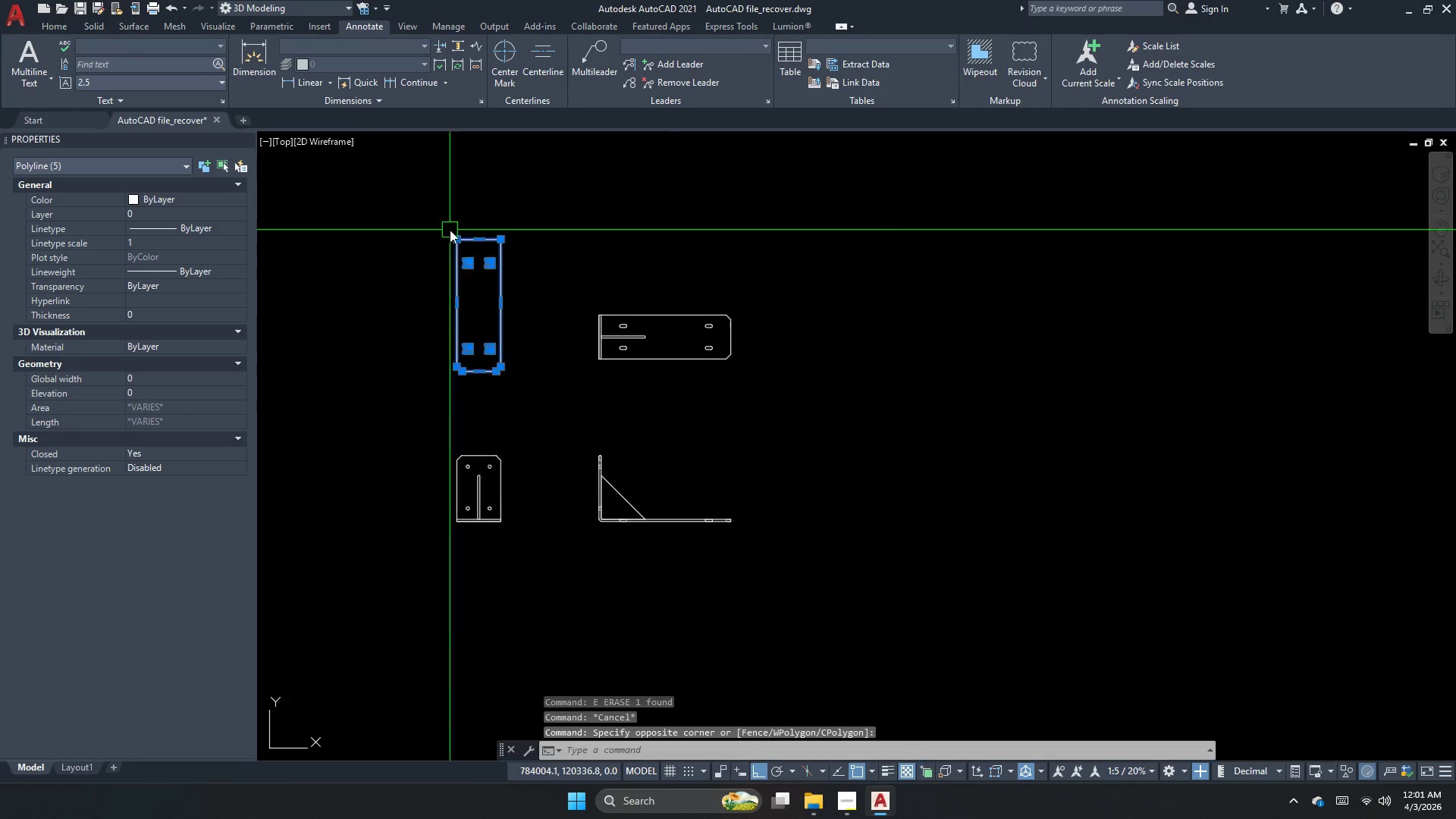 
left_click([463, 237])
 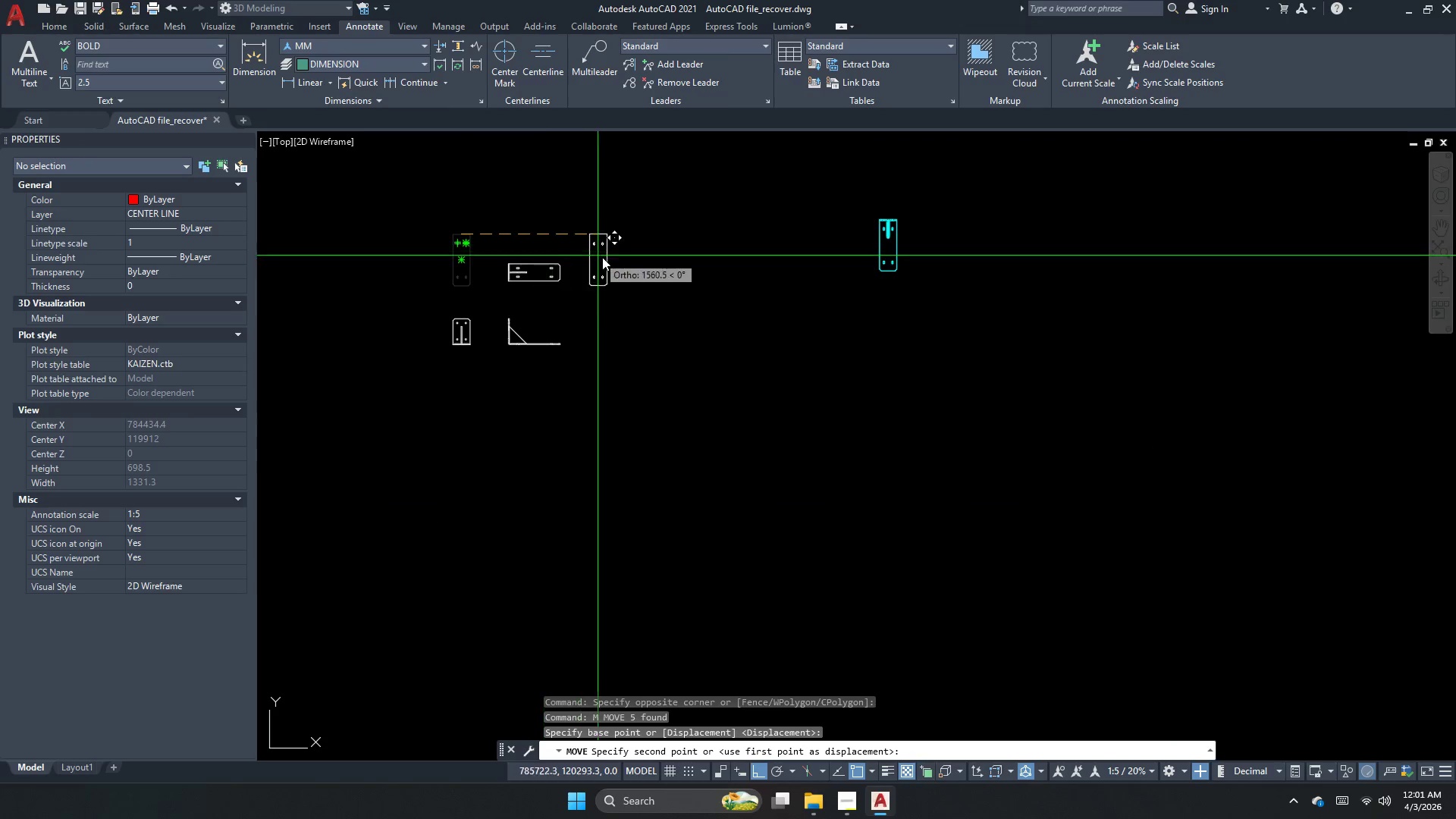 
left_click([623, 268])
 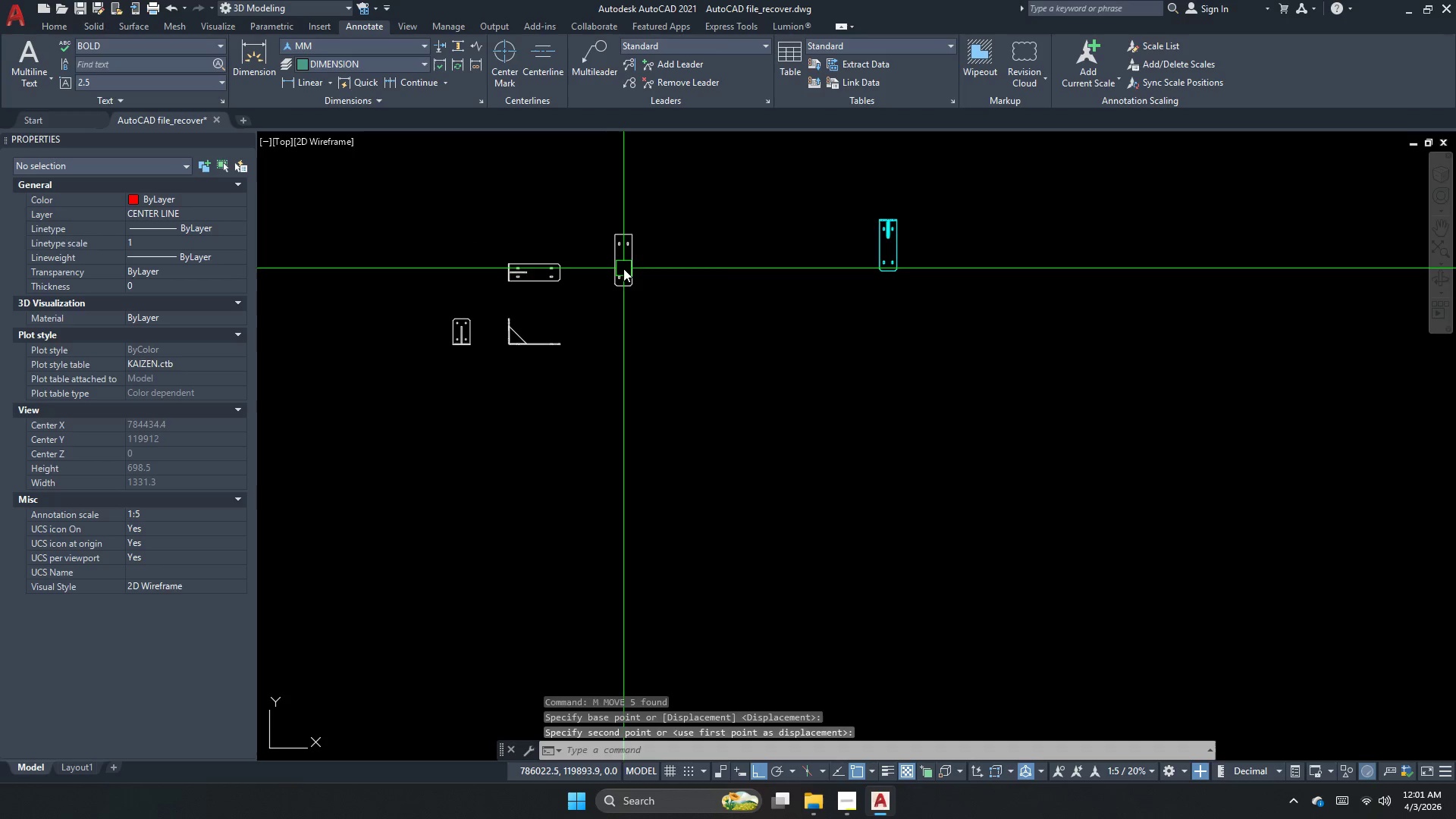 
key(Escape)
 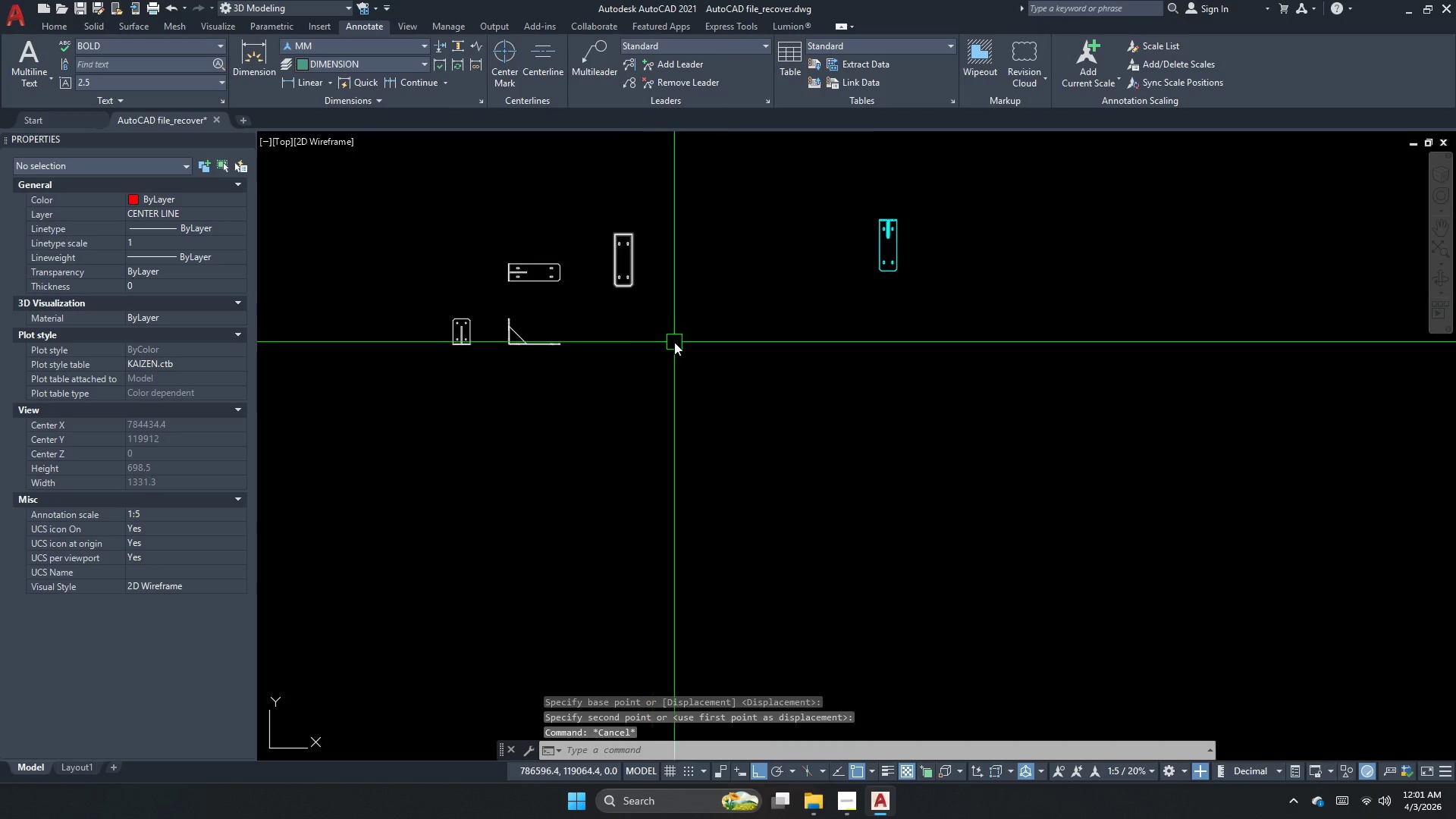 
left_click_drag(start_coordinate=[677, 347], to_coordinate=[636, 287])
 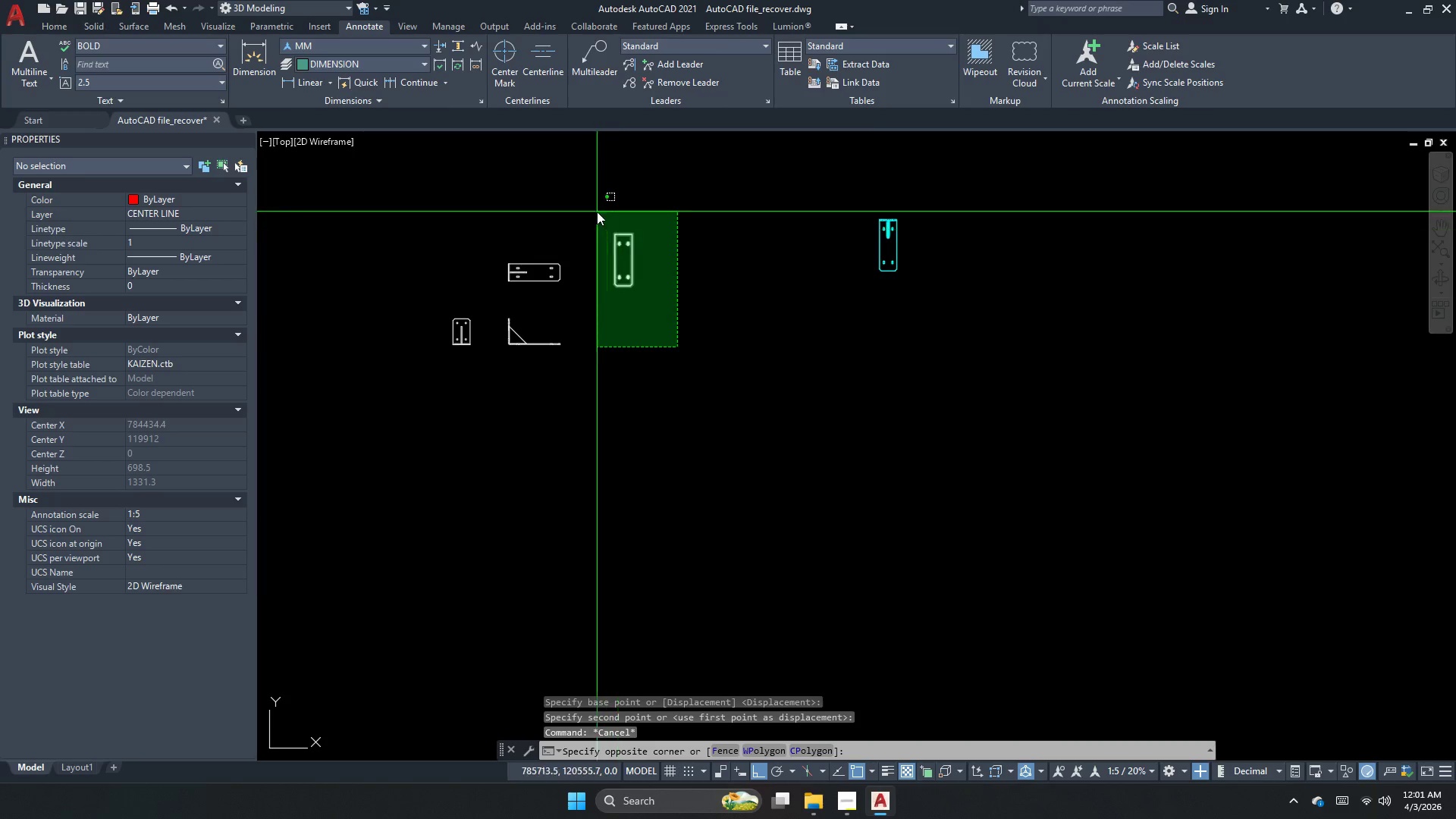 
double_click([597, 212])
 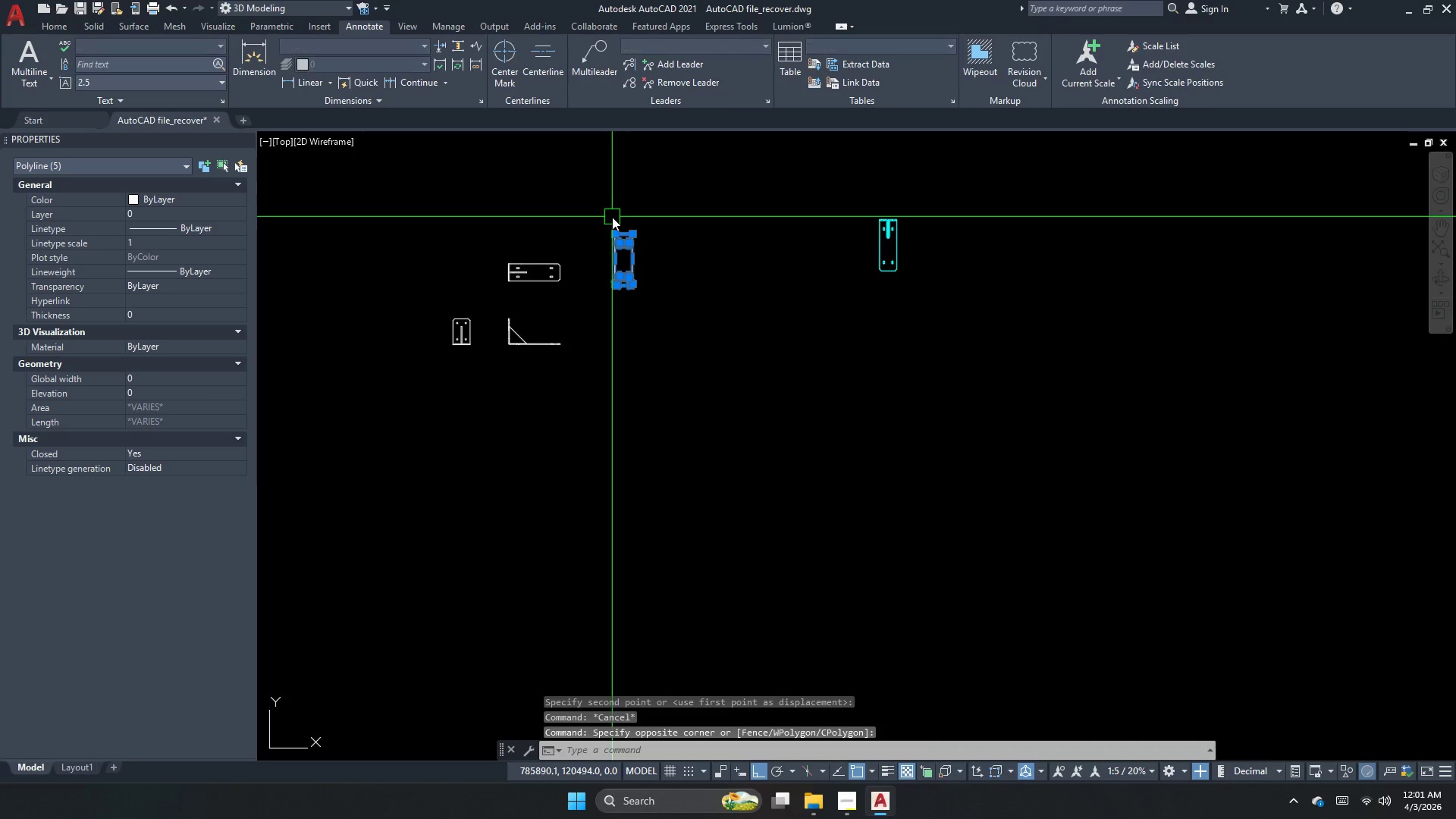 
scroll: coordinate [604, 221], scroll_direction: up, amount: 2.0
 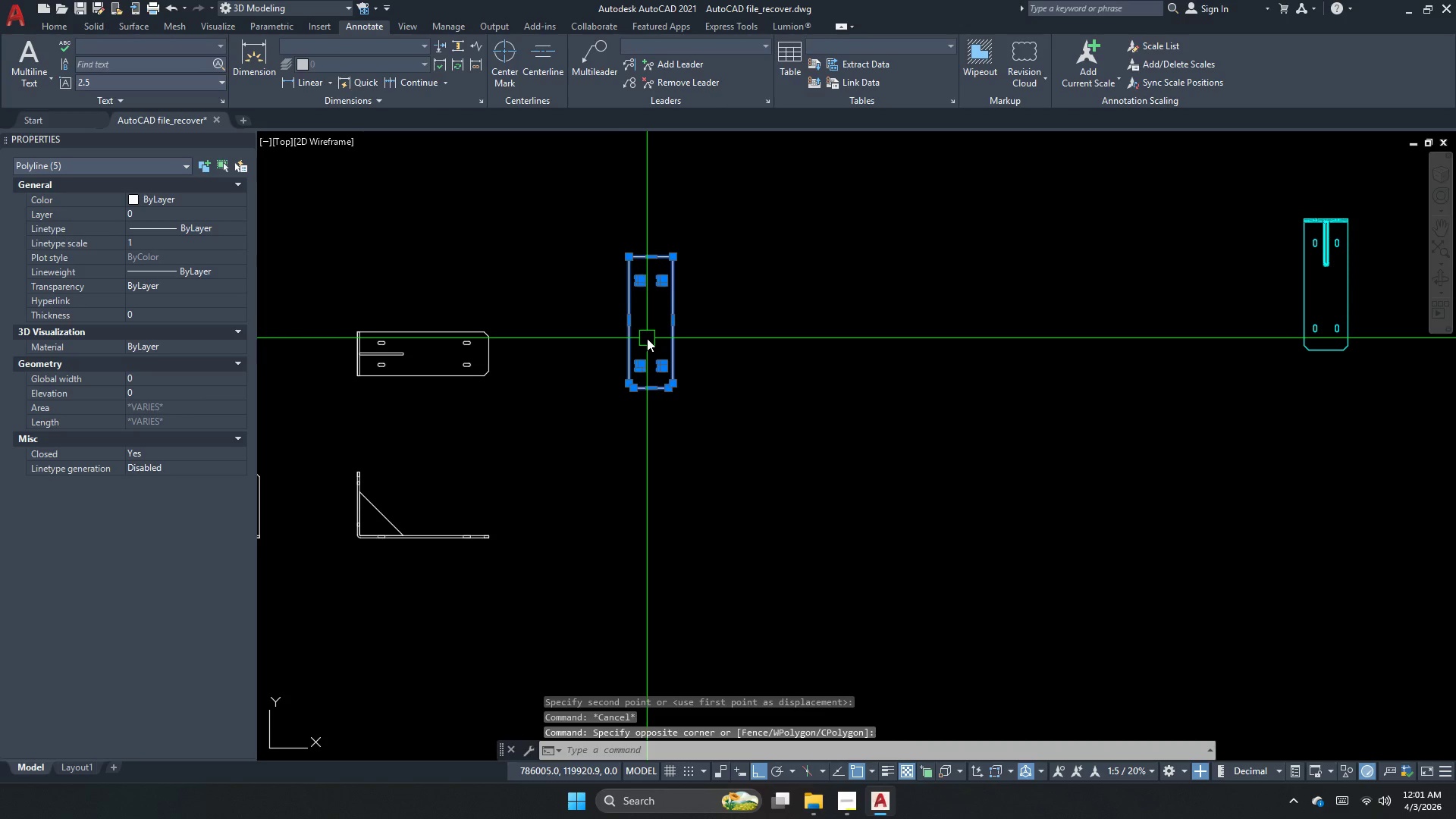 
key(R)
 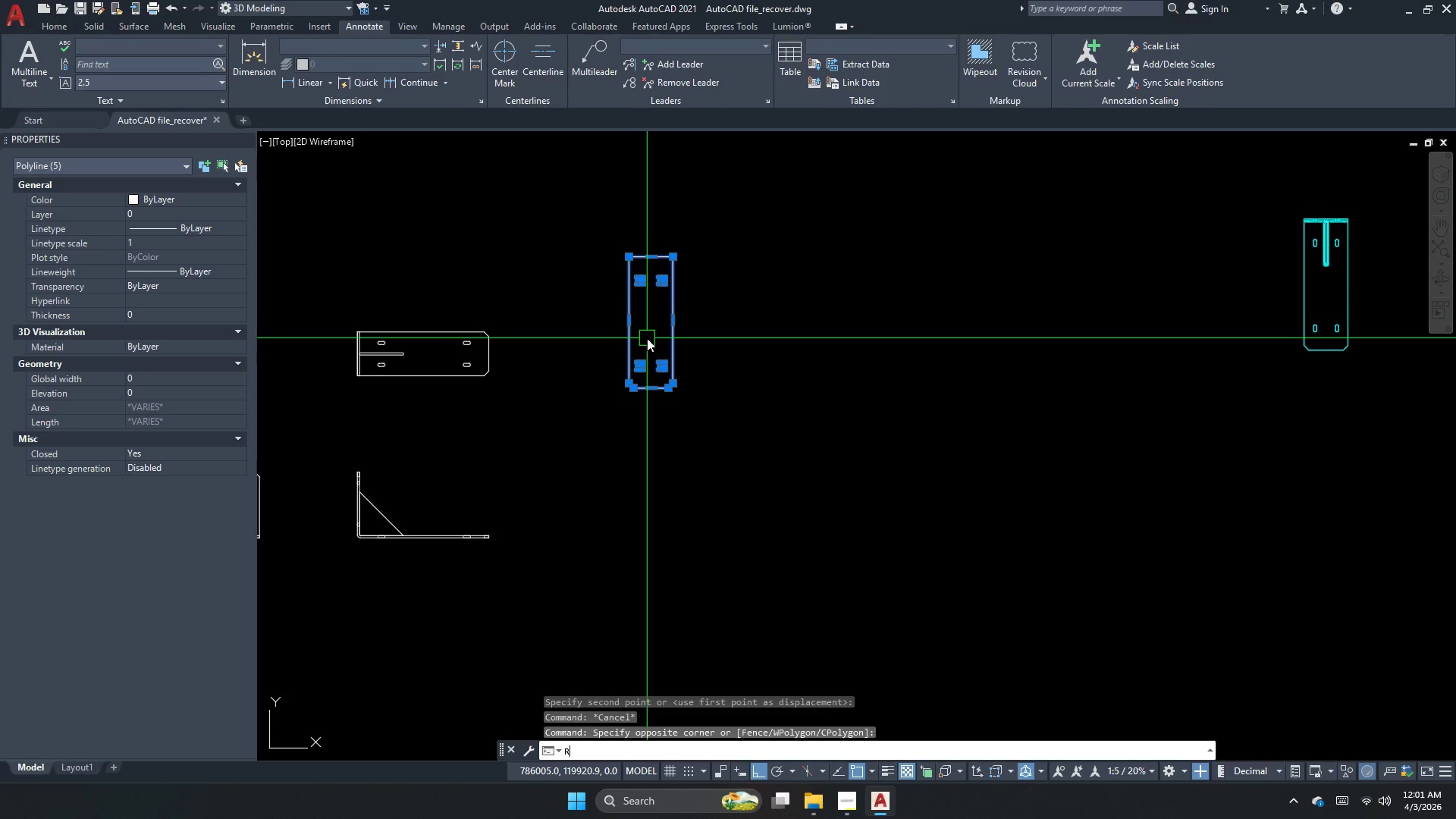 
key(O)
 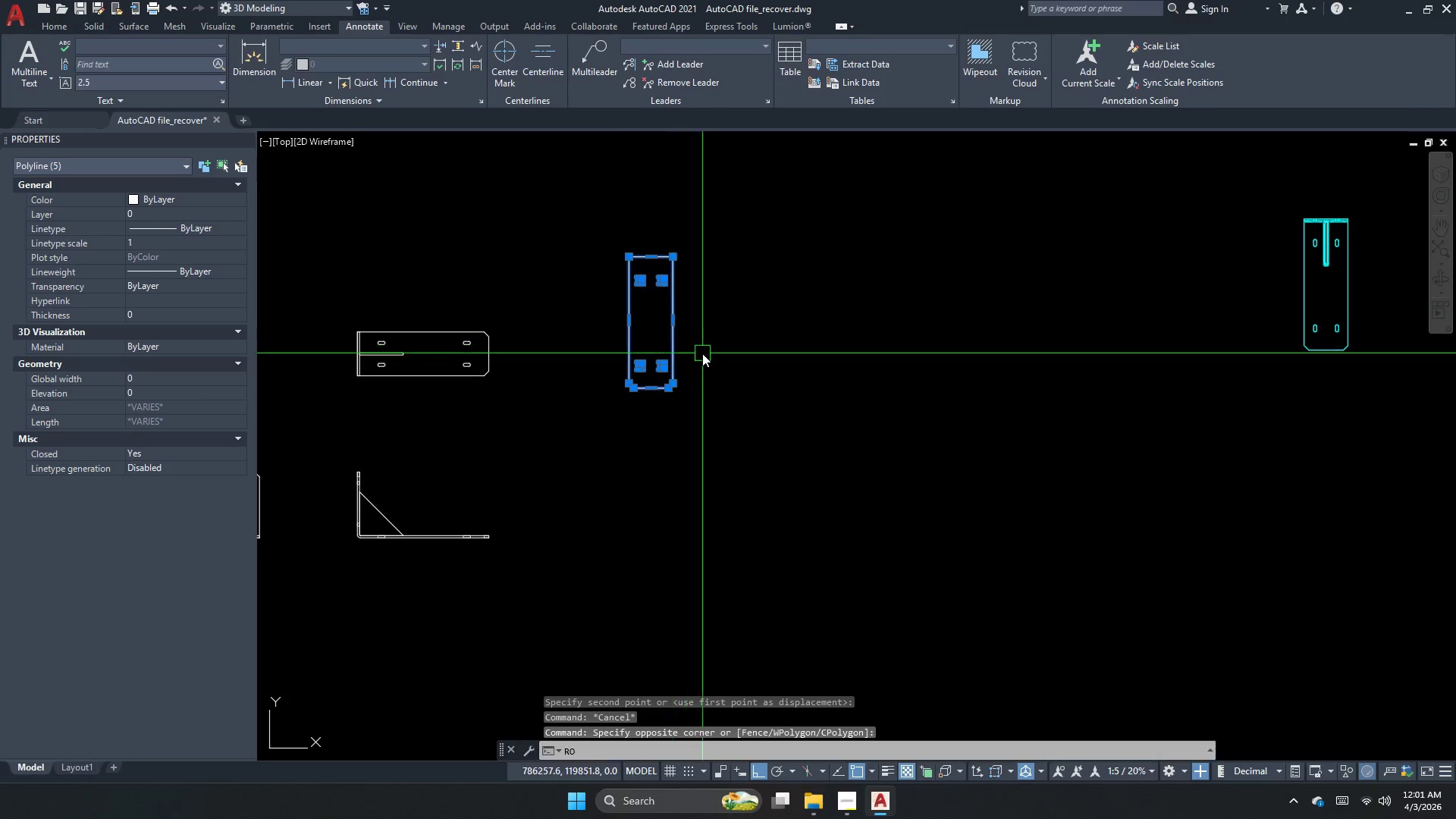 
key(Space)
 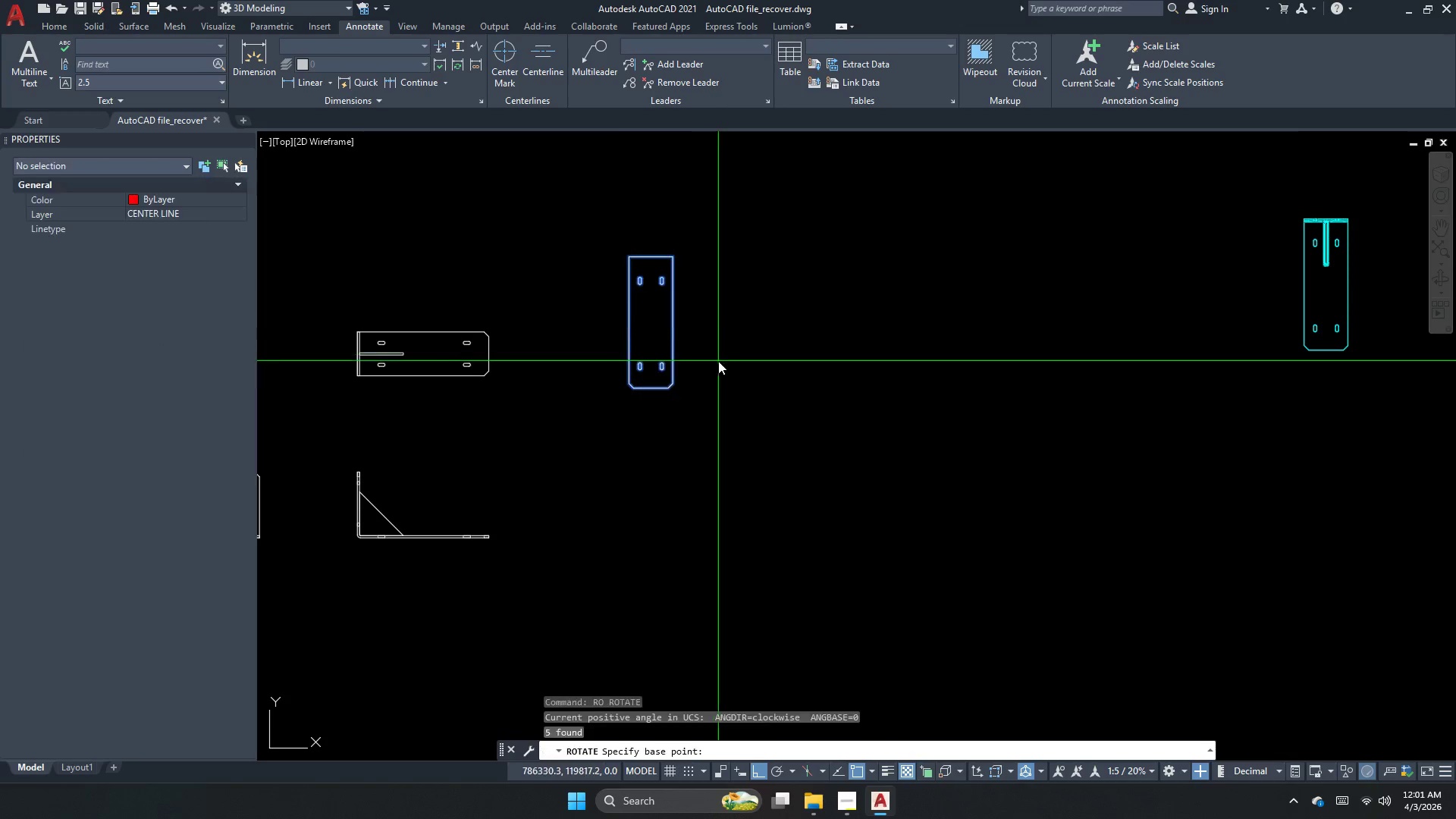 
left_click_drag(start_coordinate=[718, 361], to_coordinate=[729, 322])
 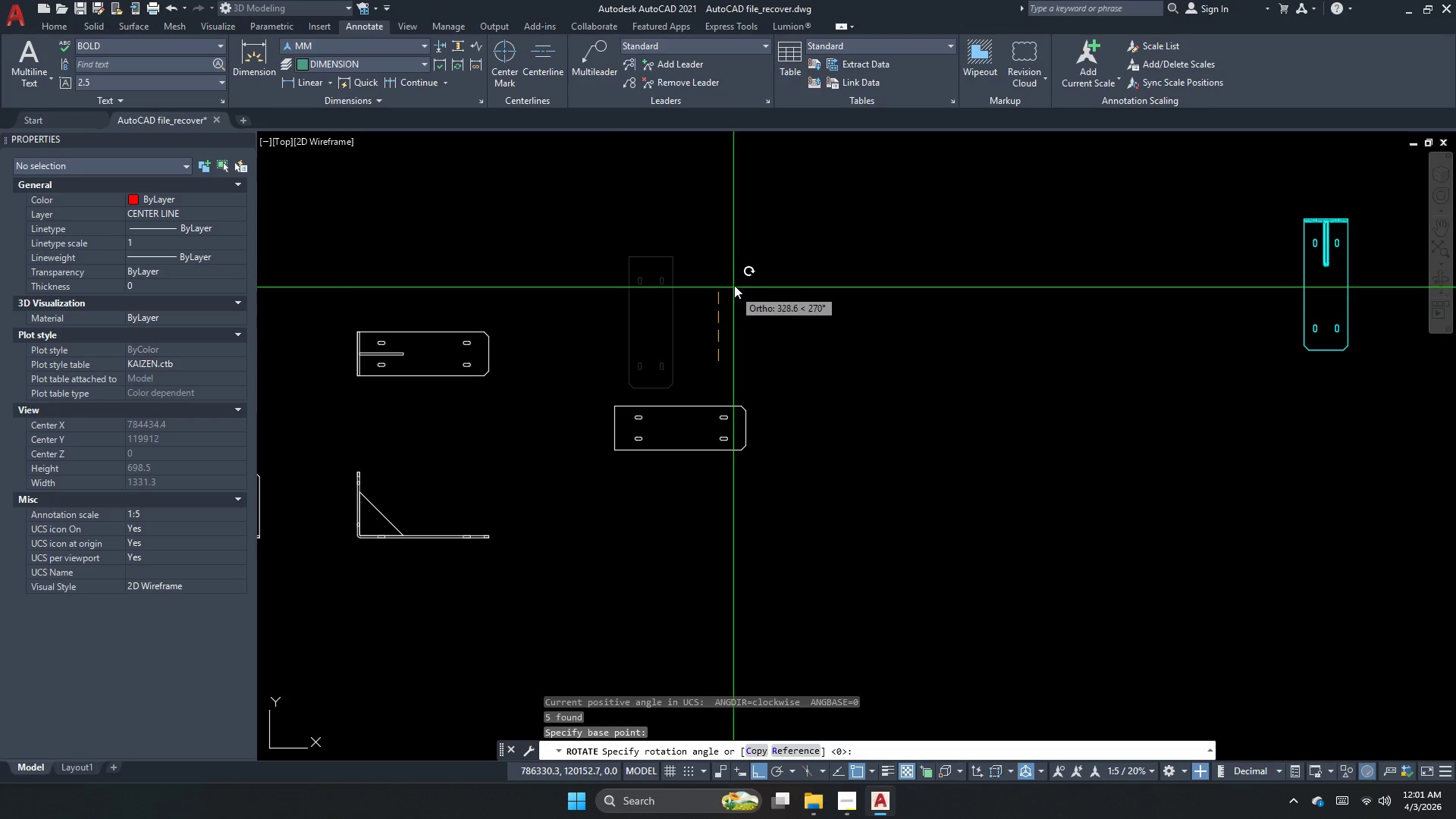 
left_click([735, 283])
 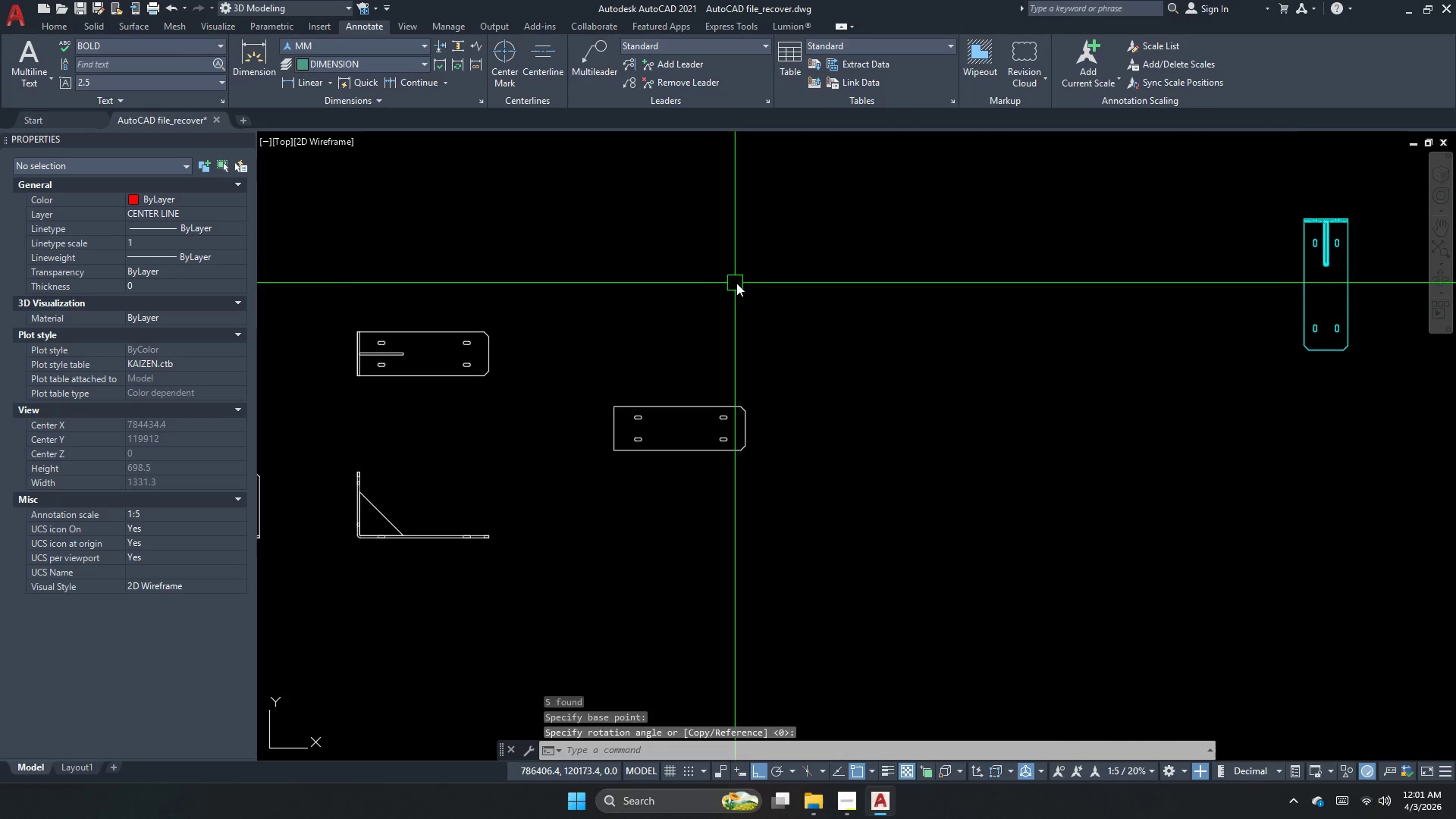 
key(Escape)
 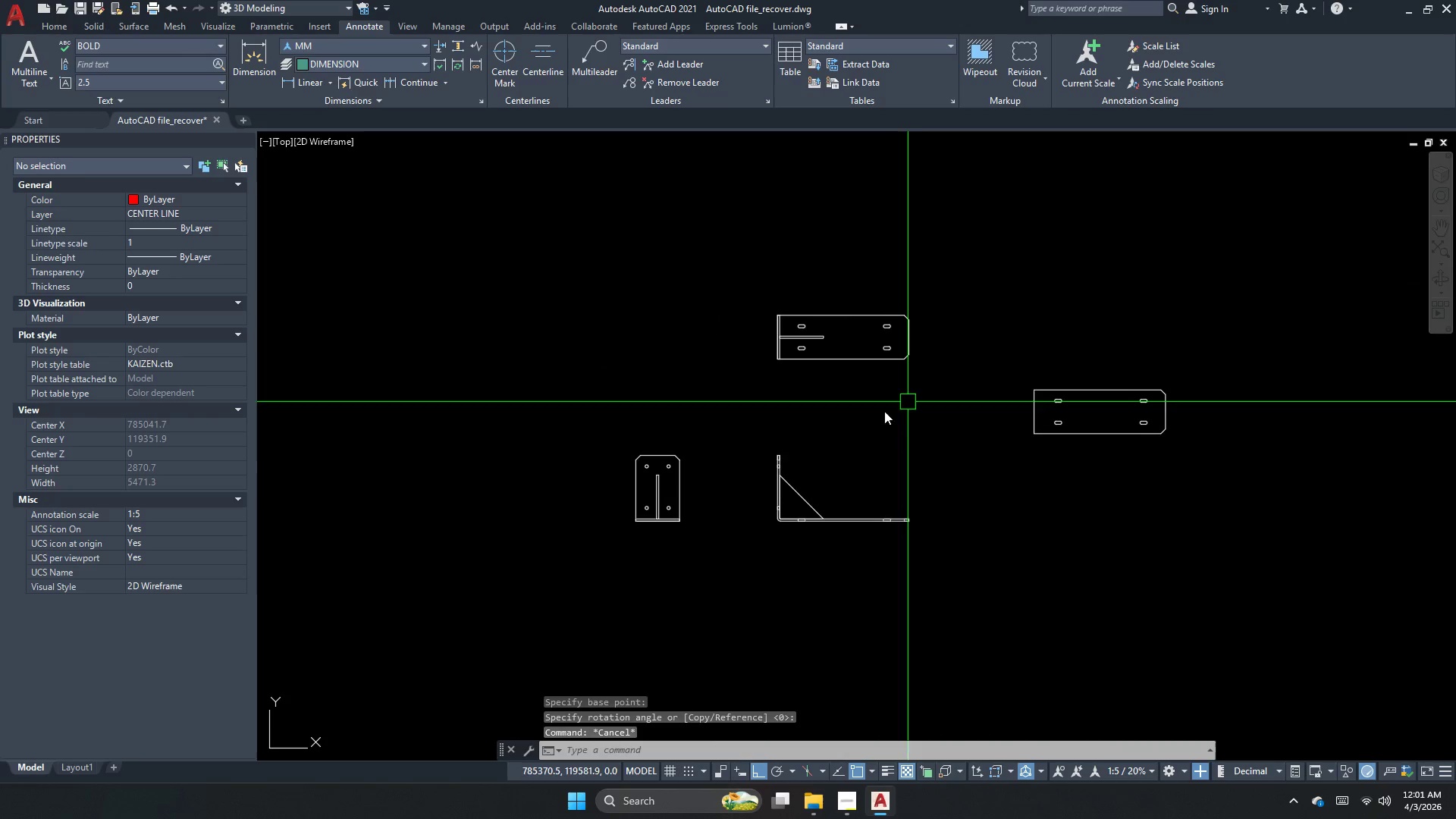 
key(Escape)
 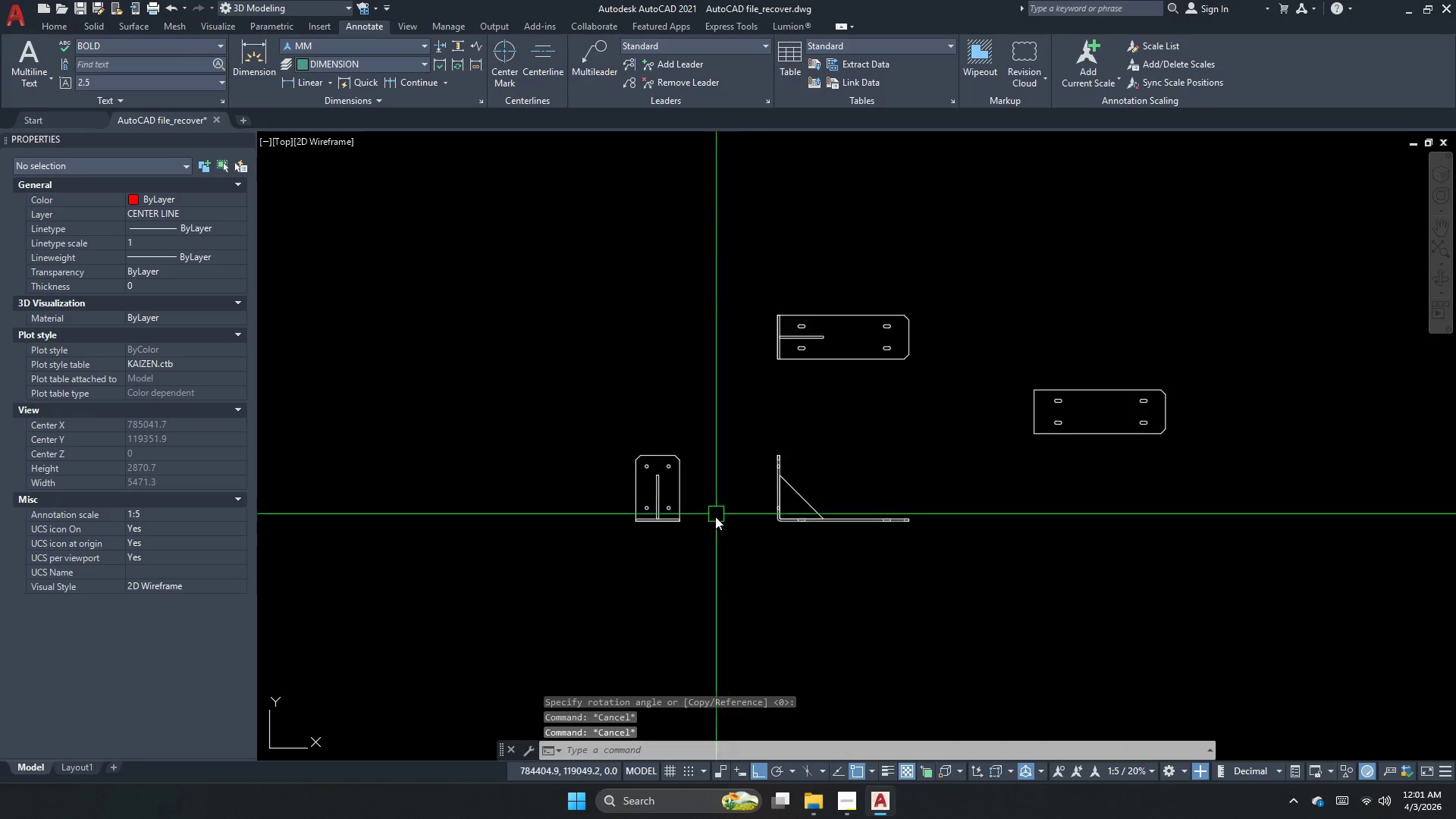 
scroll: coordinate [591, 462], scroll_direction: up, amount: 2.0
 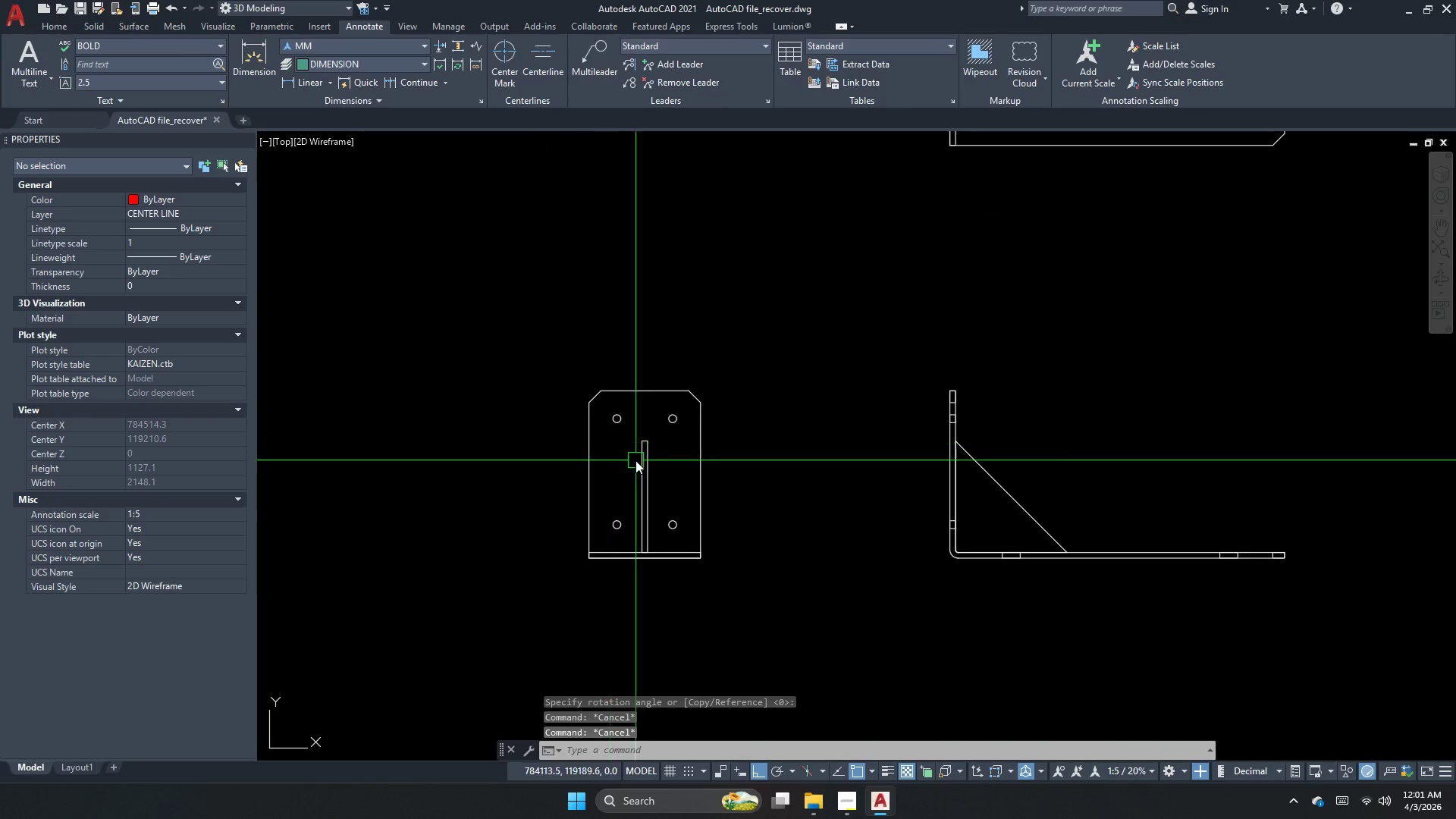 
left_click([645, 469])
 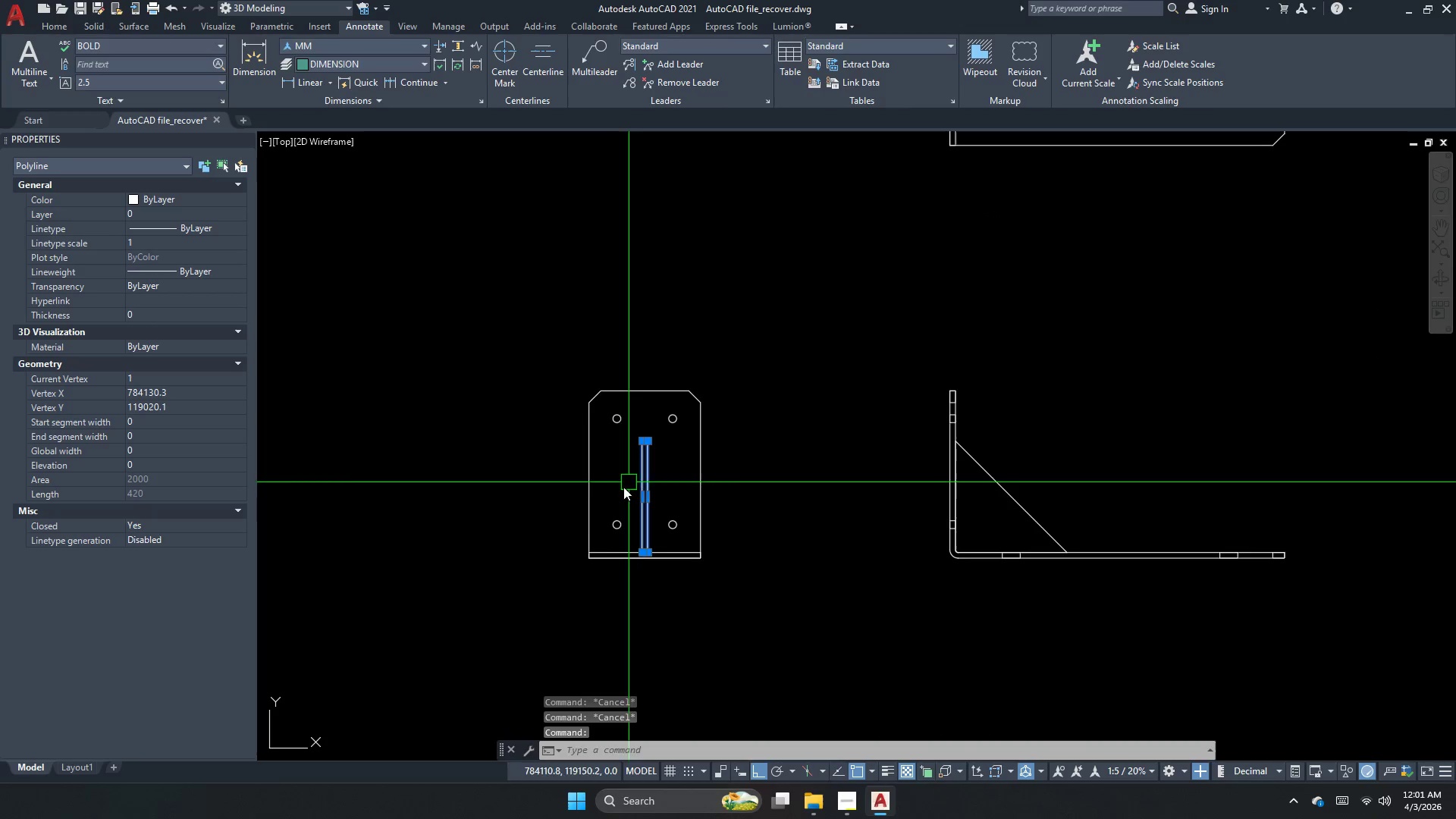 
key(E)
 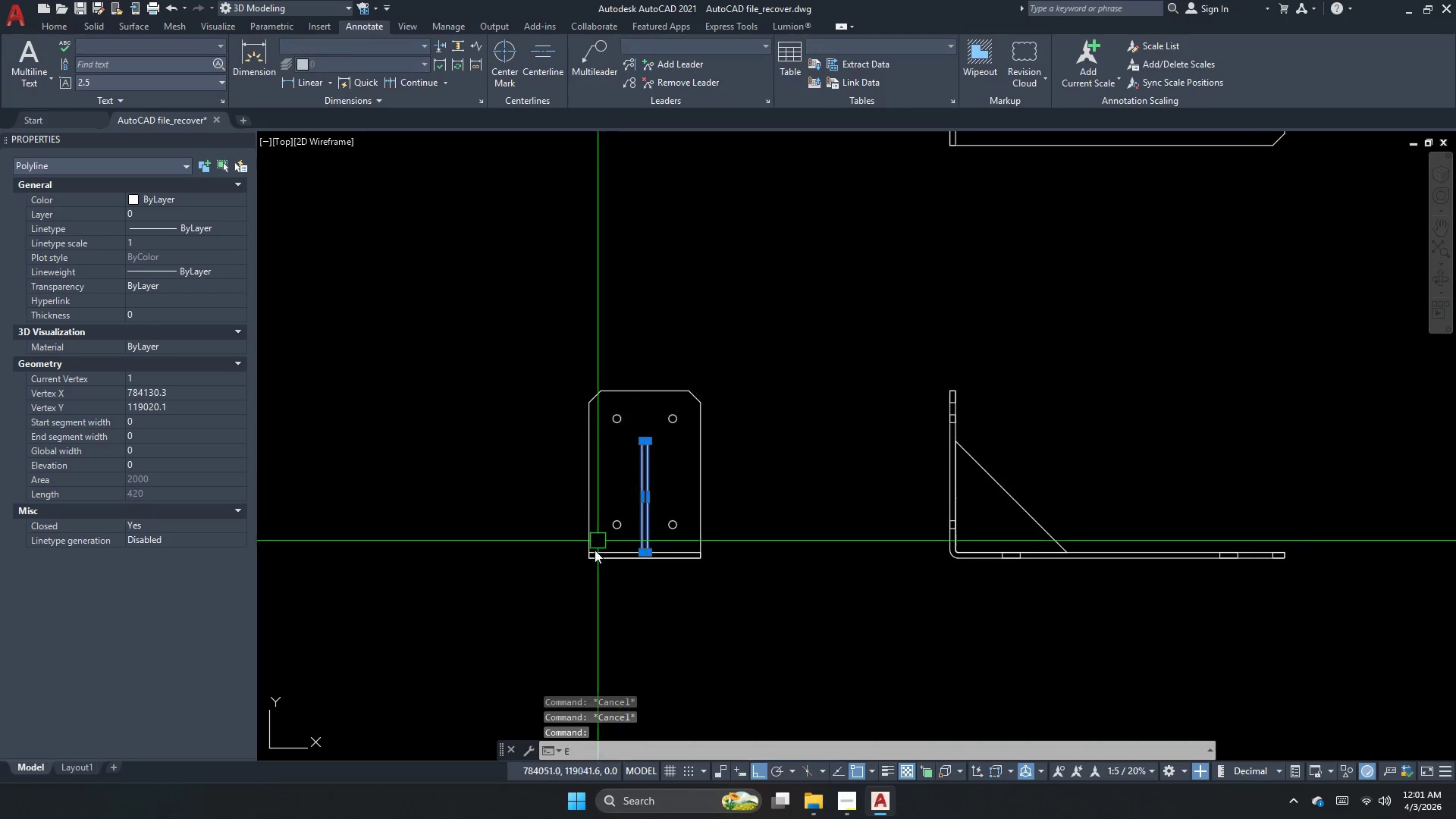 
key(Space)
 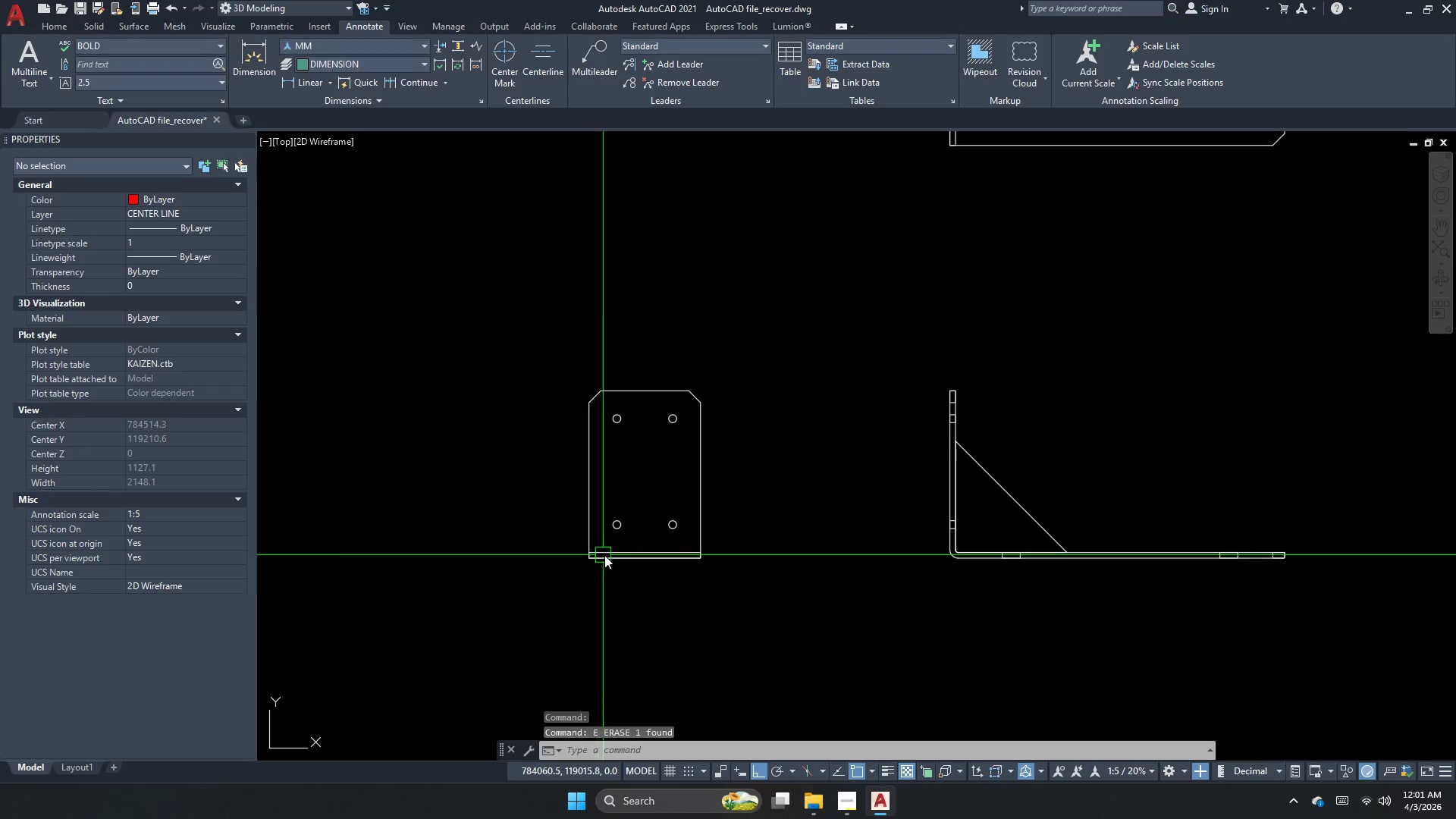 
left_click([605, 554])
 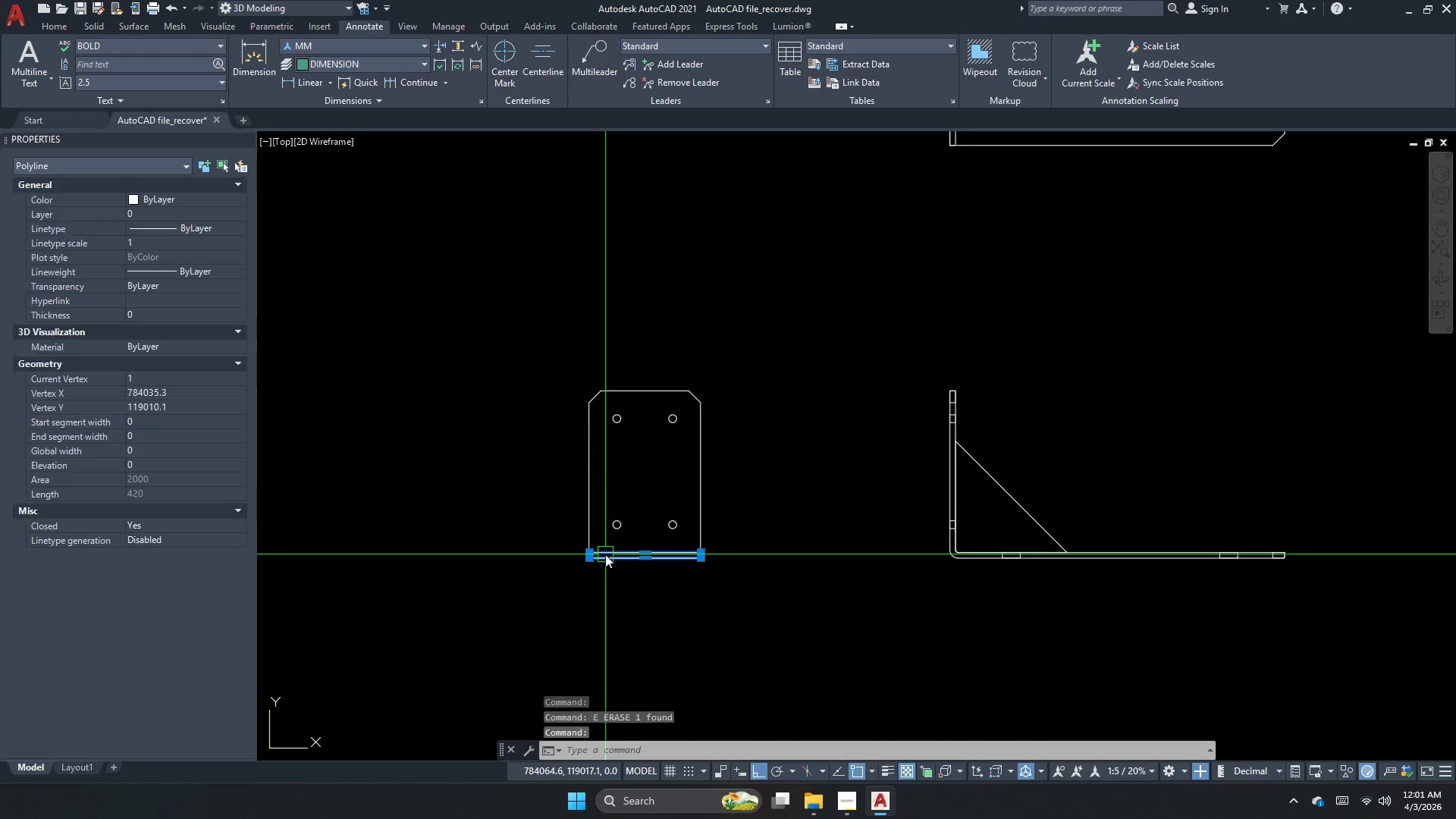 
key(Space)
 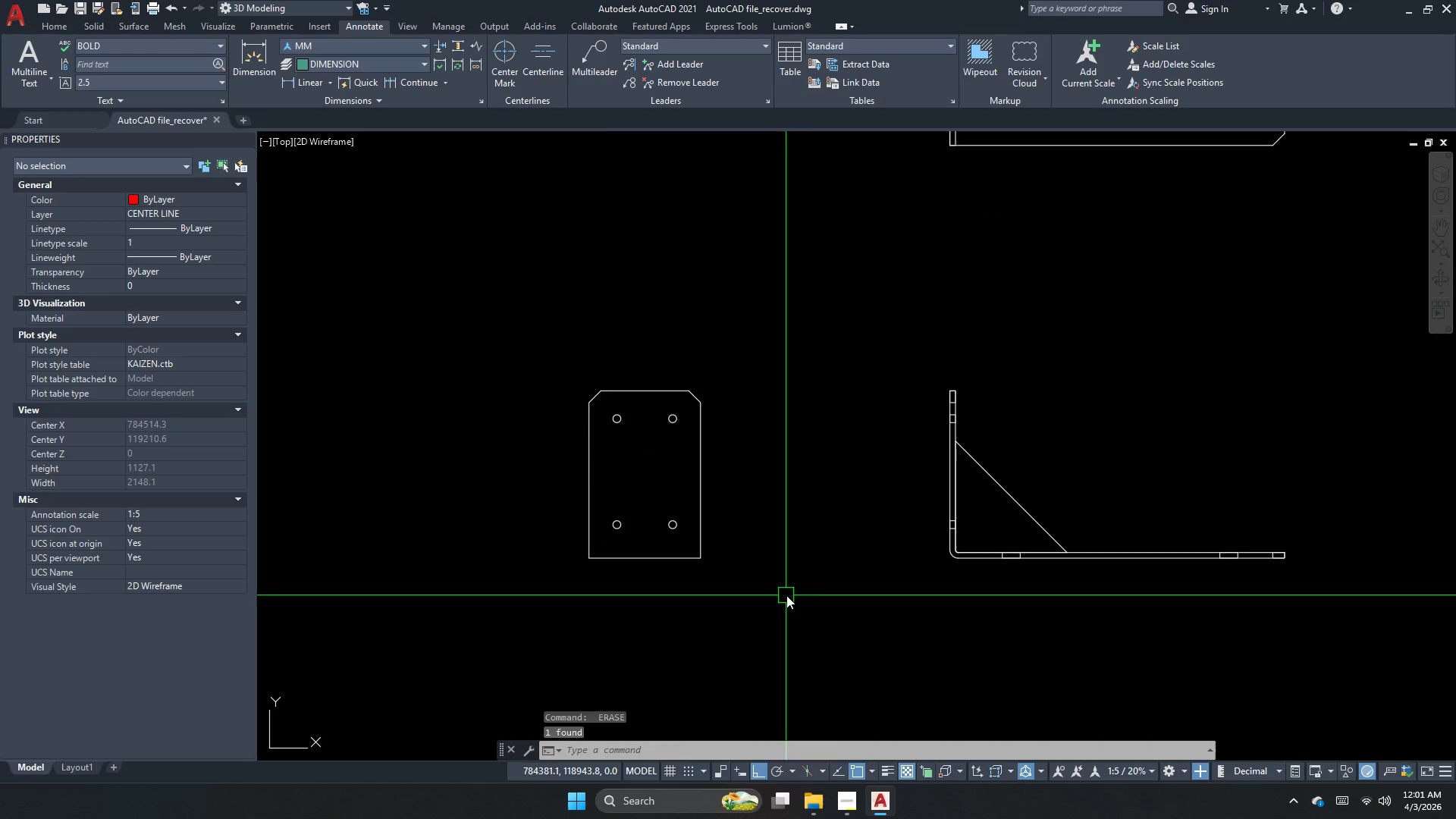 
left_click_drag(start_coordinate=[799, 598], to_coordinate=[727, 530])
 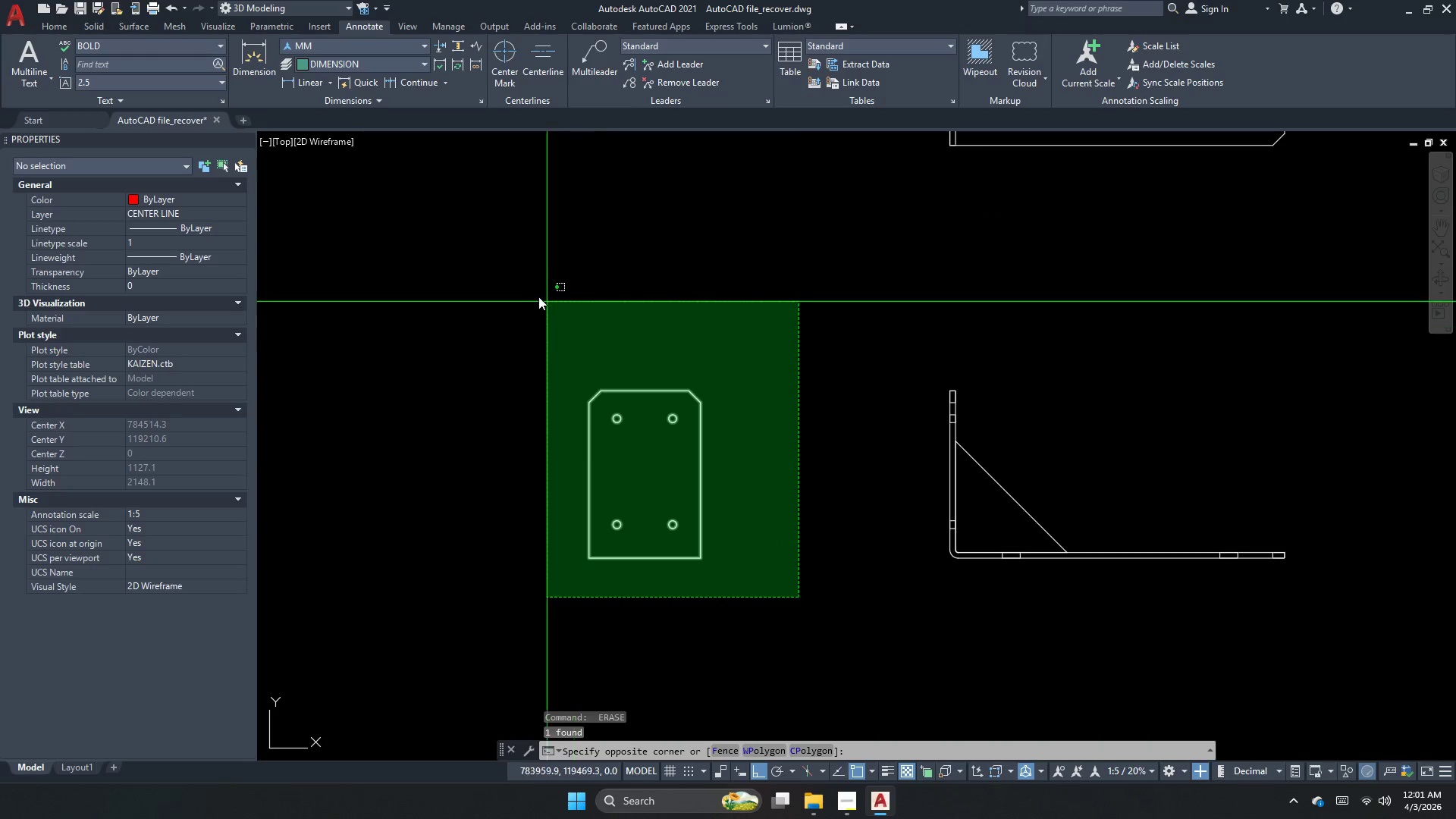 
double_click([535, 295])
 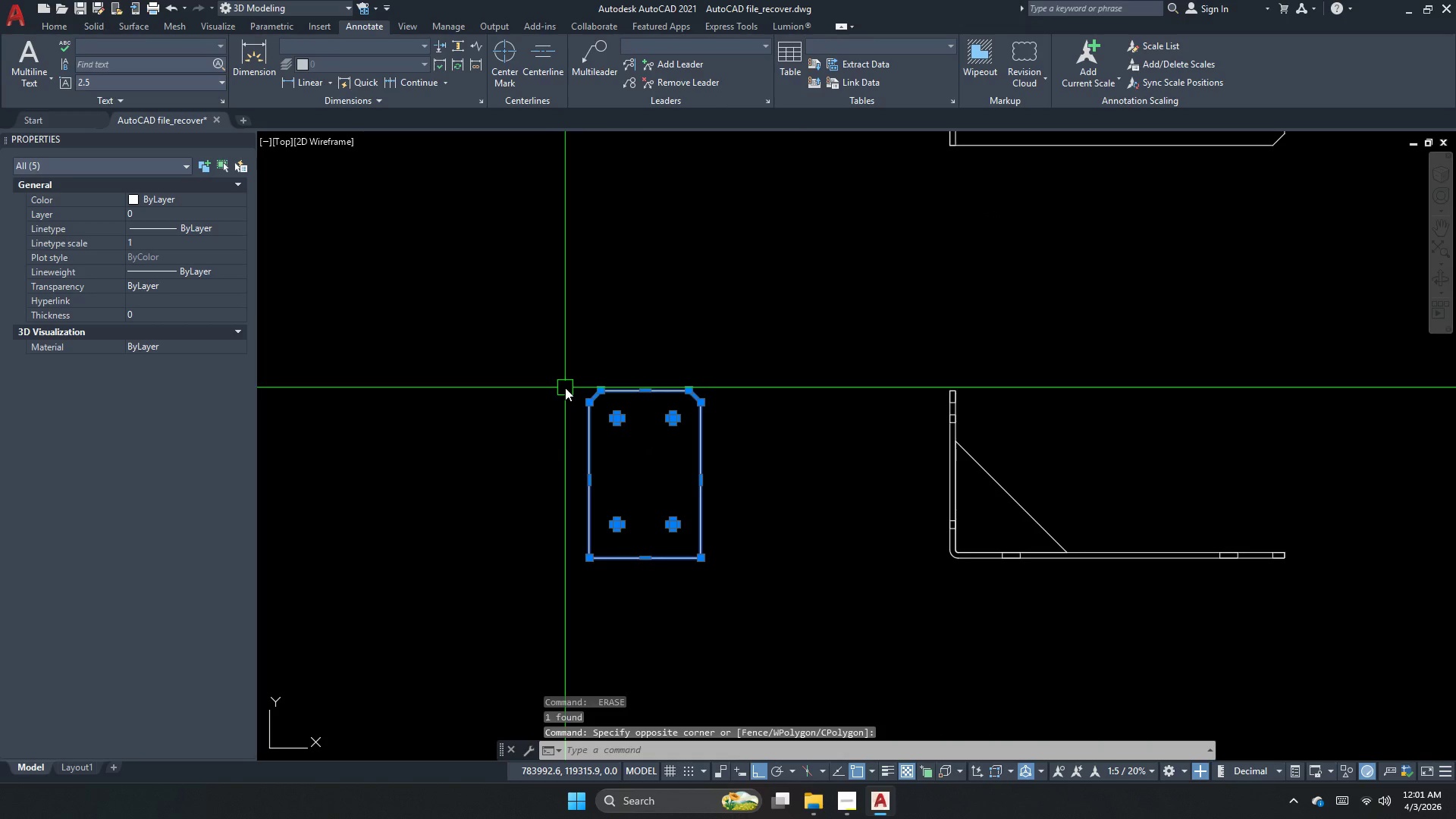 
type(ro )
key(Escape)
type(m )
 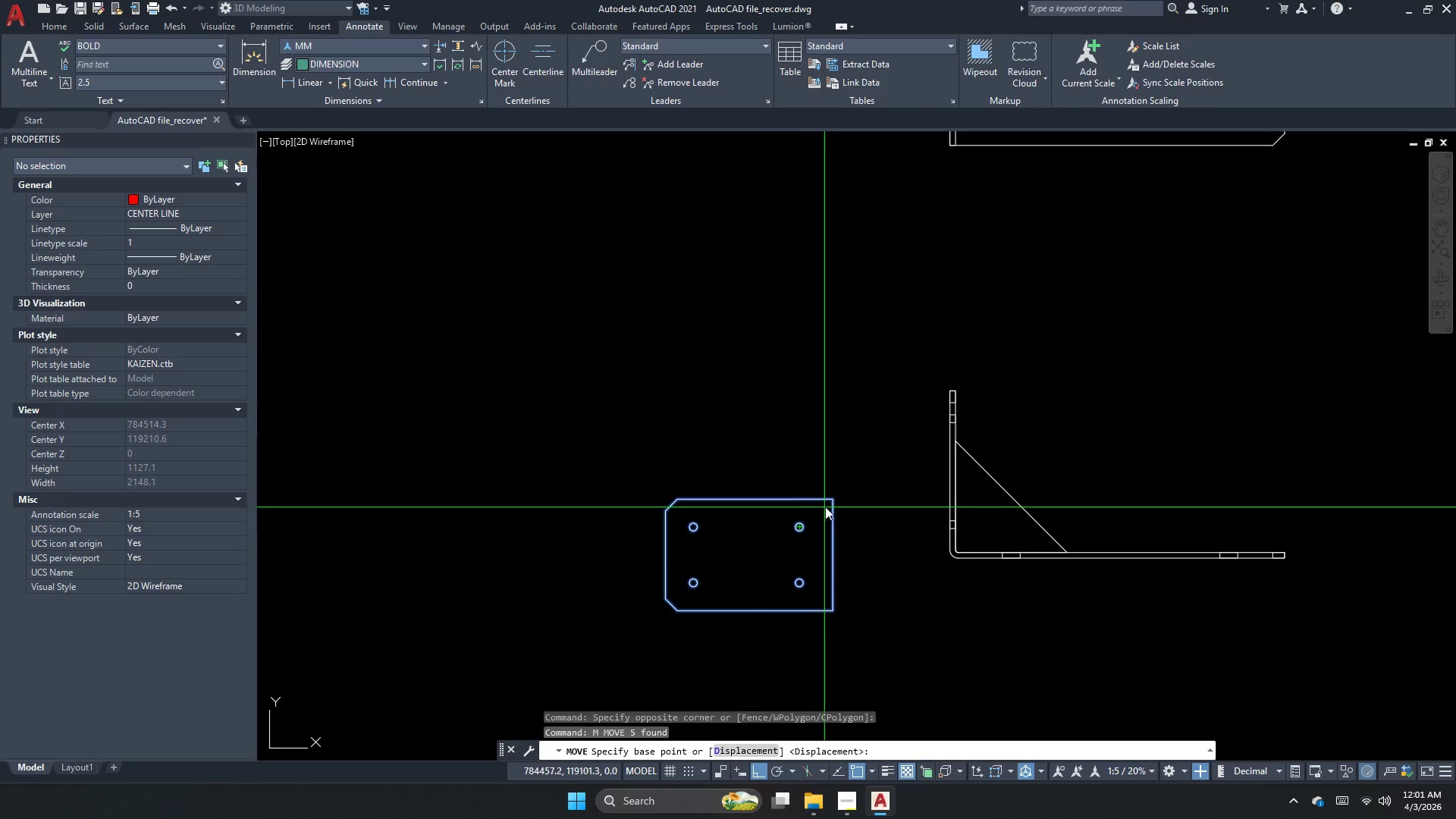 
left_click_drag(start_coordinate=[737, 463], to_coordinate=[739, 447])
 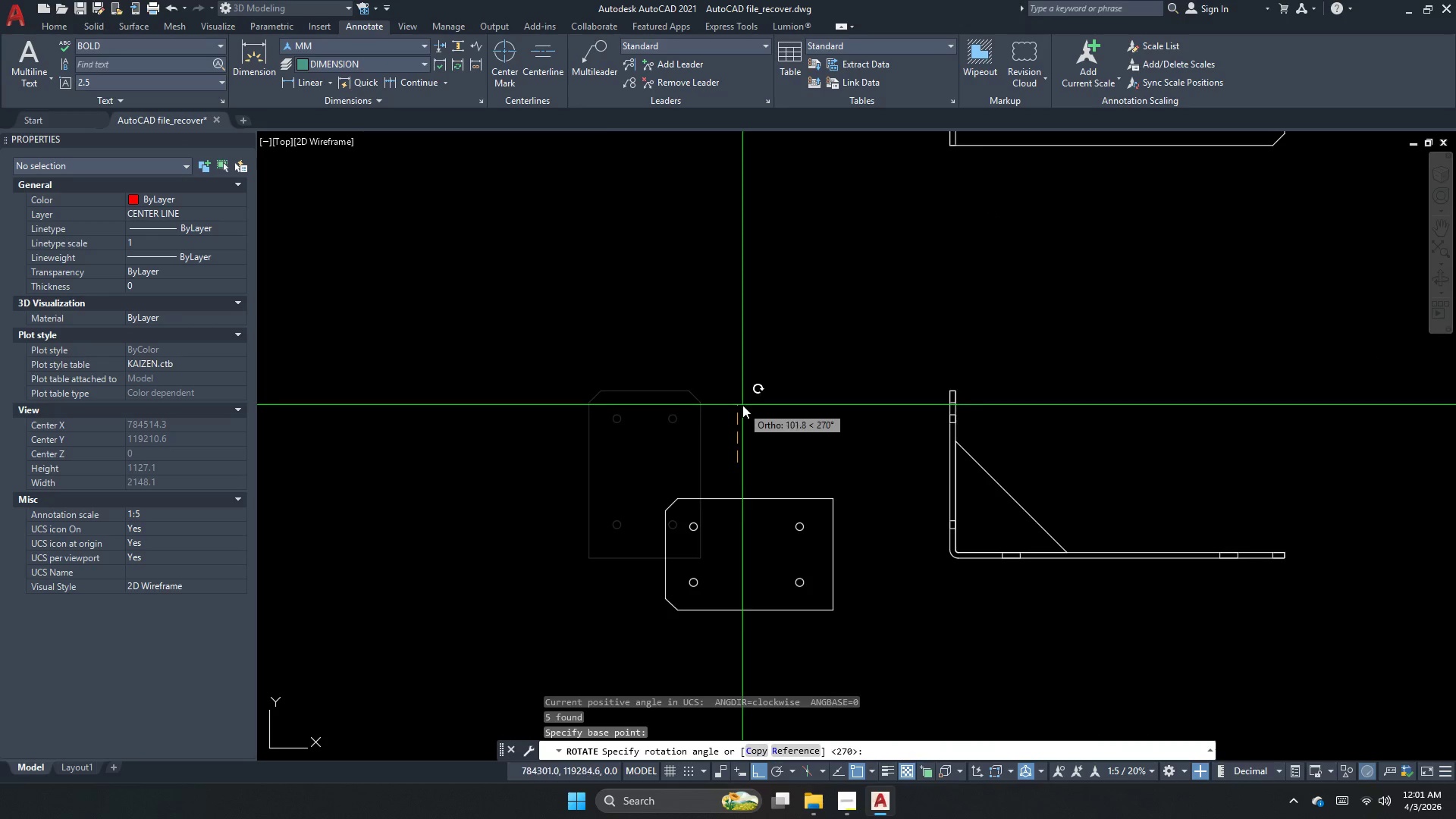 
left_click_drag(start_coordinate=[742, 405], to_coordinate=[746, 423])
 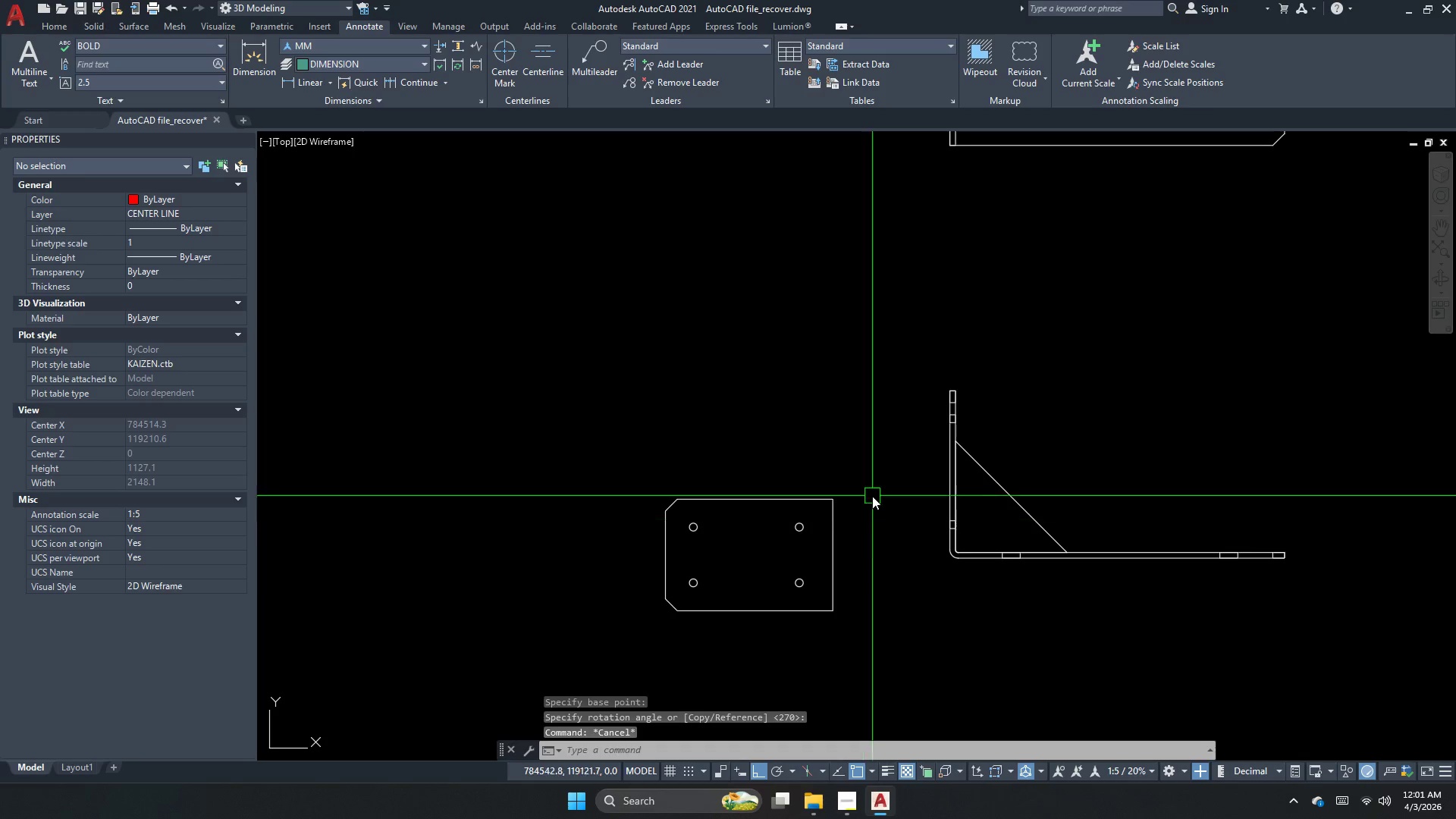 
left_click_drag(start_coordinate=[882, 469], to_coordinate=[730, 623])
 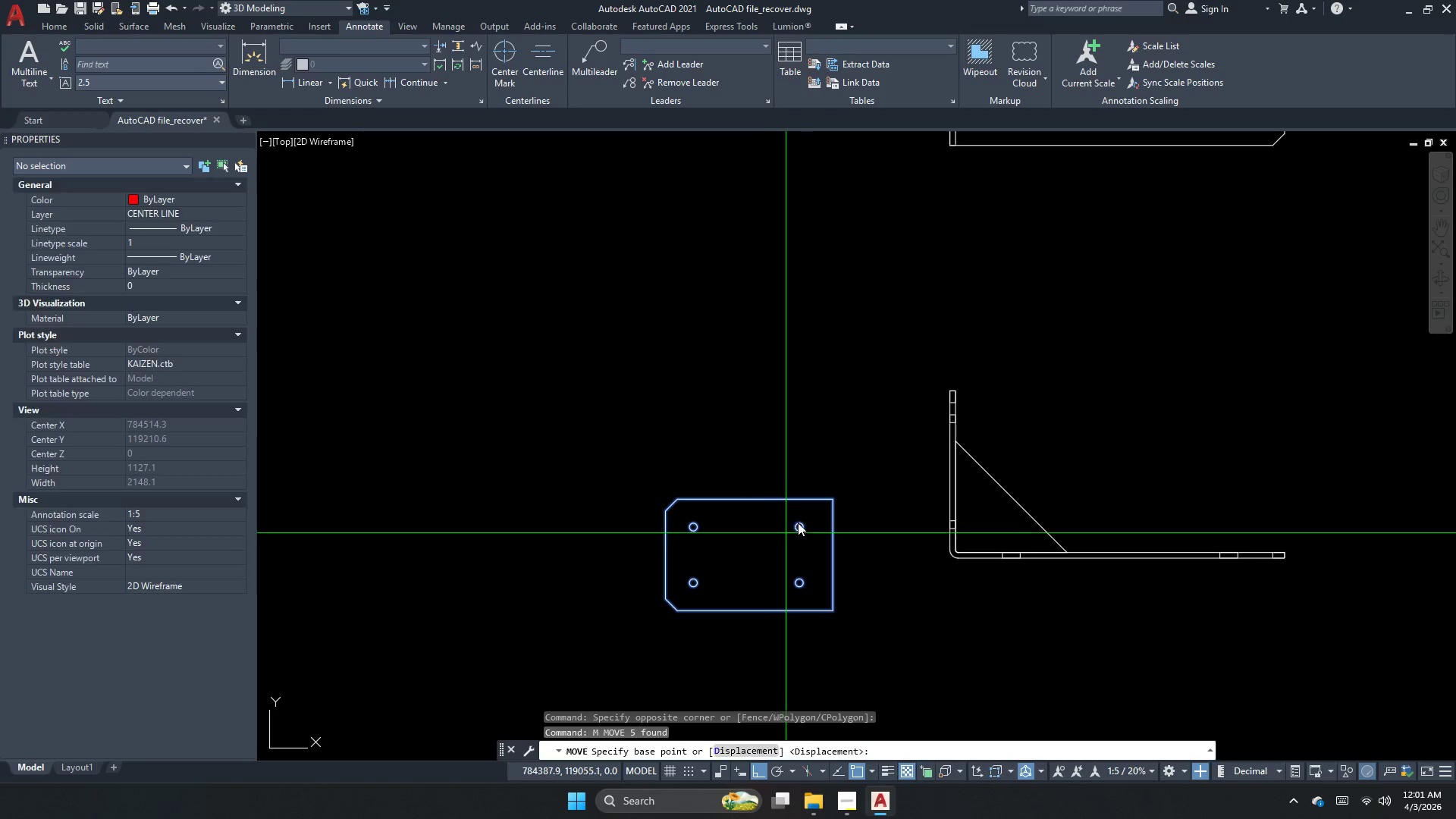 
left_click_drag(start_coordinate=[829, 503], to_coordinate=[833, 501])
 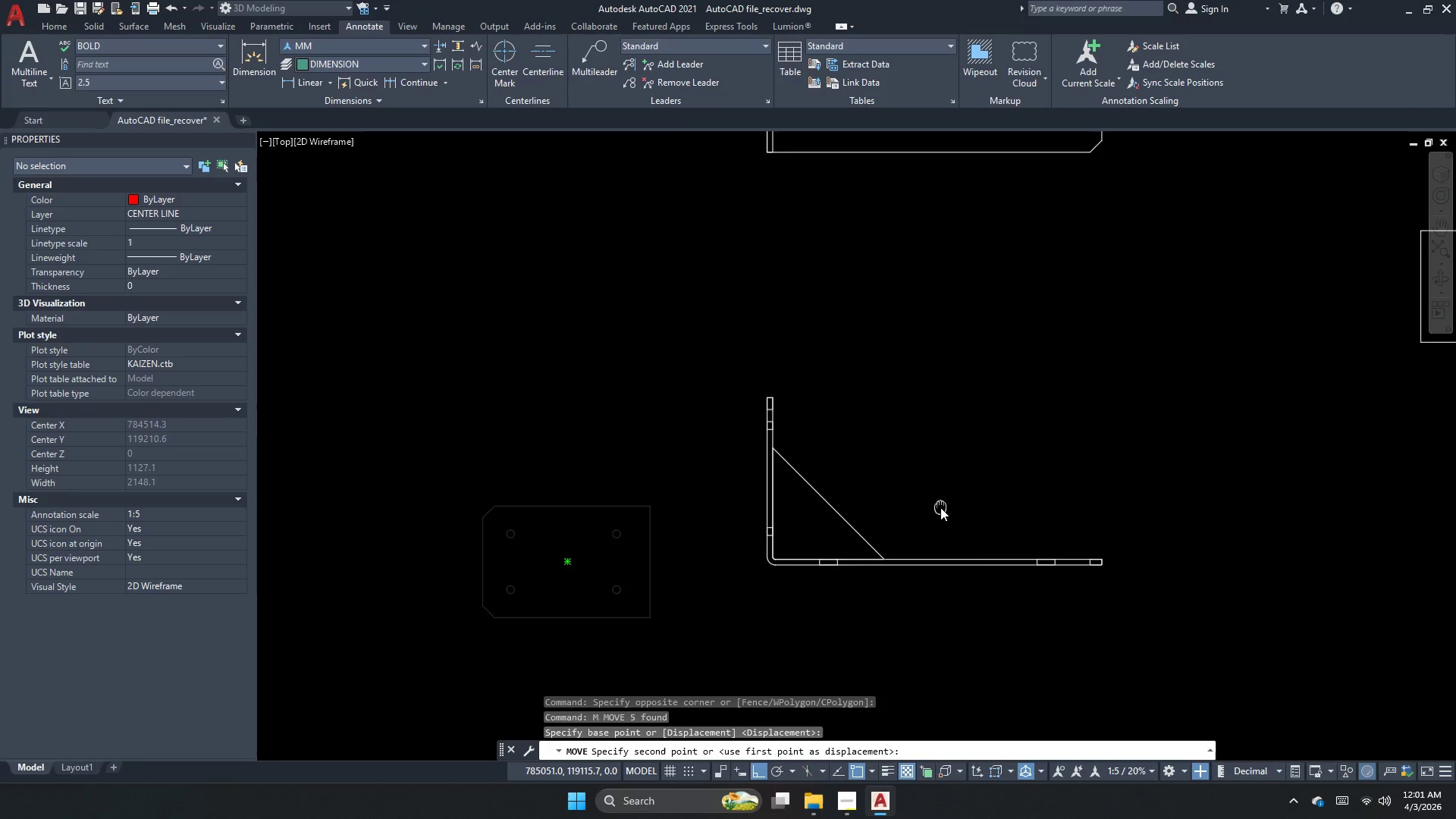 
scroll: coordinate [876, 508], scroll_direction: none, amount: 0.0
 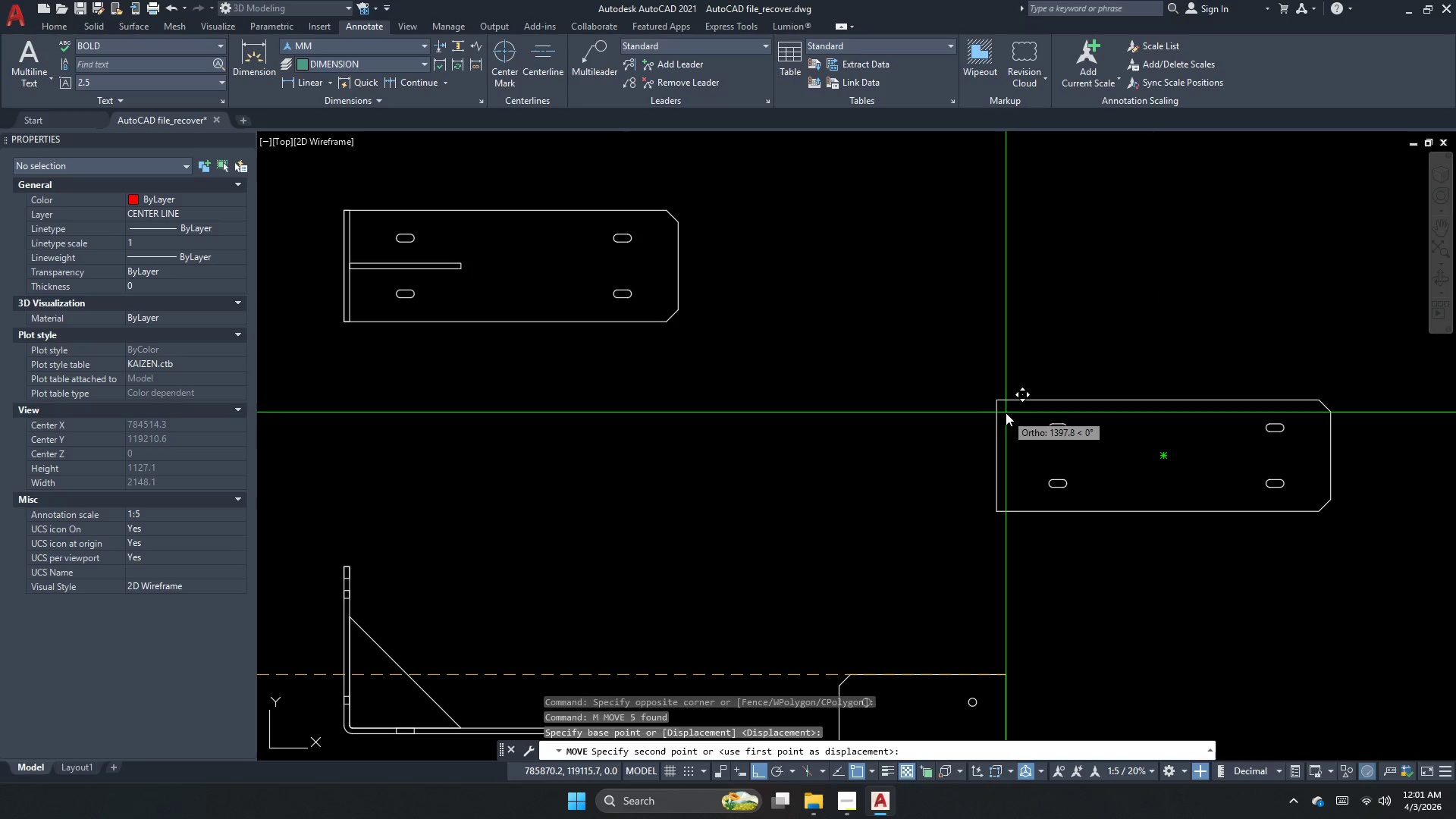 
left_click([1003, 403])
 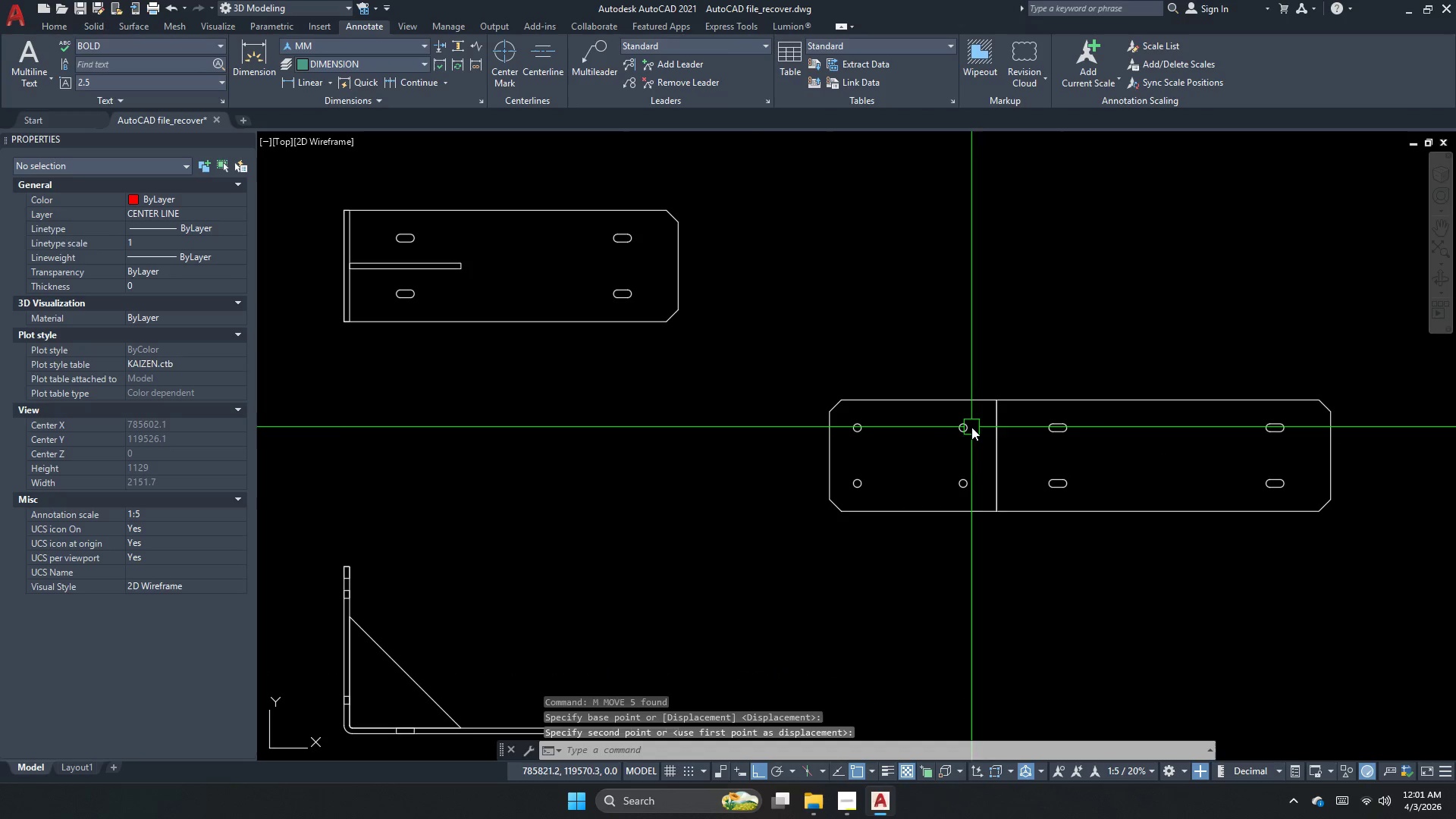 
key(Escape)
 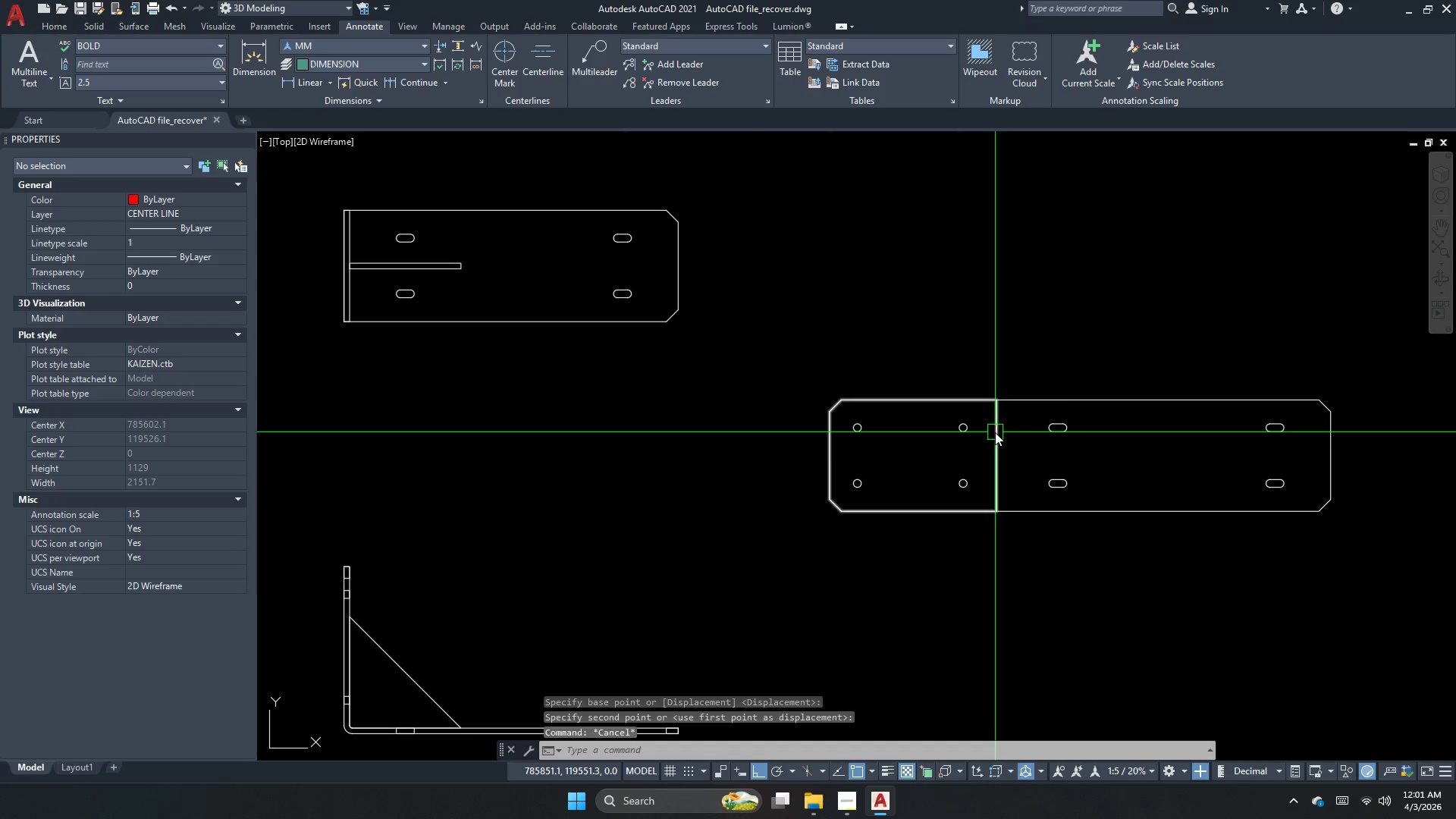 
left_click([995, 432])
 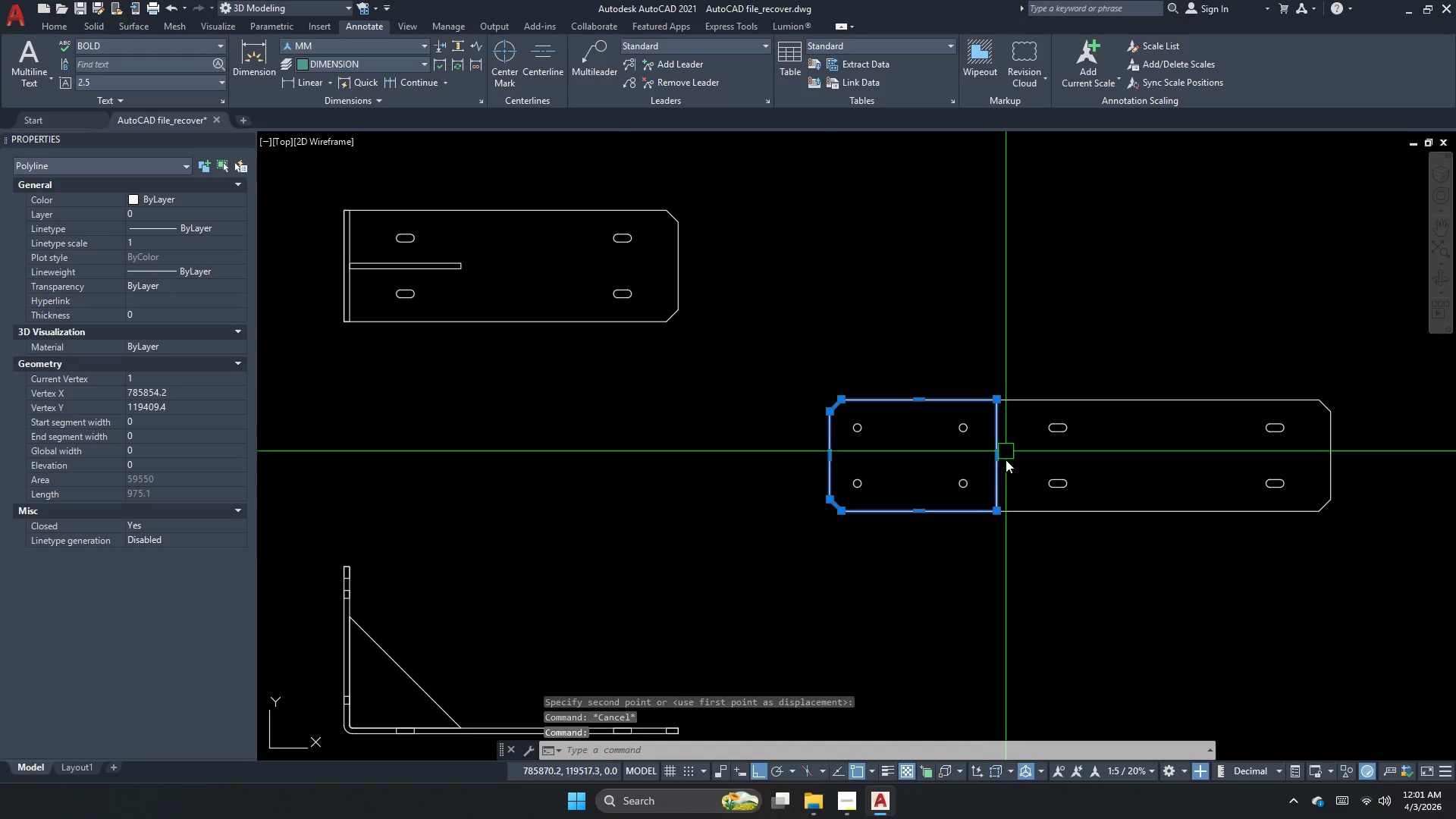 
key(Escape)
 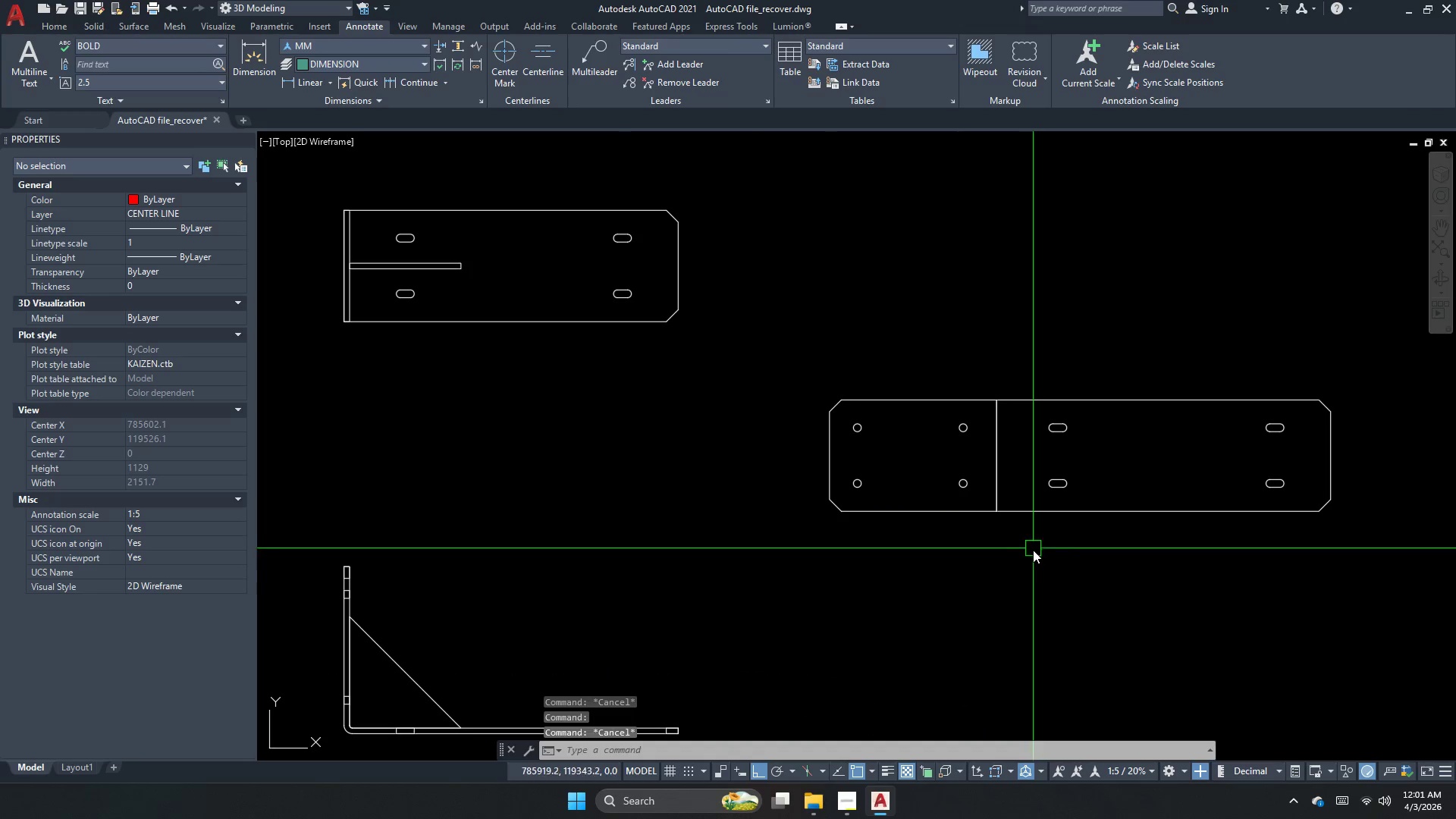 
left_click_drag(start_coordinate=[1030, 568], to_coordinate=[1028, 546])
 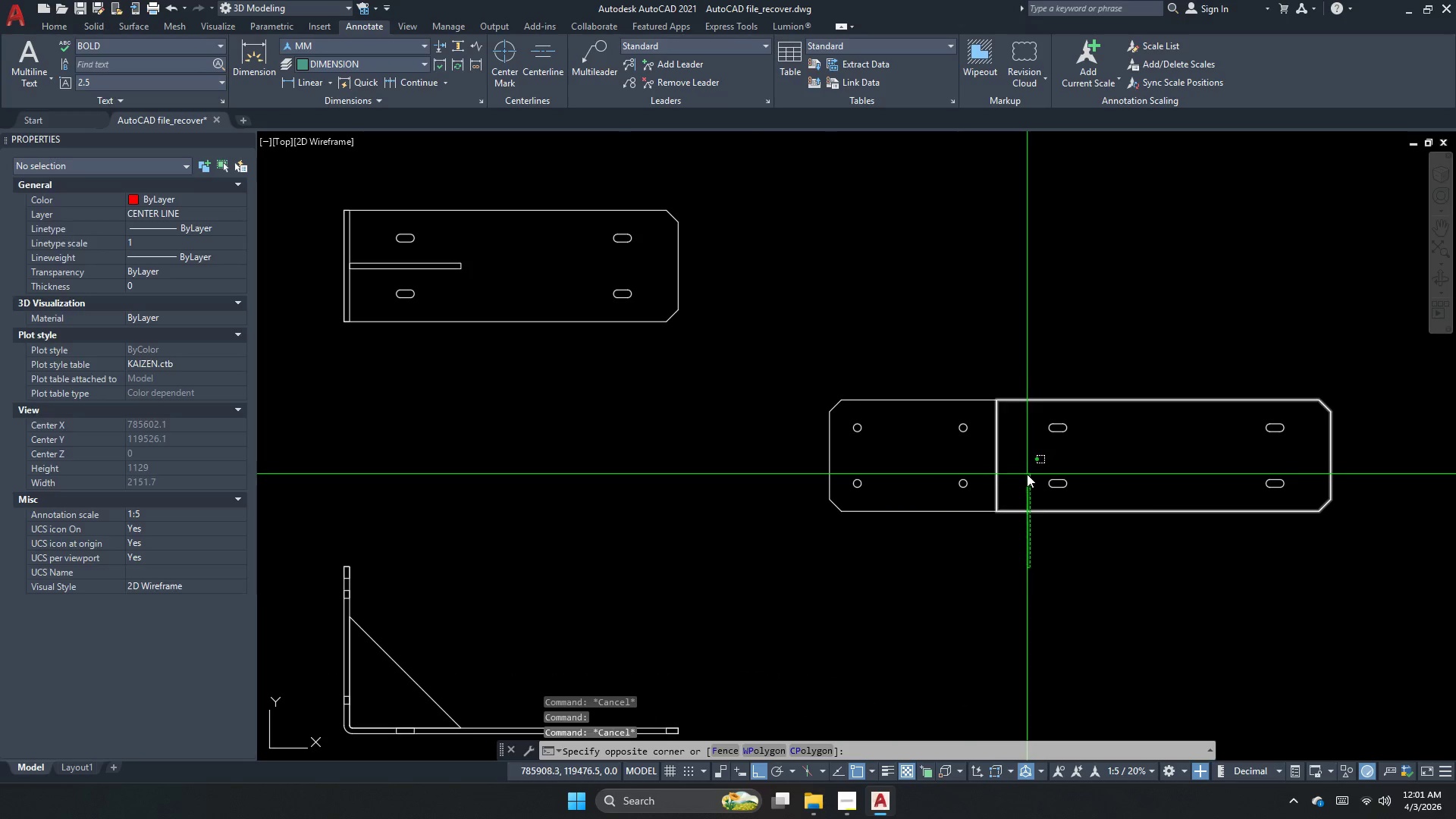 
double_click([1027, 474])
 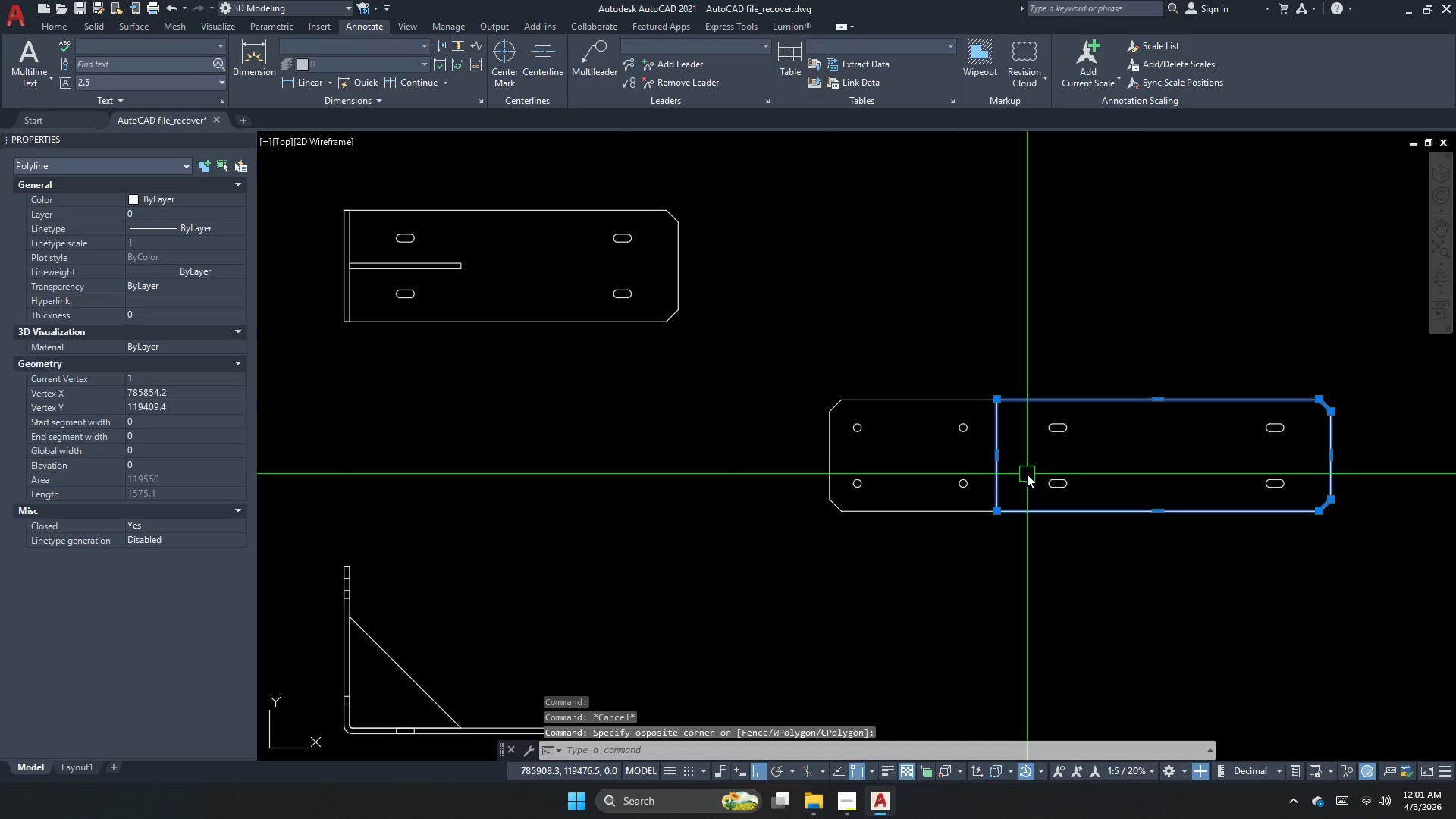 
key(Escape)
 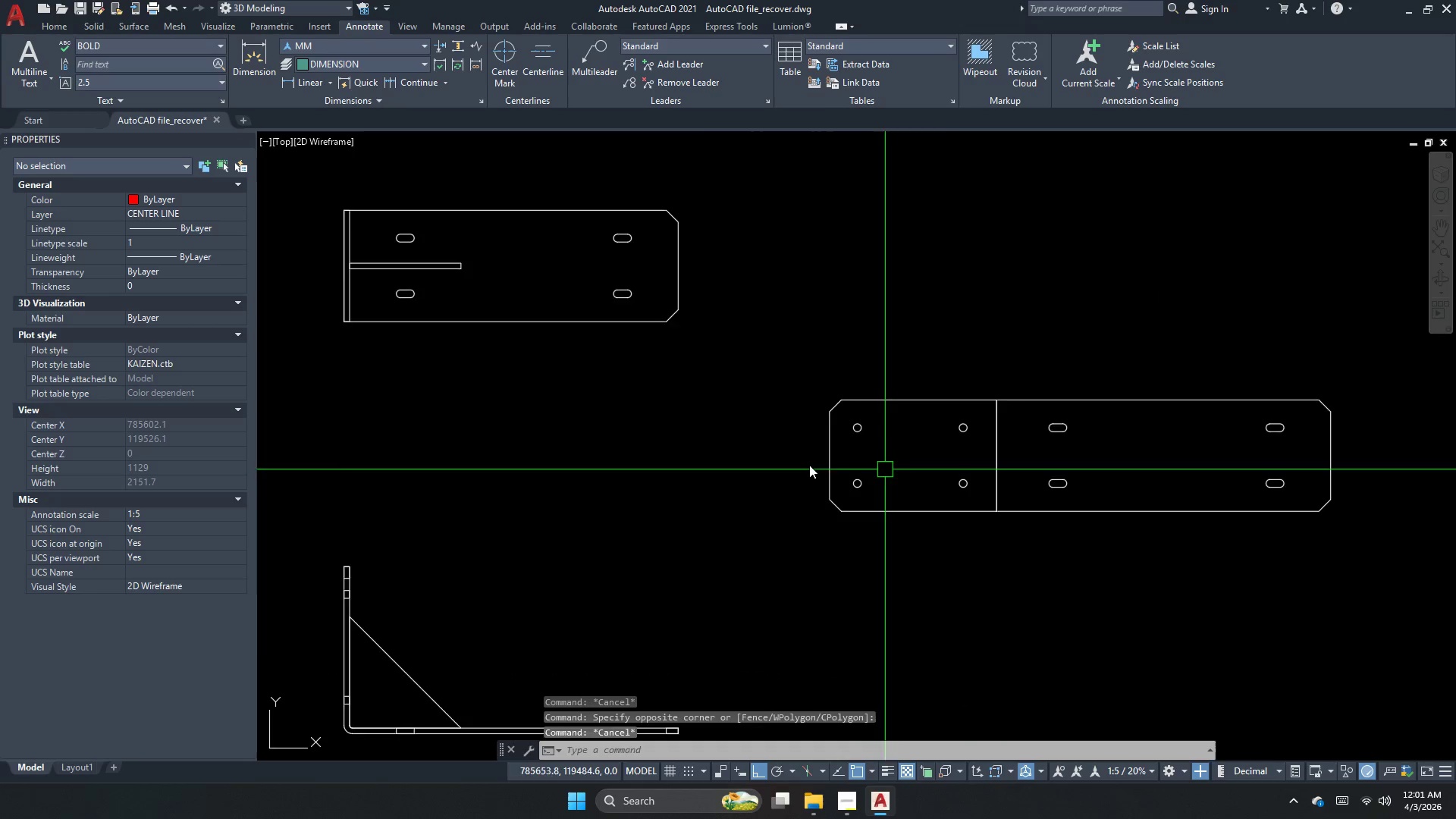 
scroll: coordinate [809, 465], scroll_direction: down, amount: 2.0
 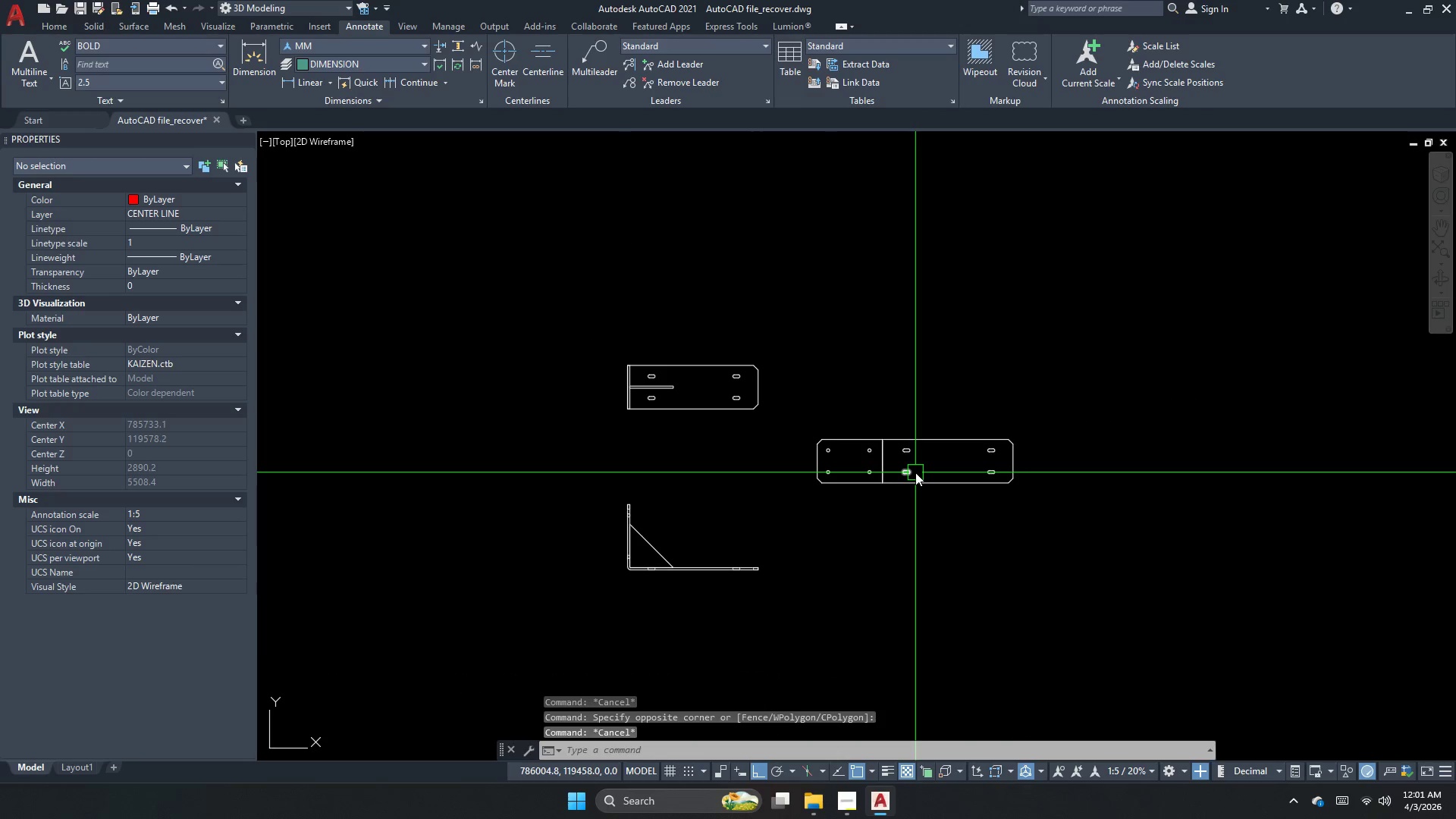 
scroll: coordinate [904, 491], scroll_direction: up, amount: 2.0
 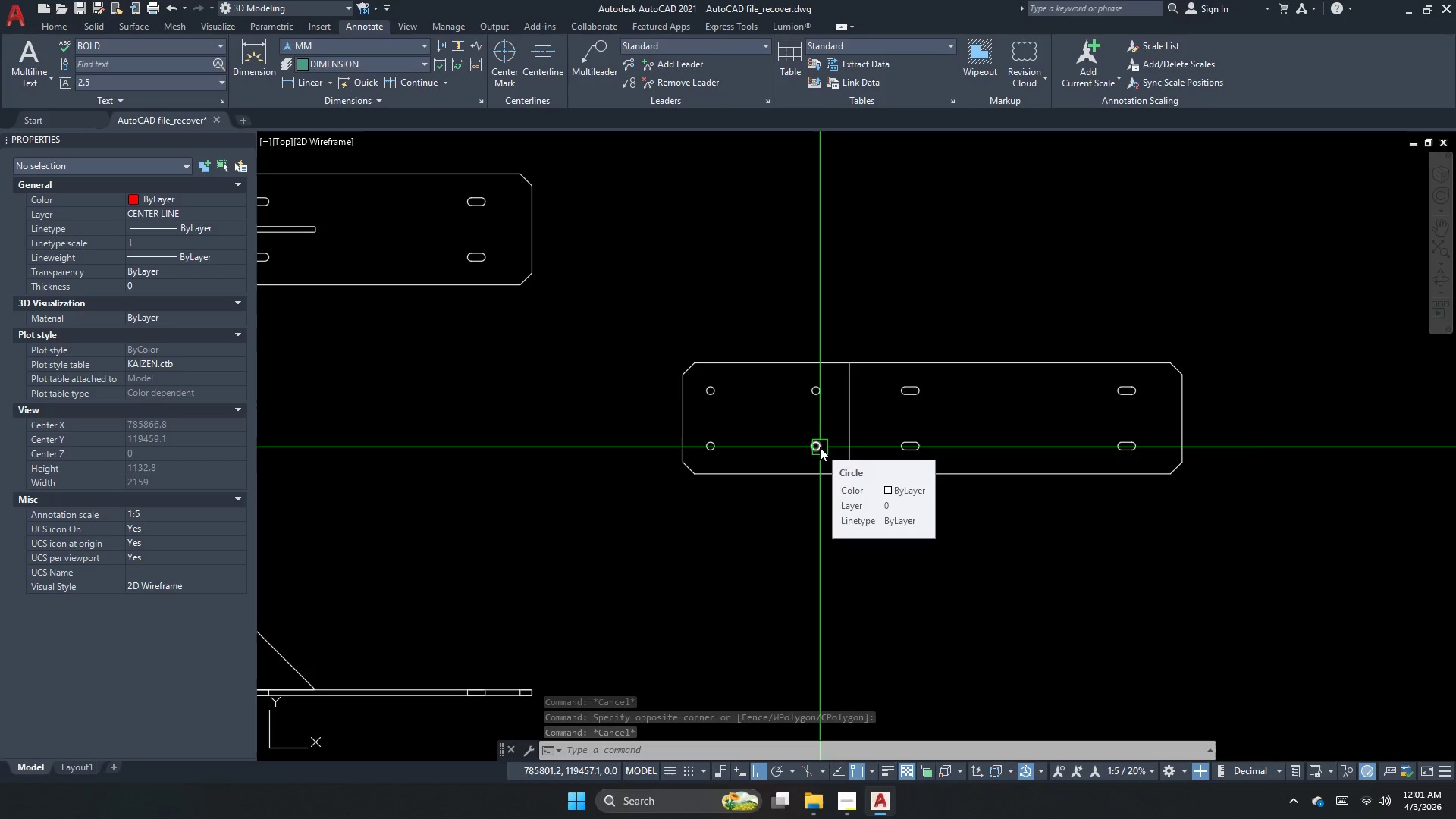 
key(Escape)
 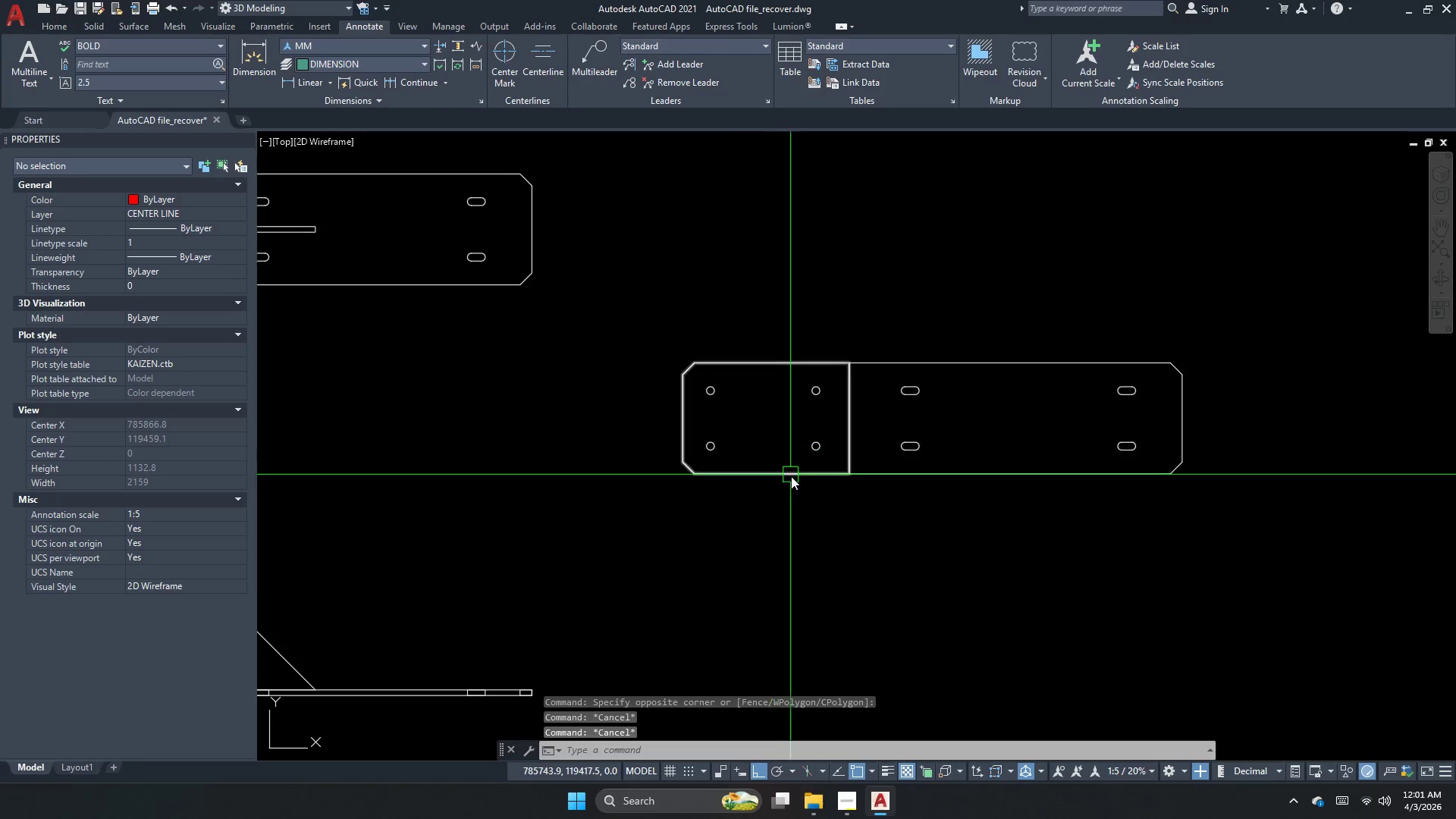 
key(S)
 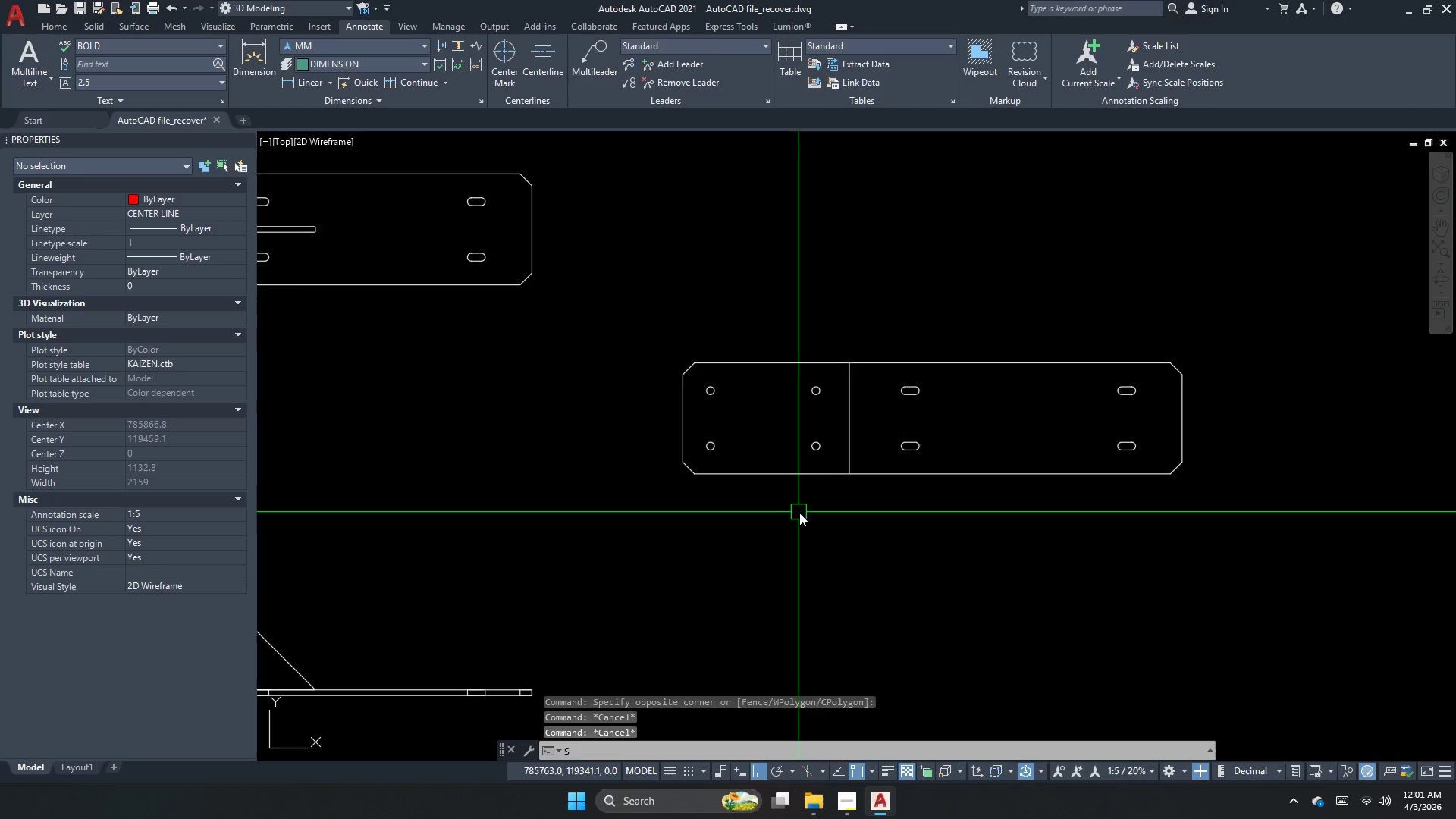 
key(Space)
 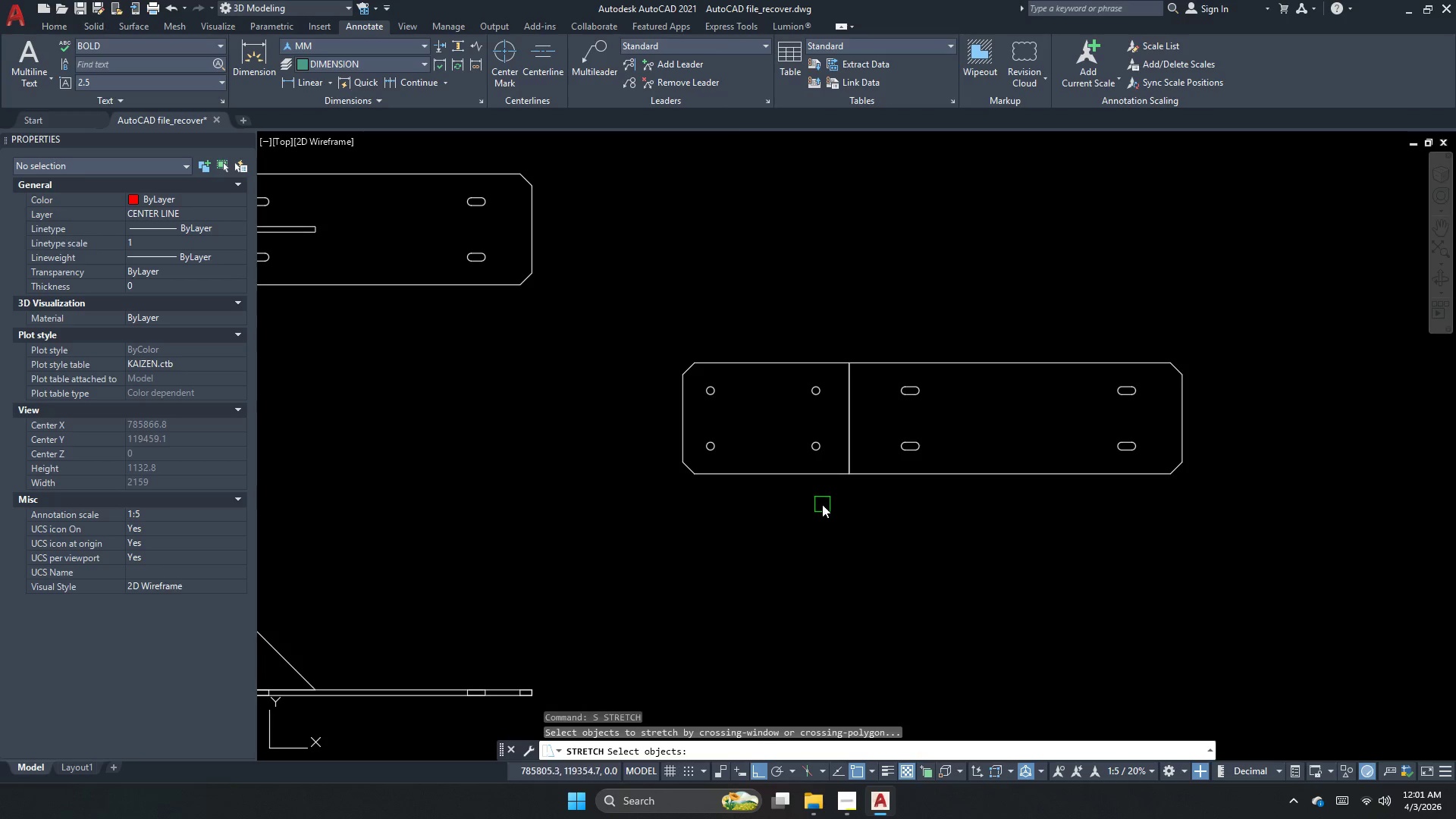 
left_click_drag(start_coordinate=[821, 504], to_coordinate=[808, 480])
 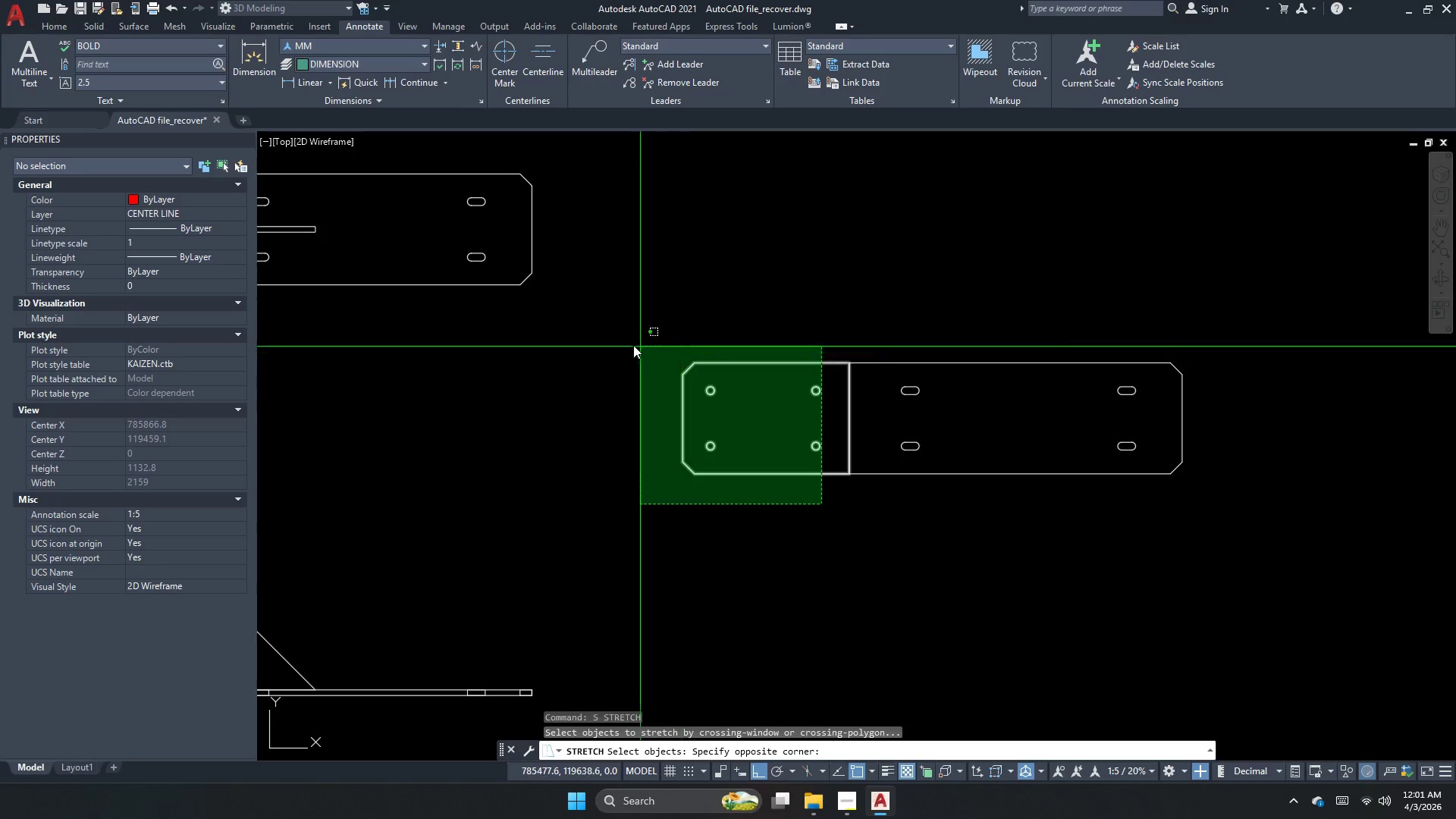 
left_click_drag(start_coordinate=[595, 334], to_coordinate=[596, 330])
 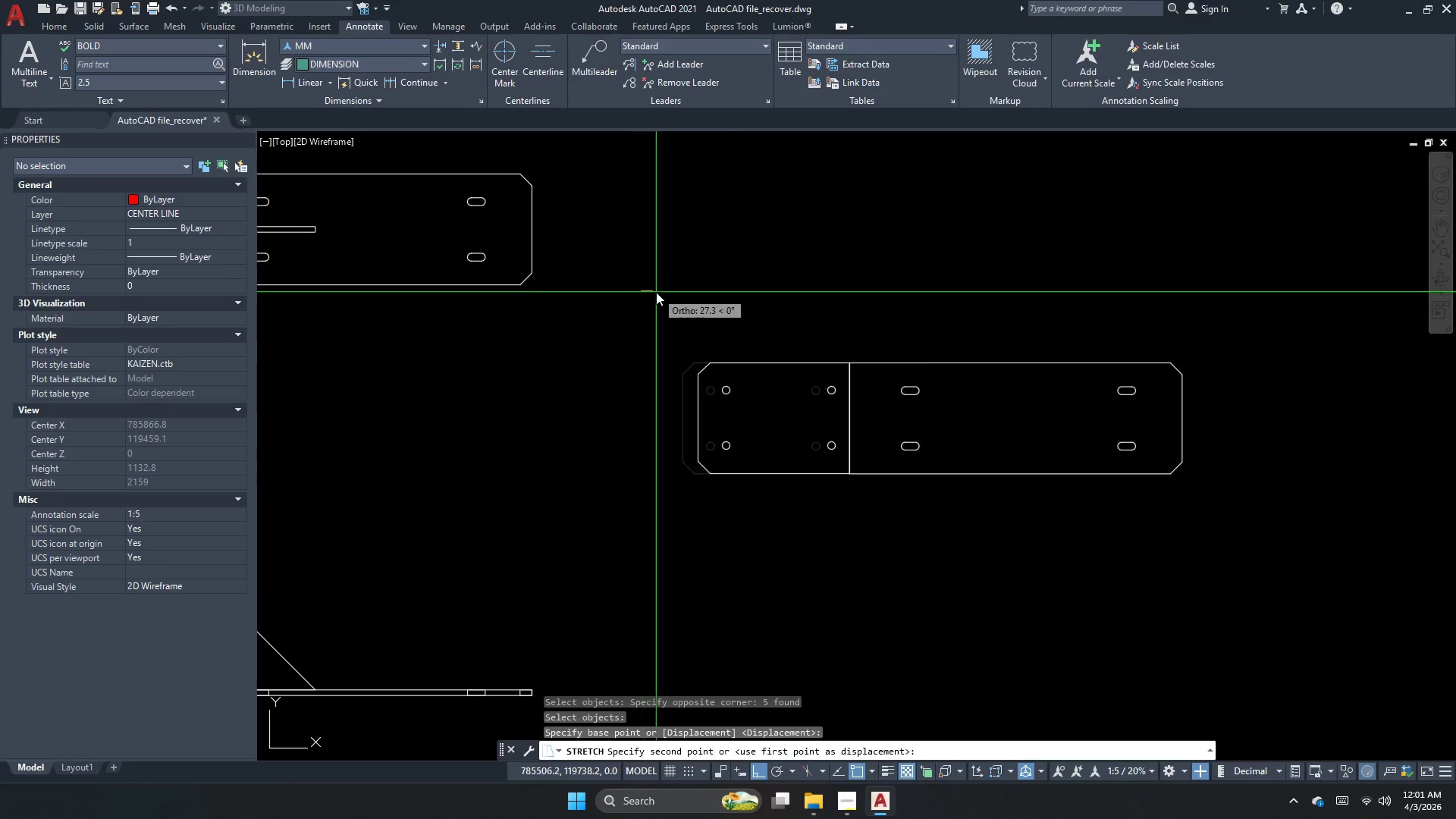 
key(Space)
 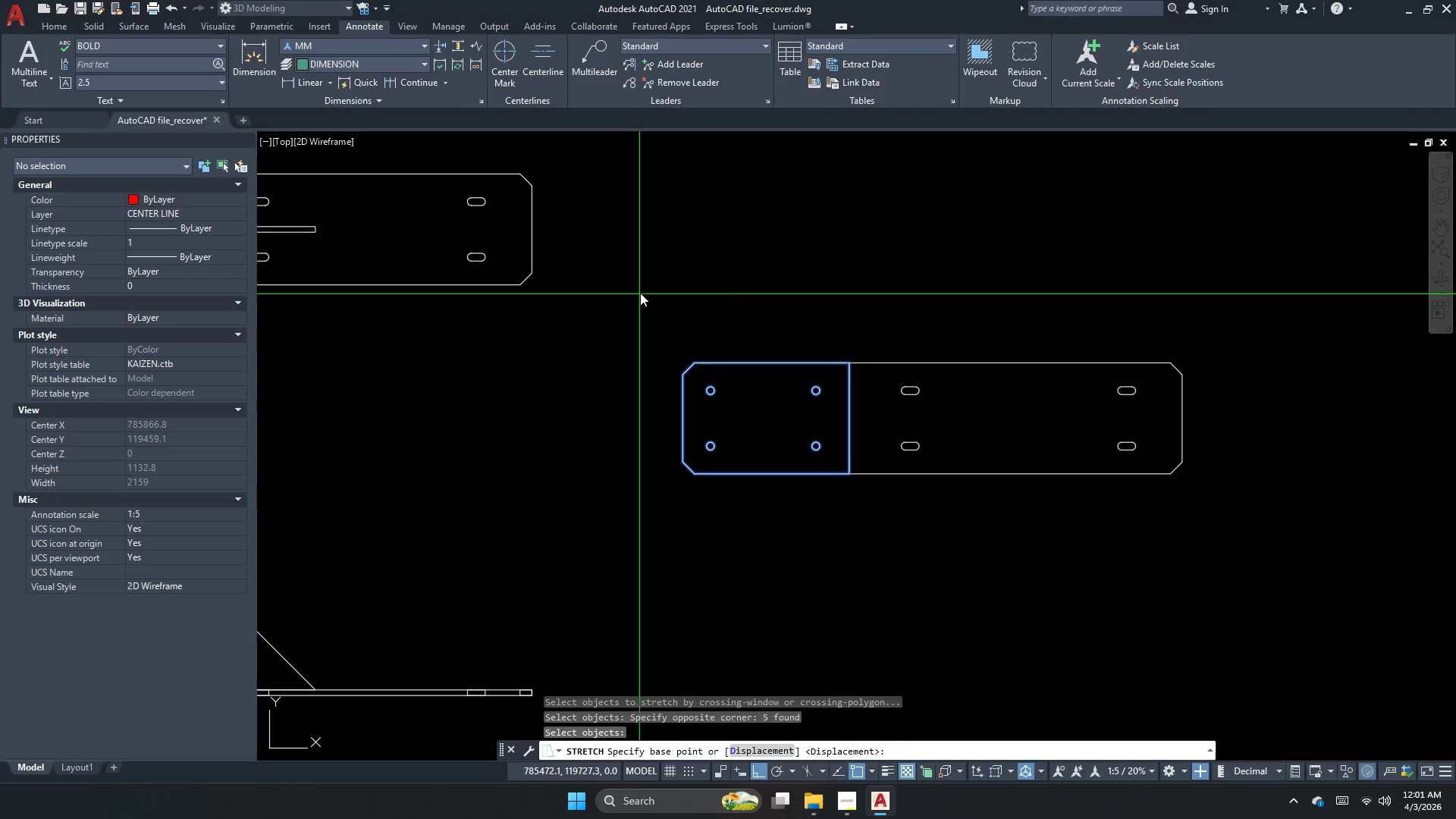 
double_click([641, 291])
 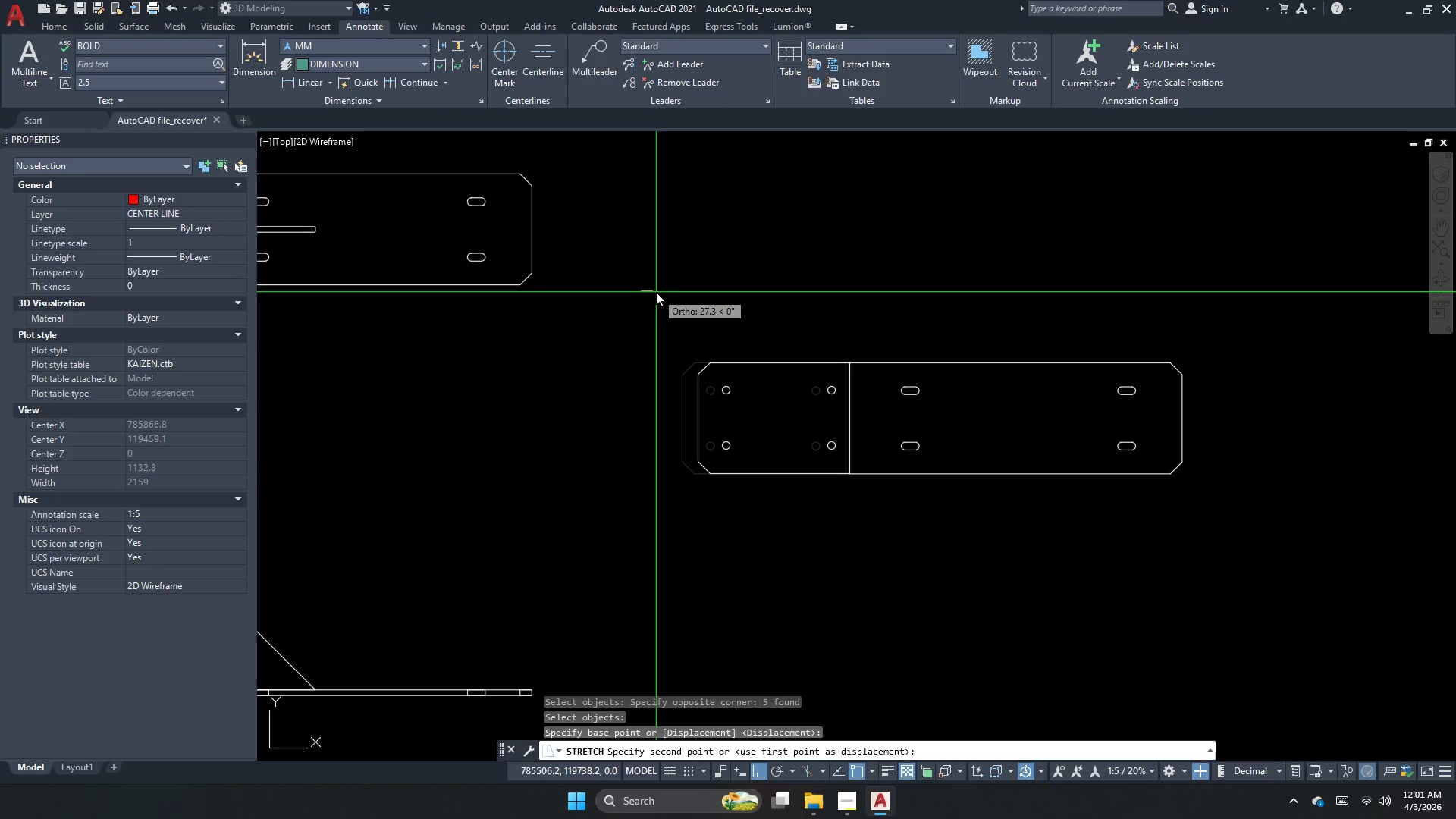 
key(Numpad1)
 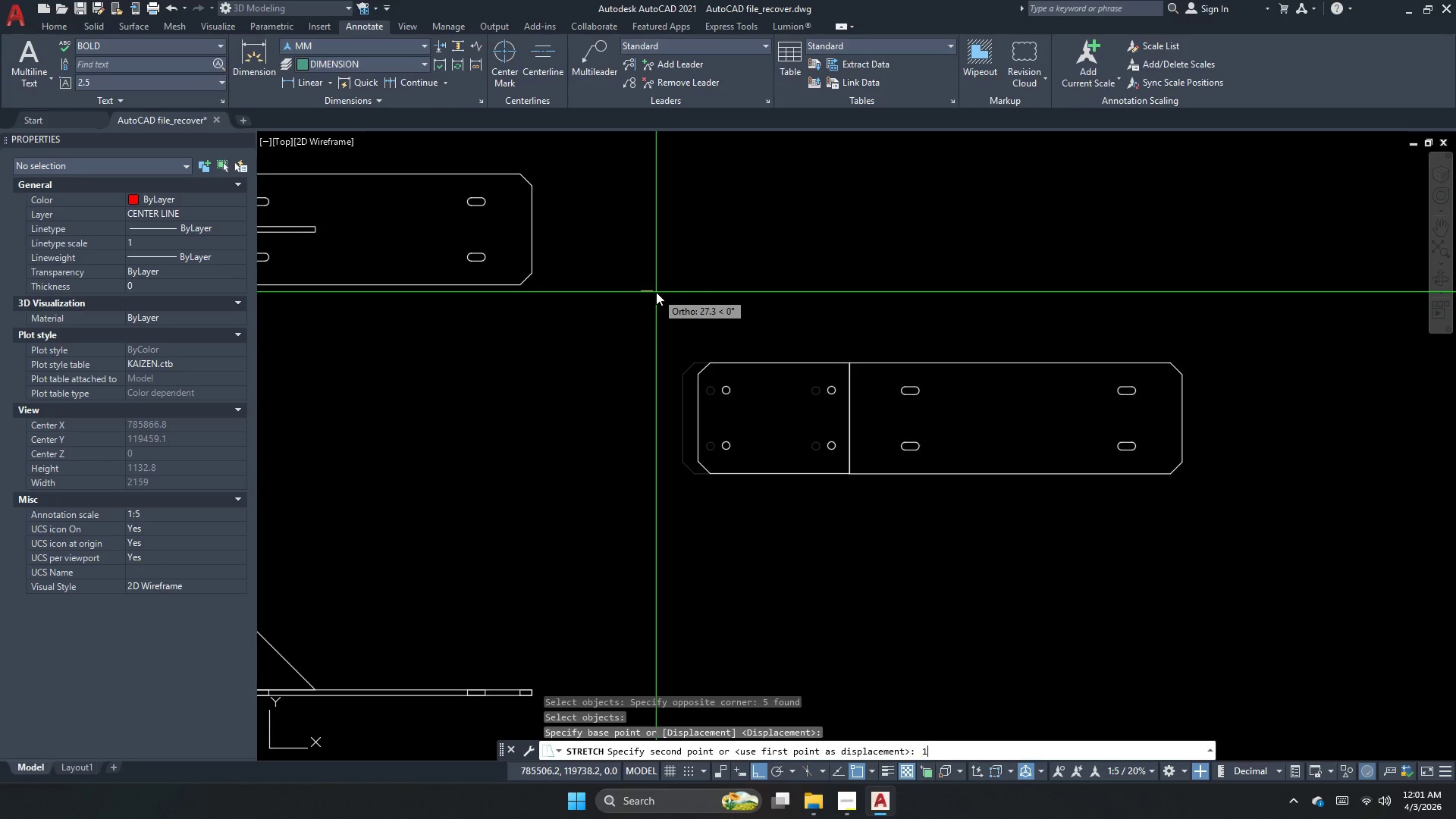 
key(Numpad0)
 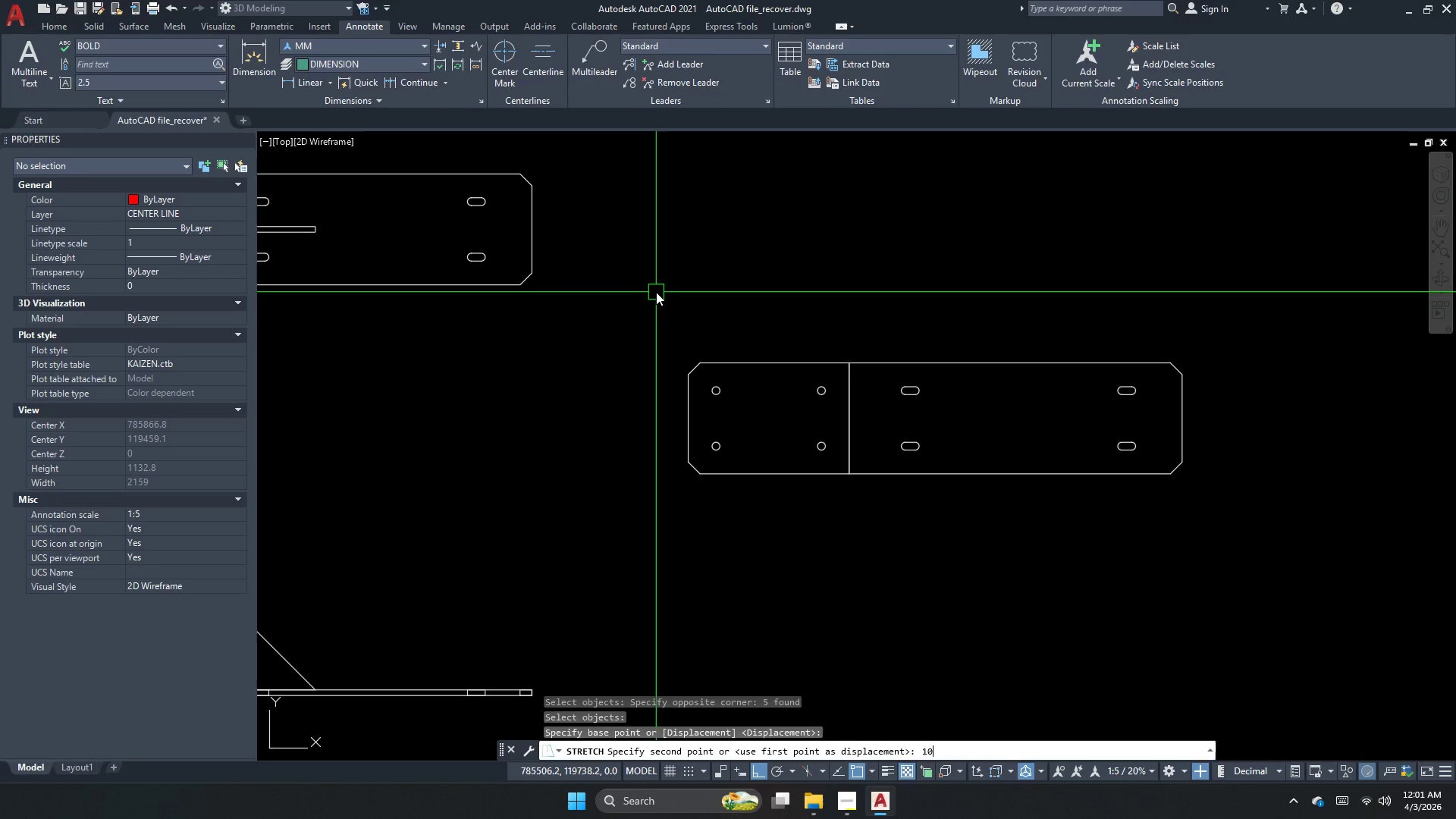 
key(NumpadEnter)
 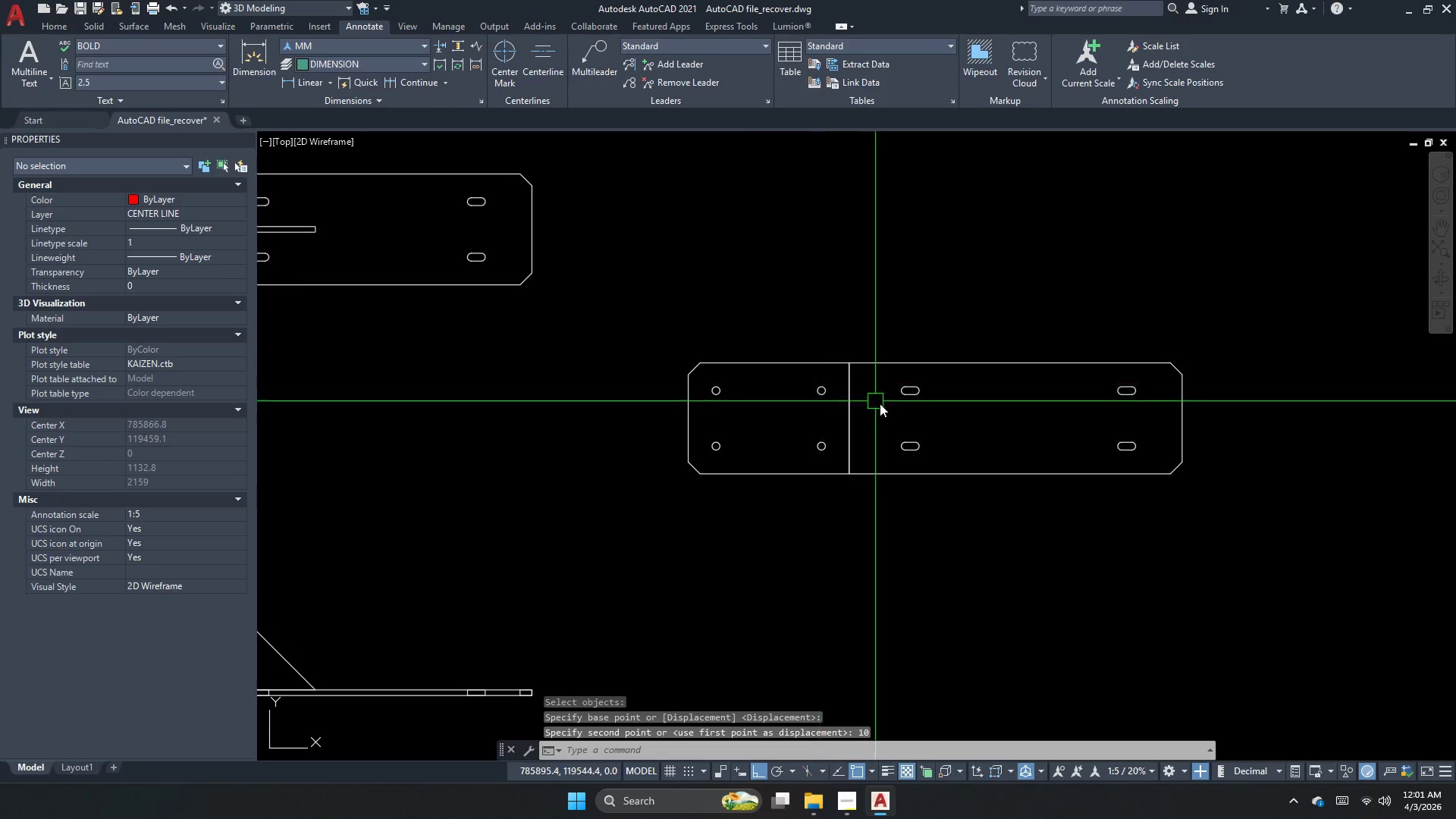 
key(Escape)
 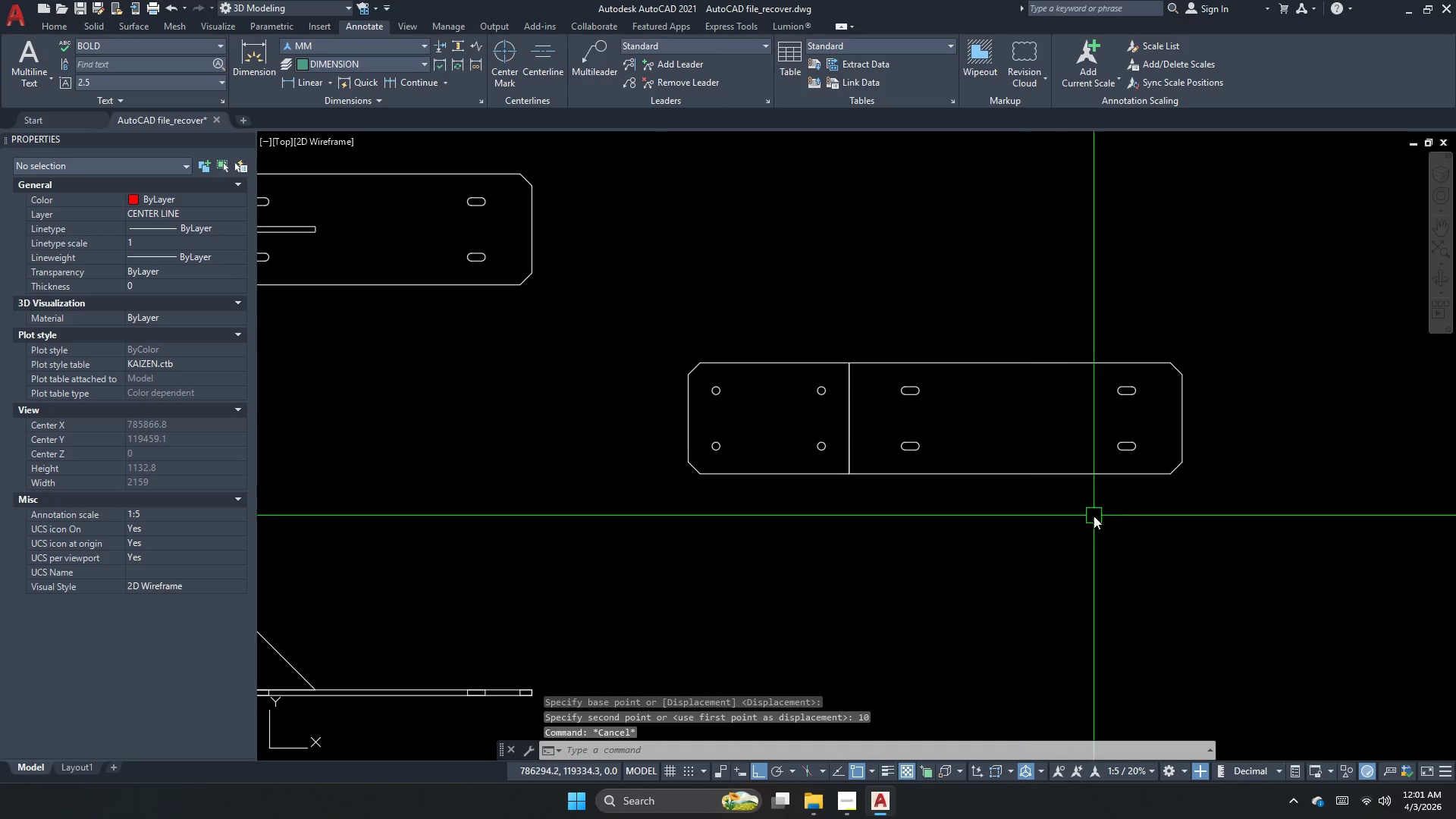 
key(S)
 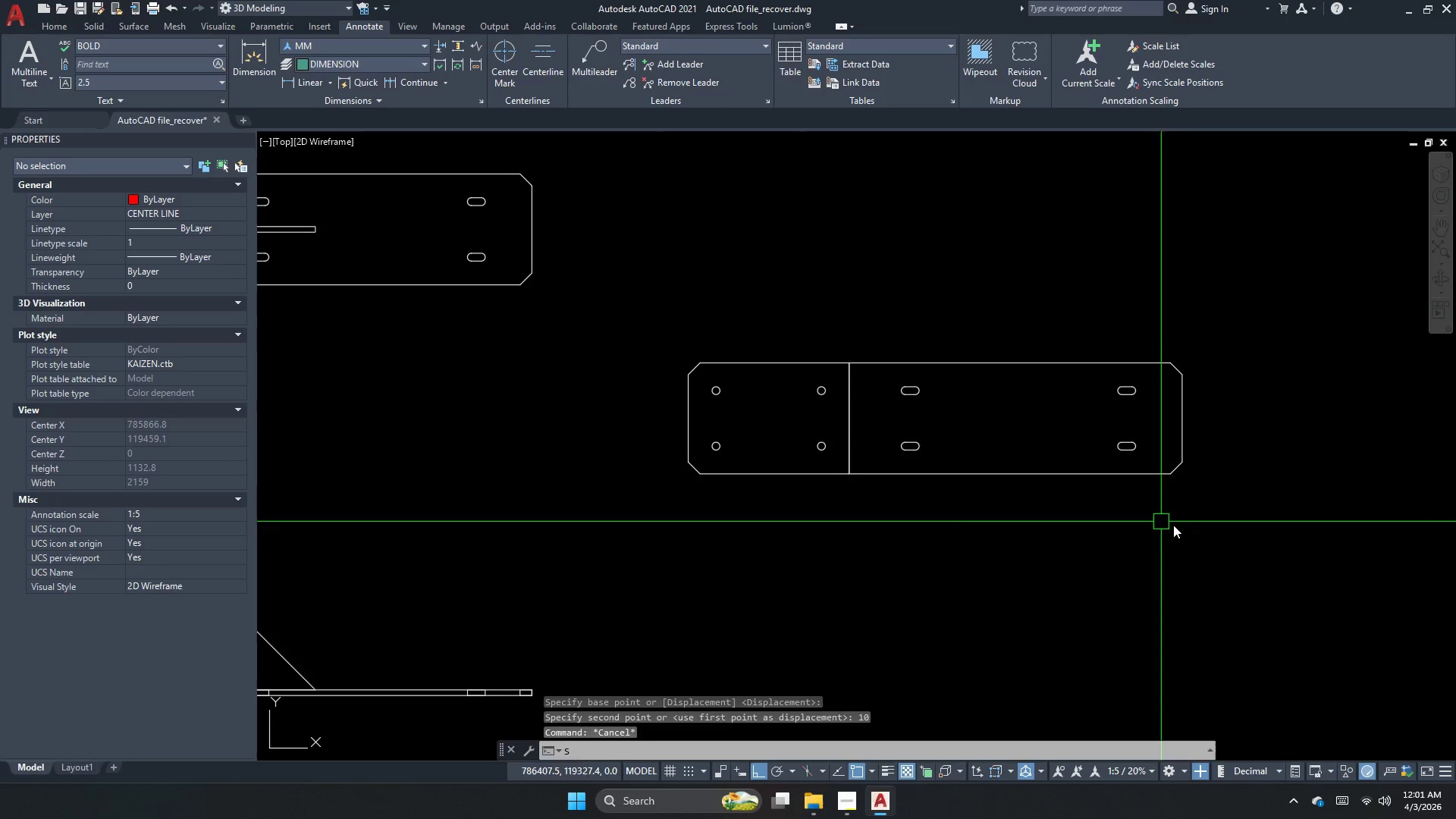 
key(Space)
 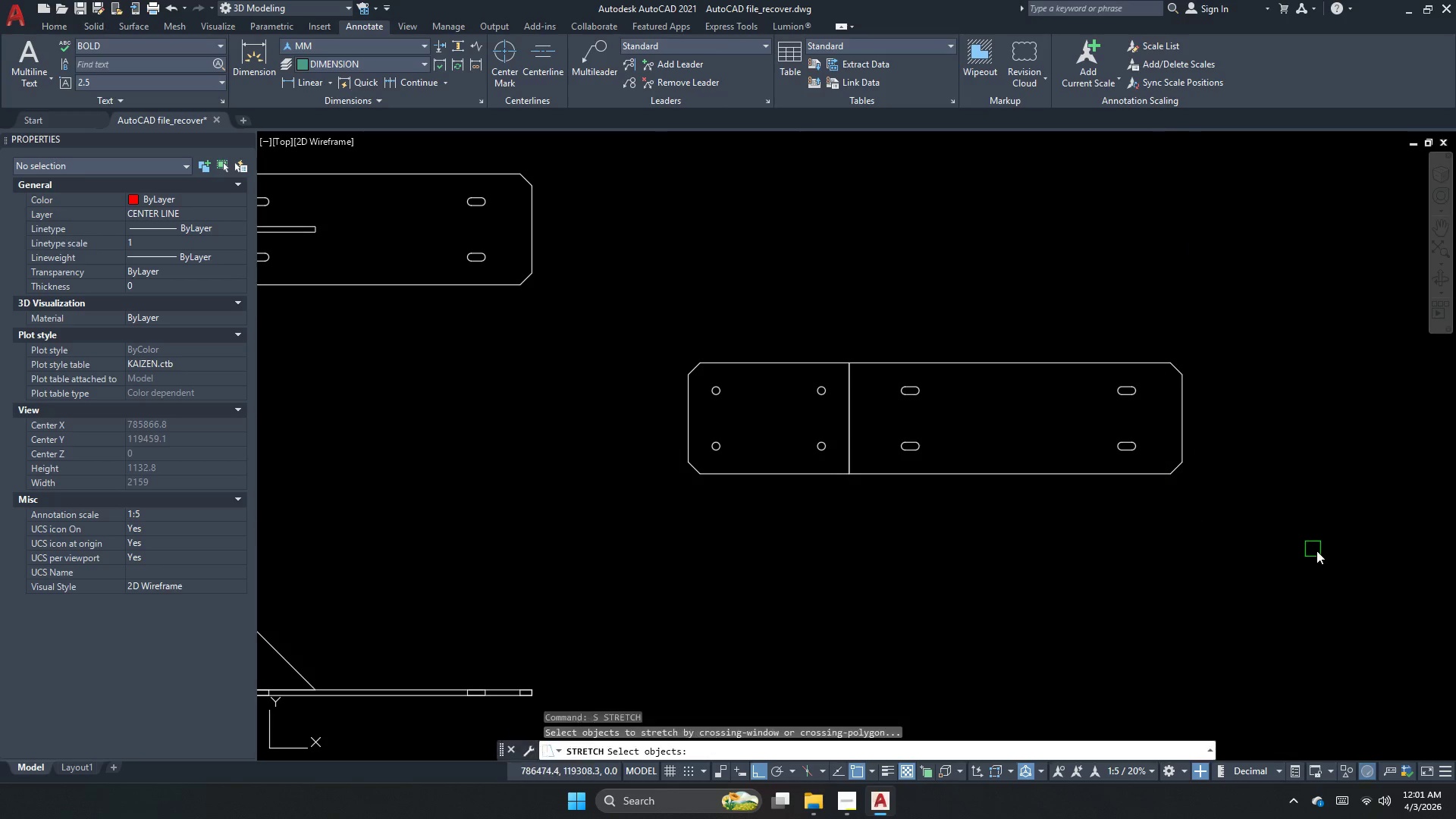 
left_click_drag(start_coordinate=[1311, 551], to_coordinate=[1210, 465])
 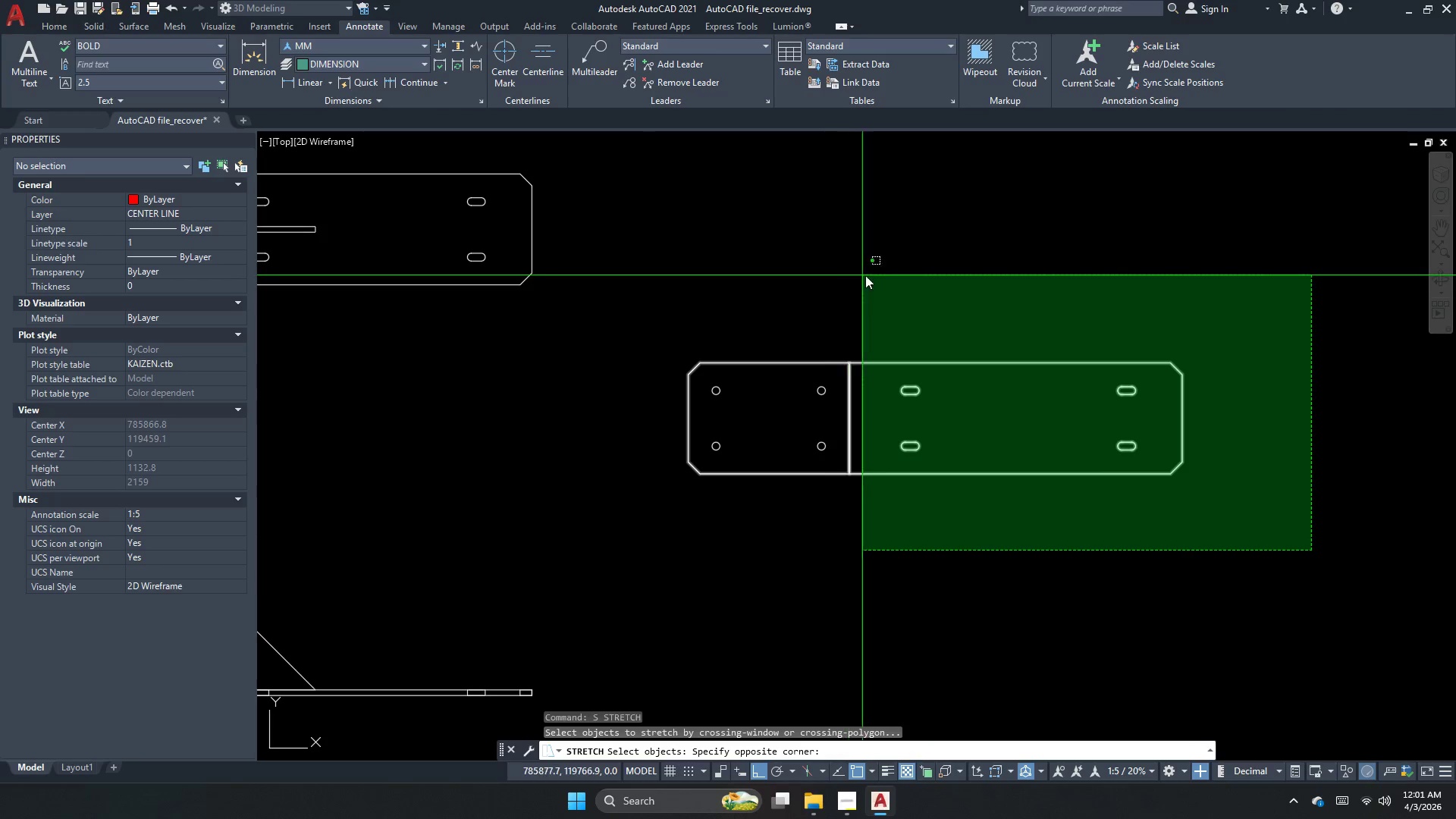 
key(Space)
 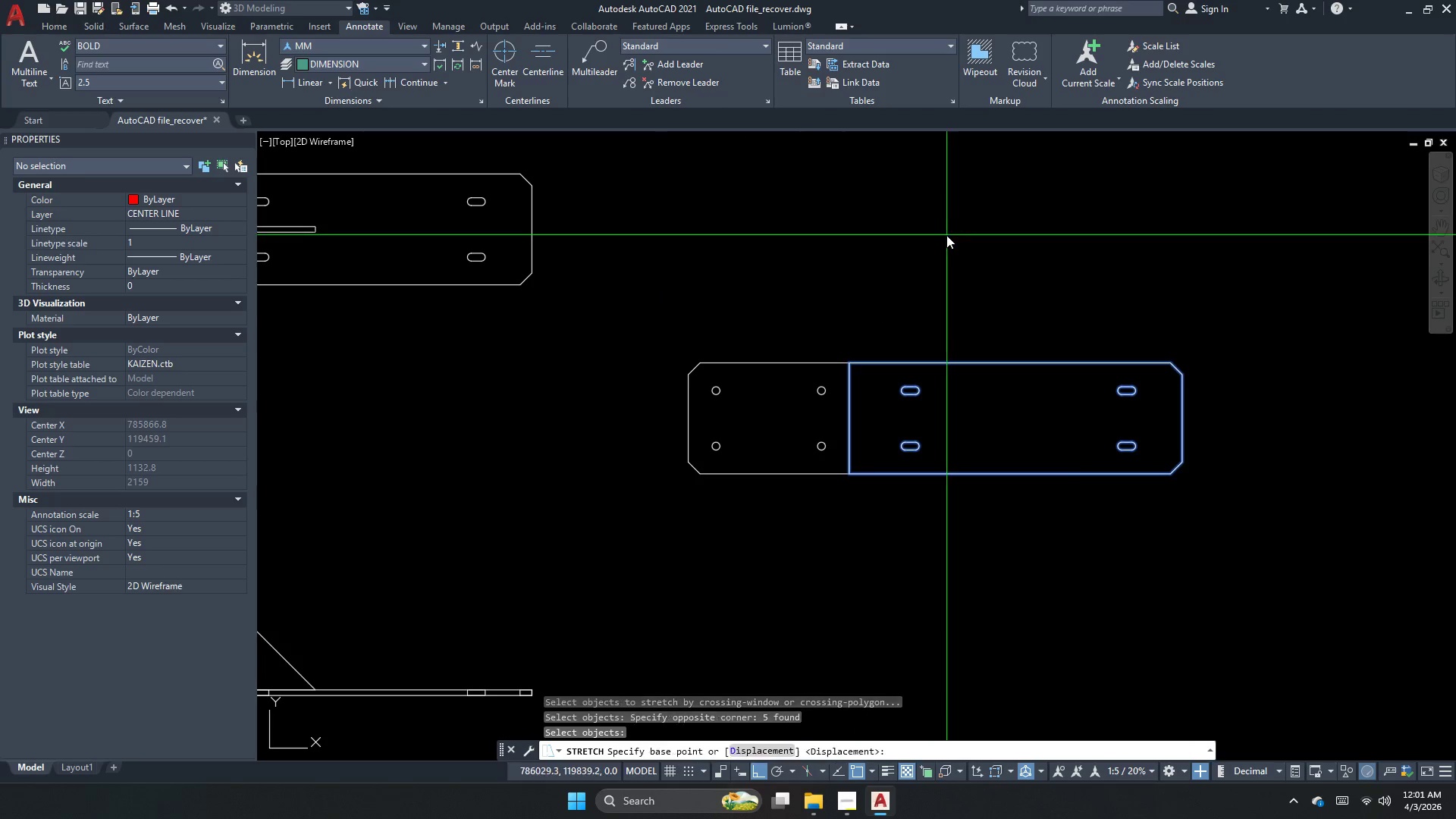 
left_click_drag(start_coordinate=[946, 237], to_coordinate=[943, 238])
 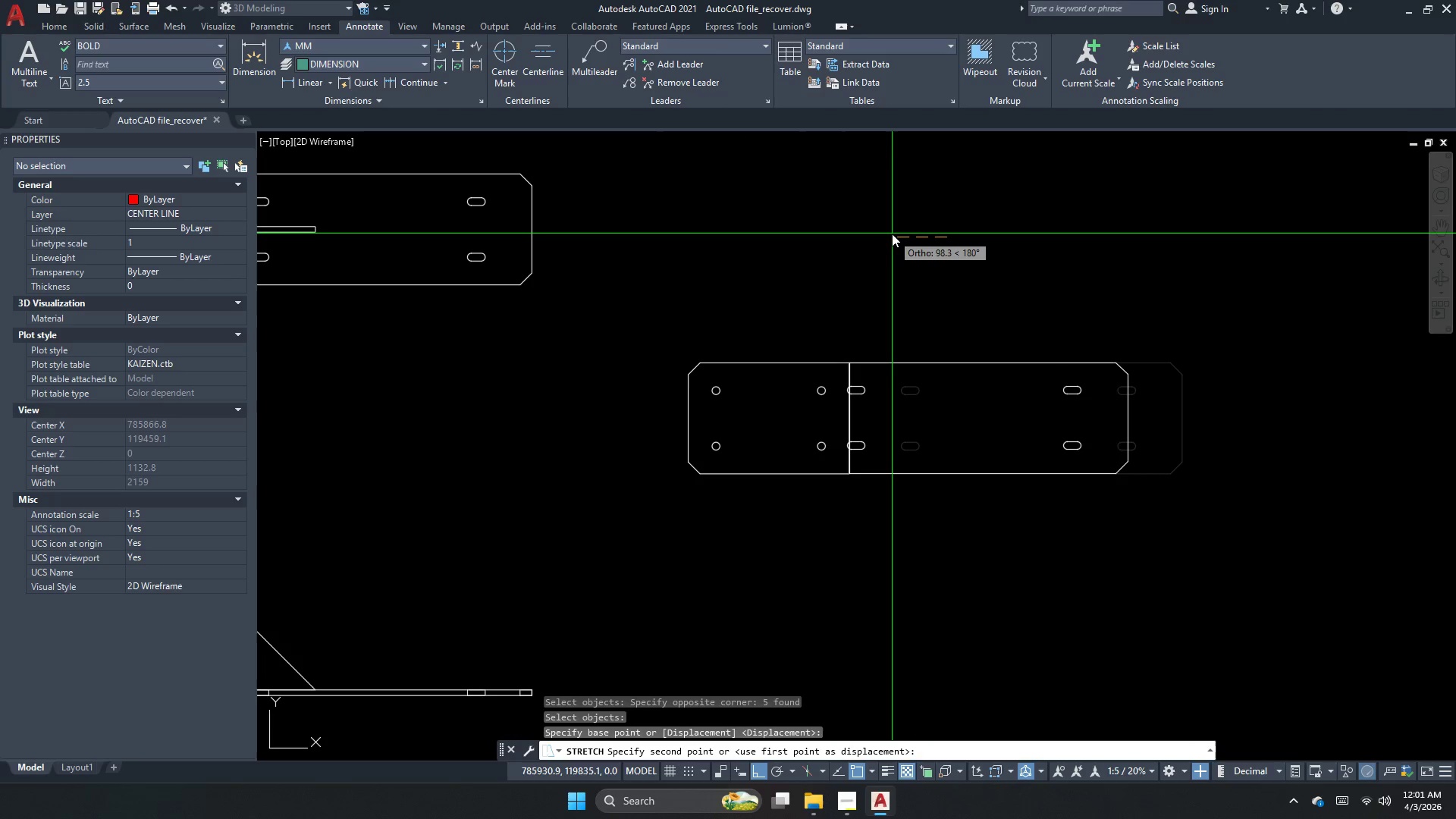 
key(Numpad1)
 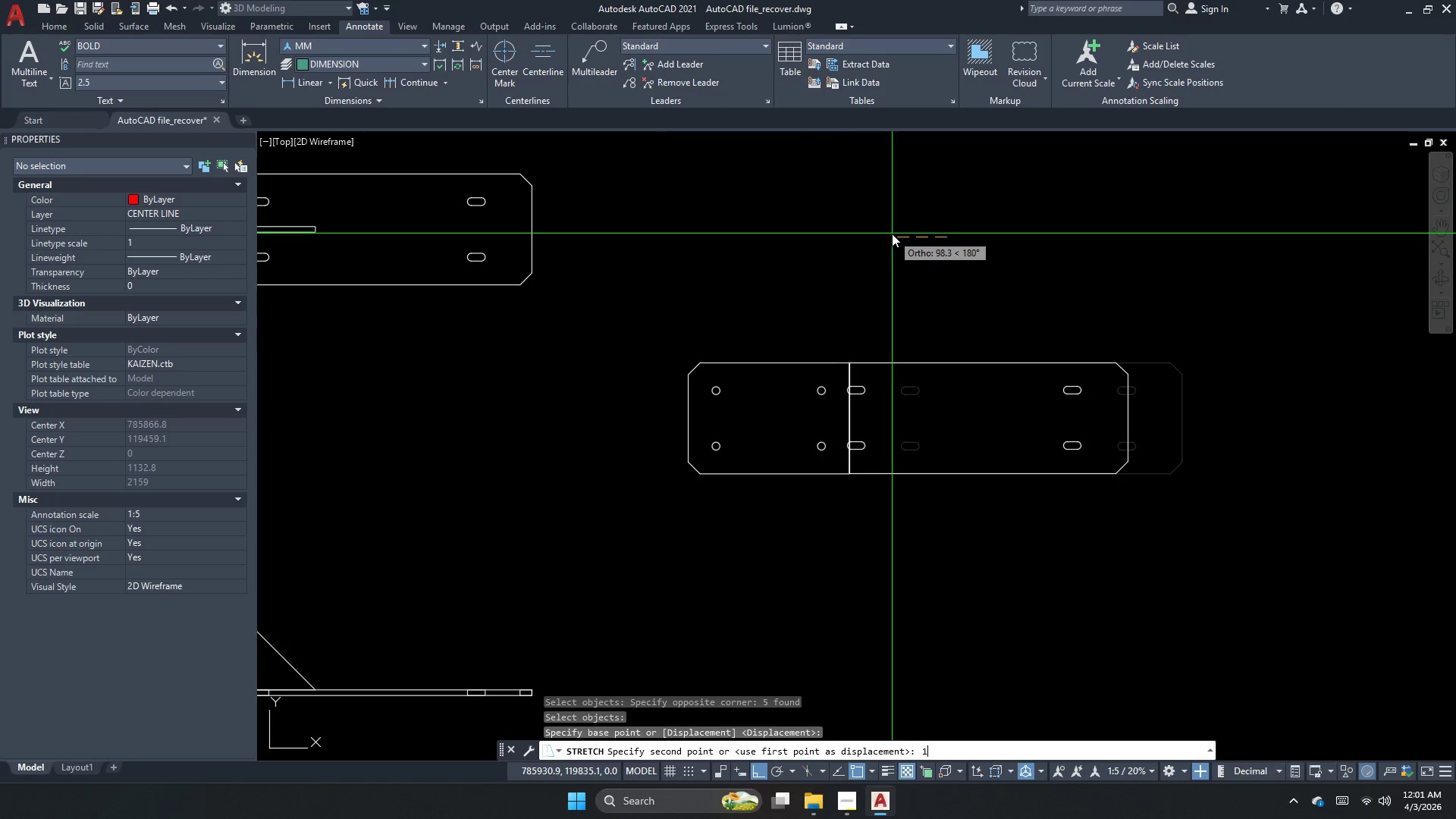 
key(Numpad0)
 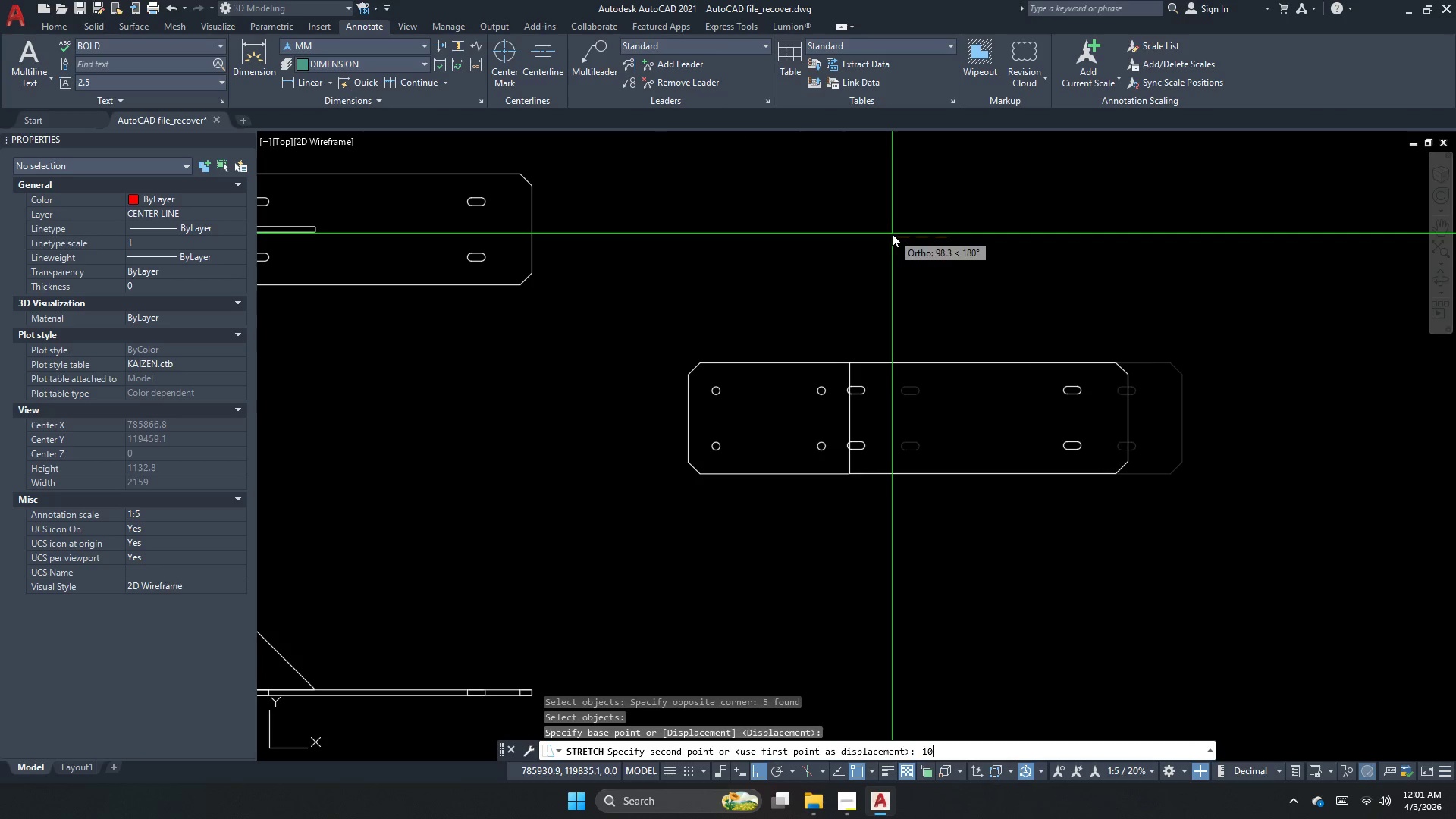 
key(NumpadEnter)
 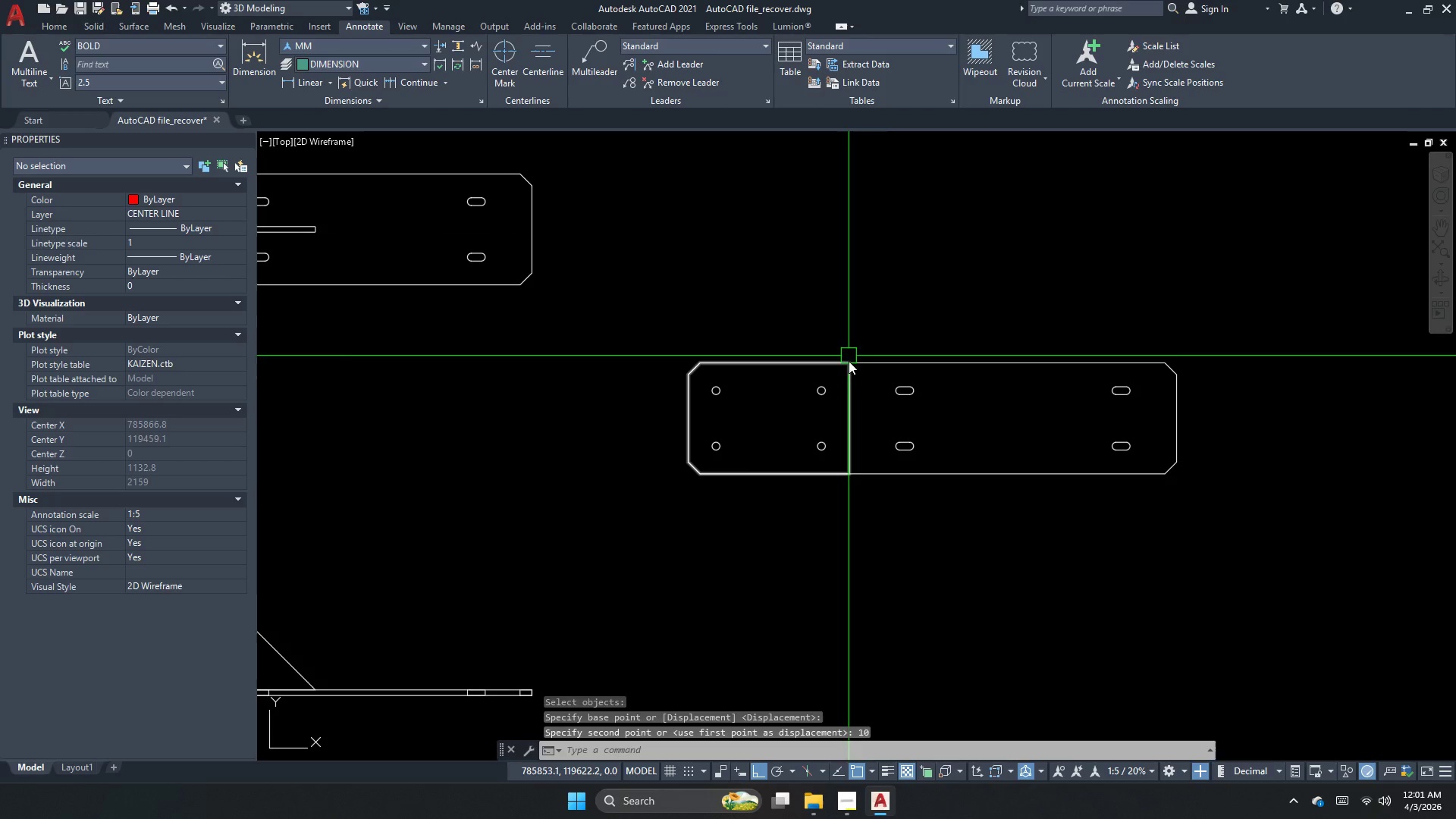 
key(Escape)
 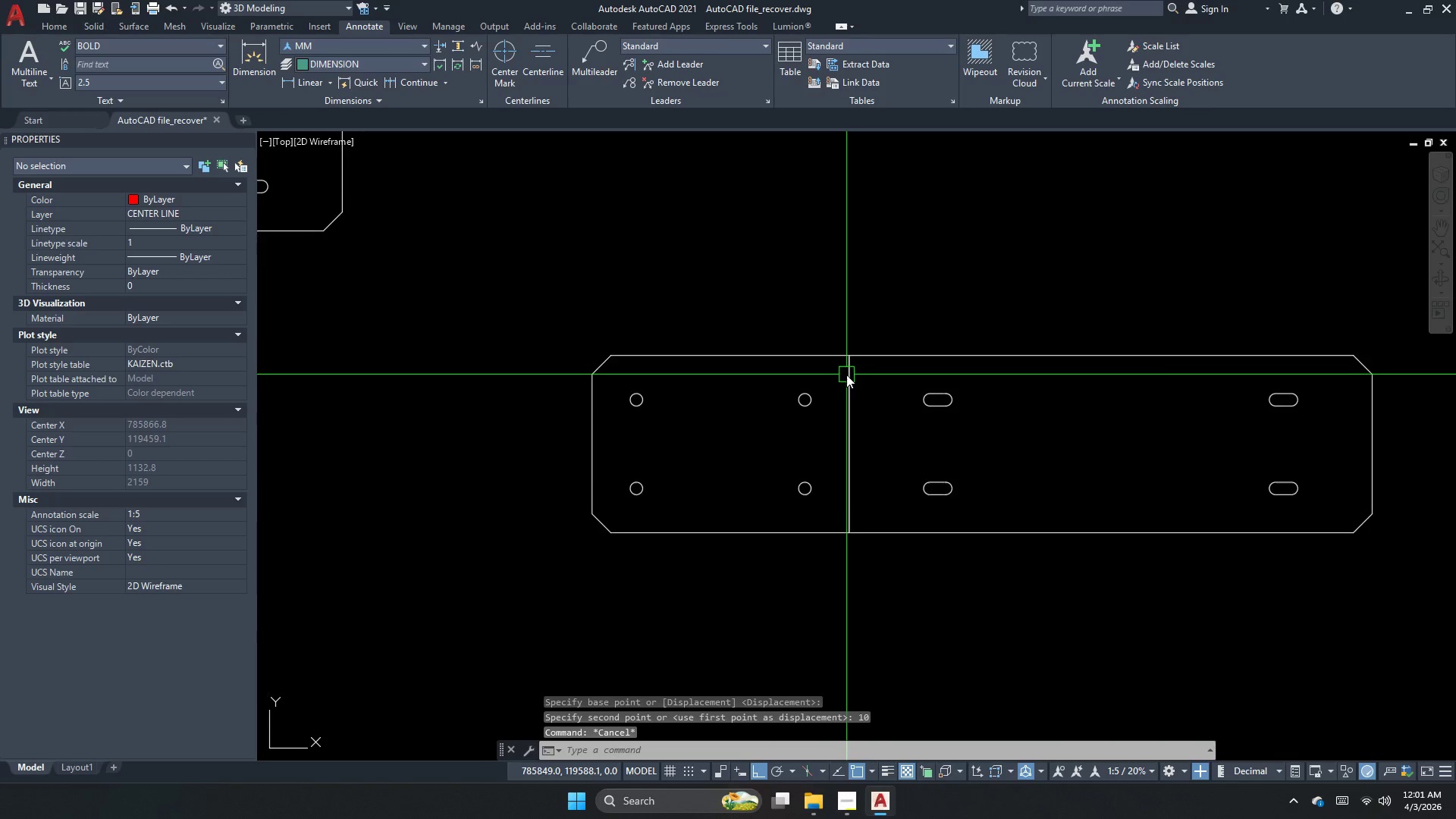 
scroll: coordinate [846, 375], scroll_direction: up, amount: 1.0
 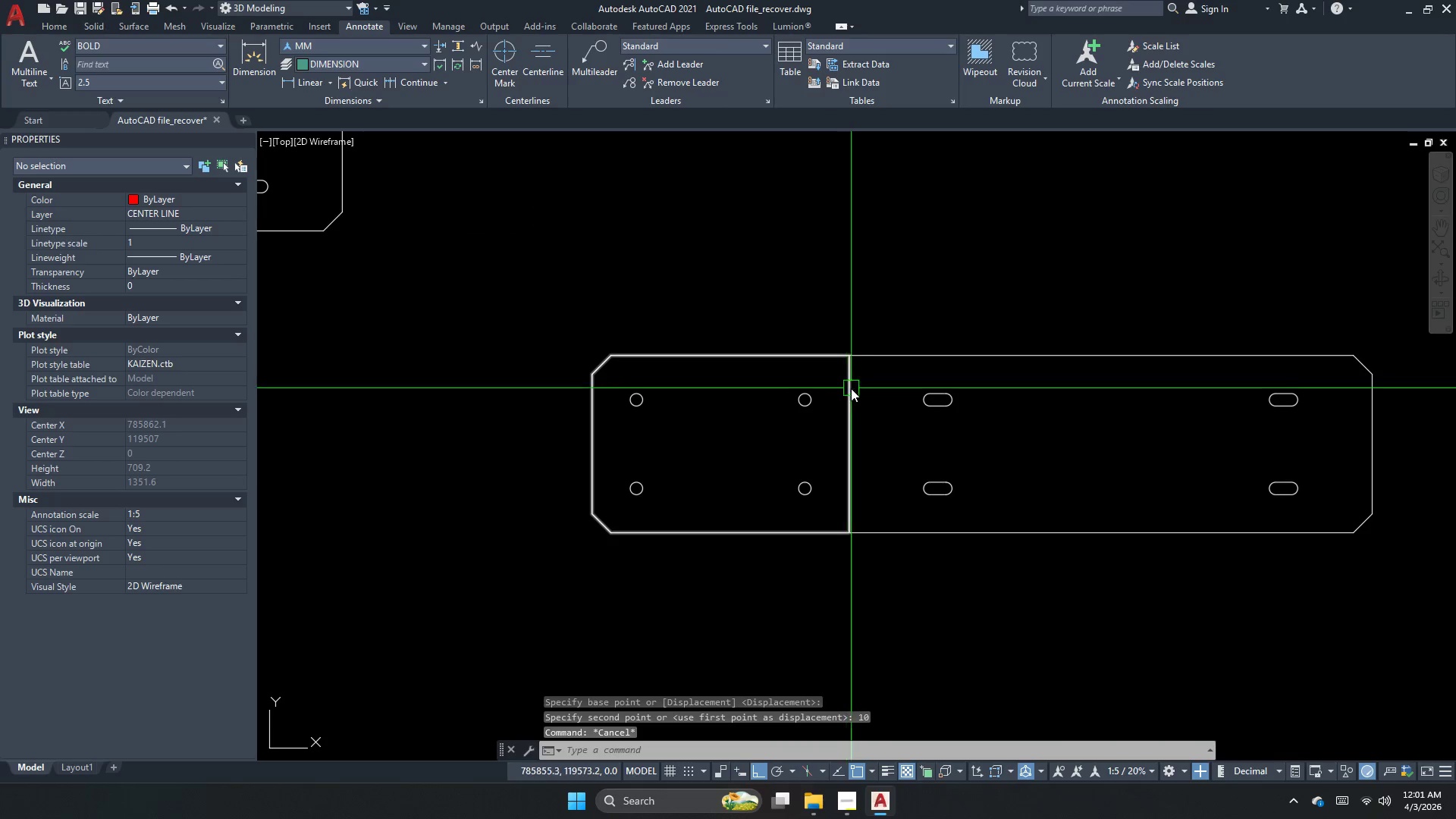 
hold_key(key=ControlLeft, duration=0.58)
left_click_drag(start_coordinate=[877, 371], to_coordinate=[849, 384])
 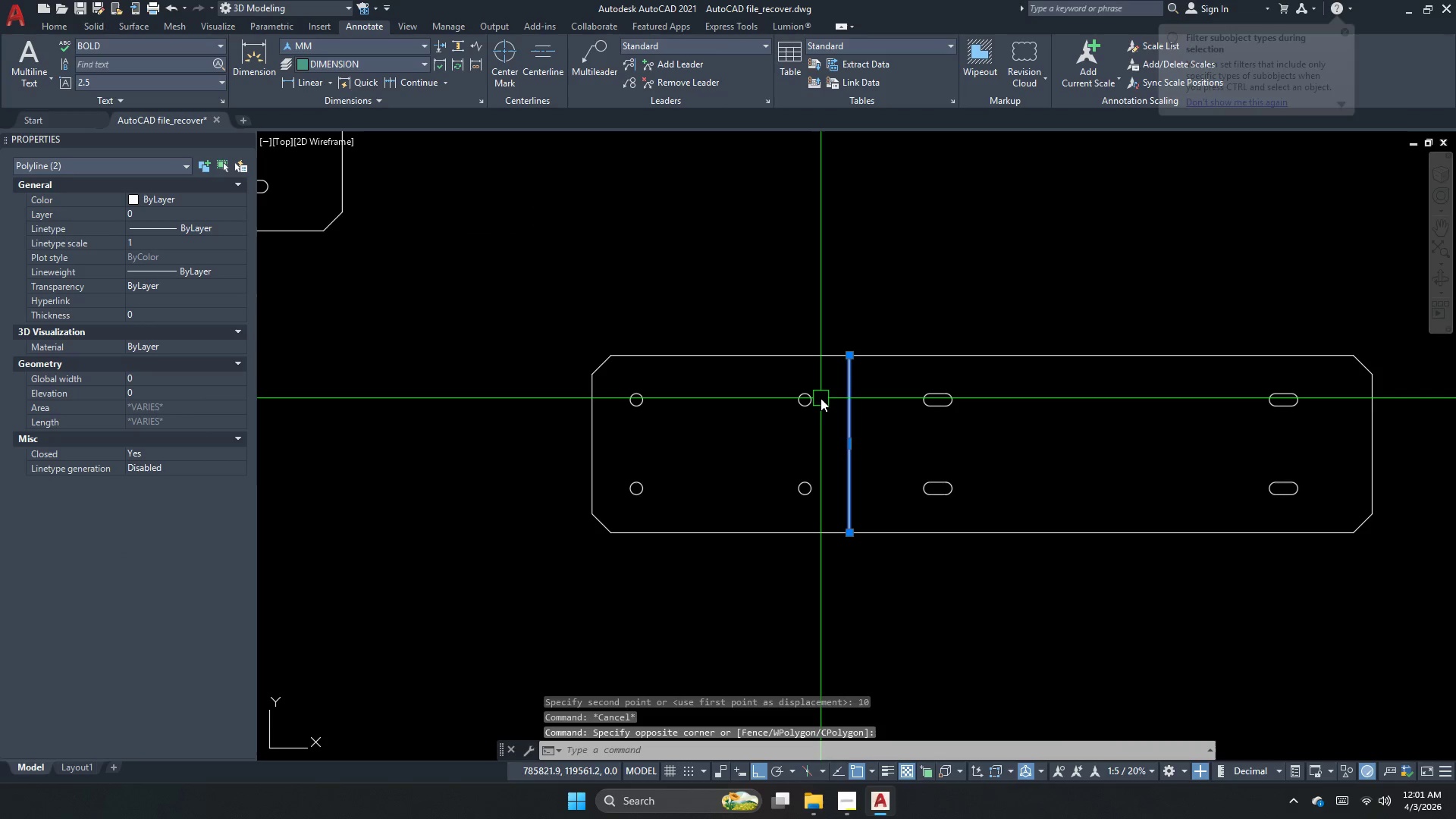 
key(E)
 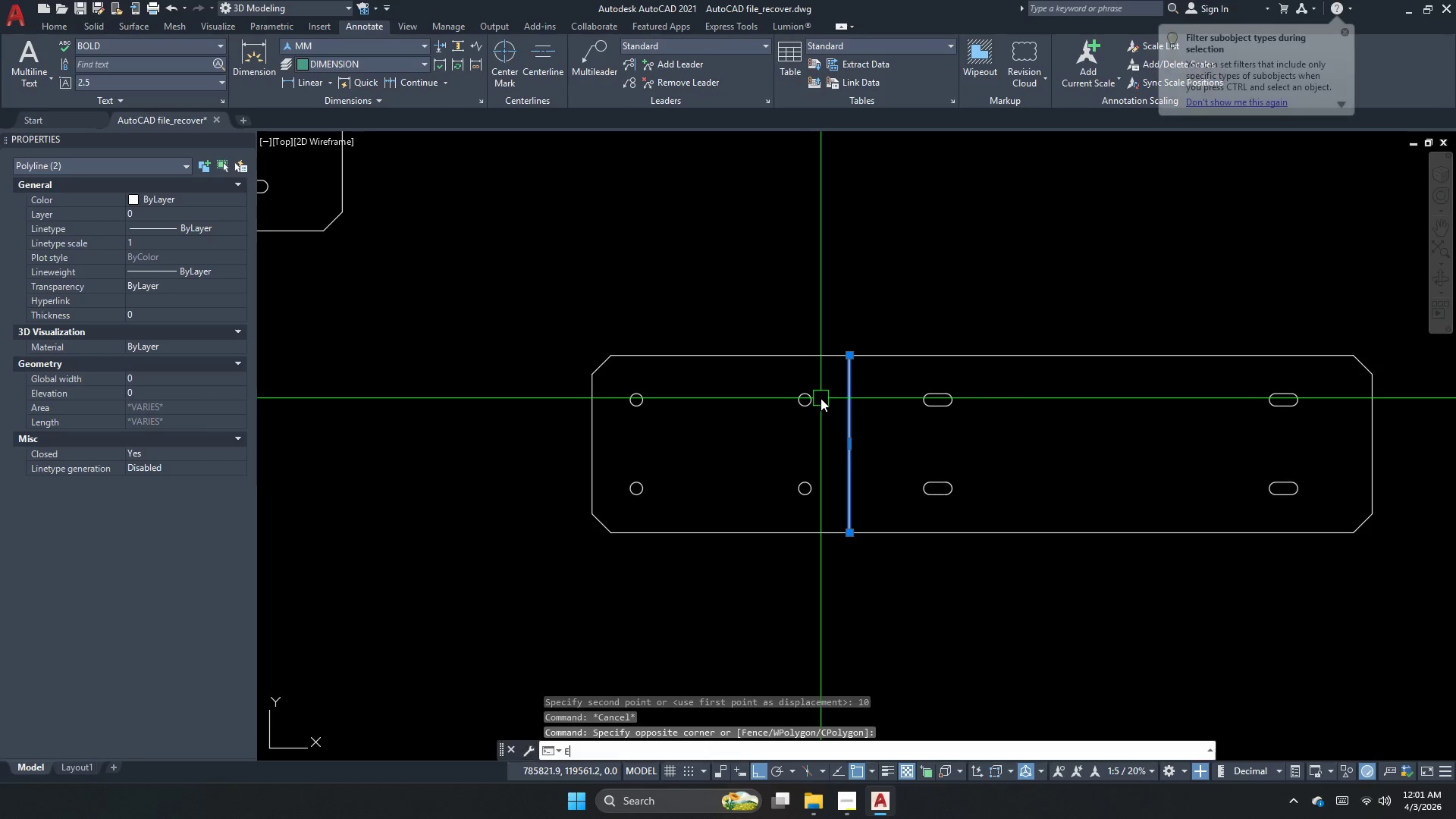 
key(Space)
 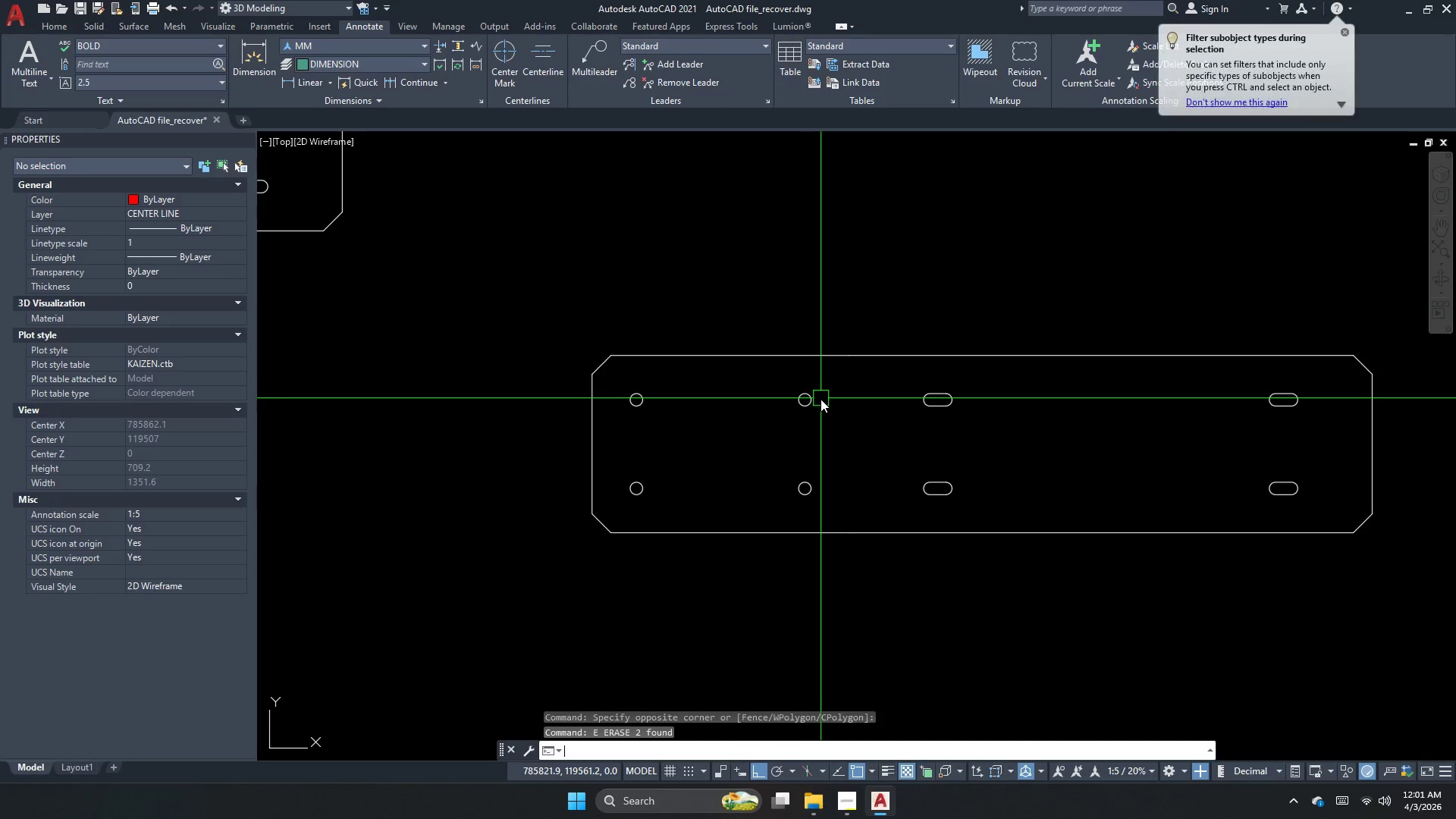 
key(Escape)
 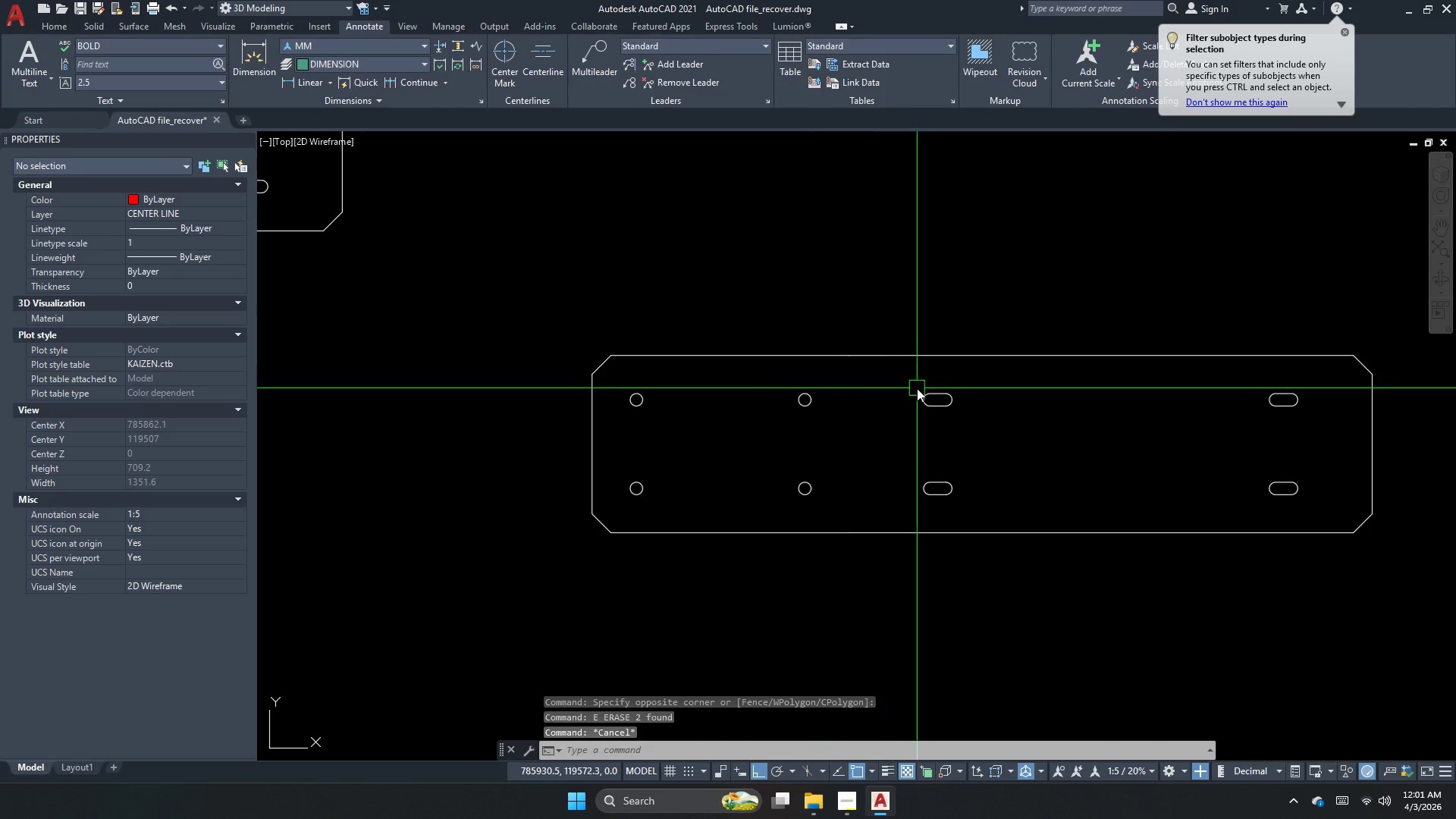 
left_click_drag(start_coordinate=[917, 388], to_coordinate=[912, 381])
 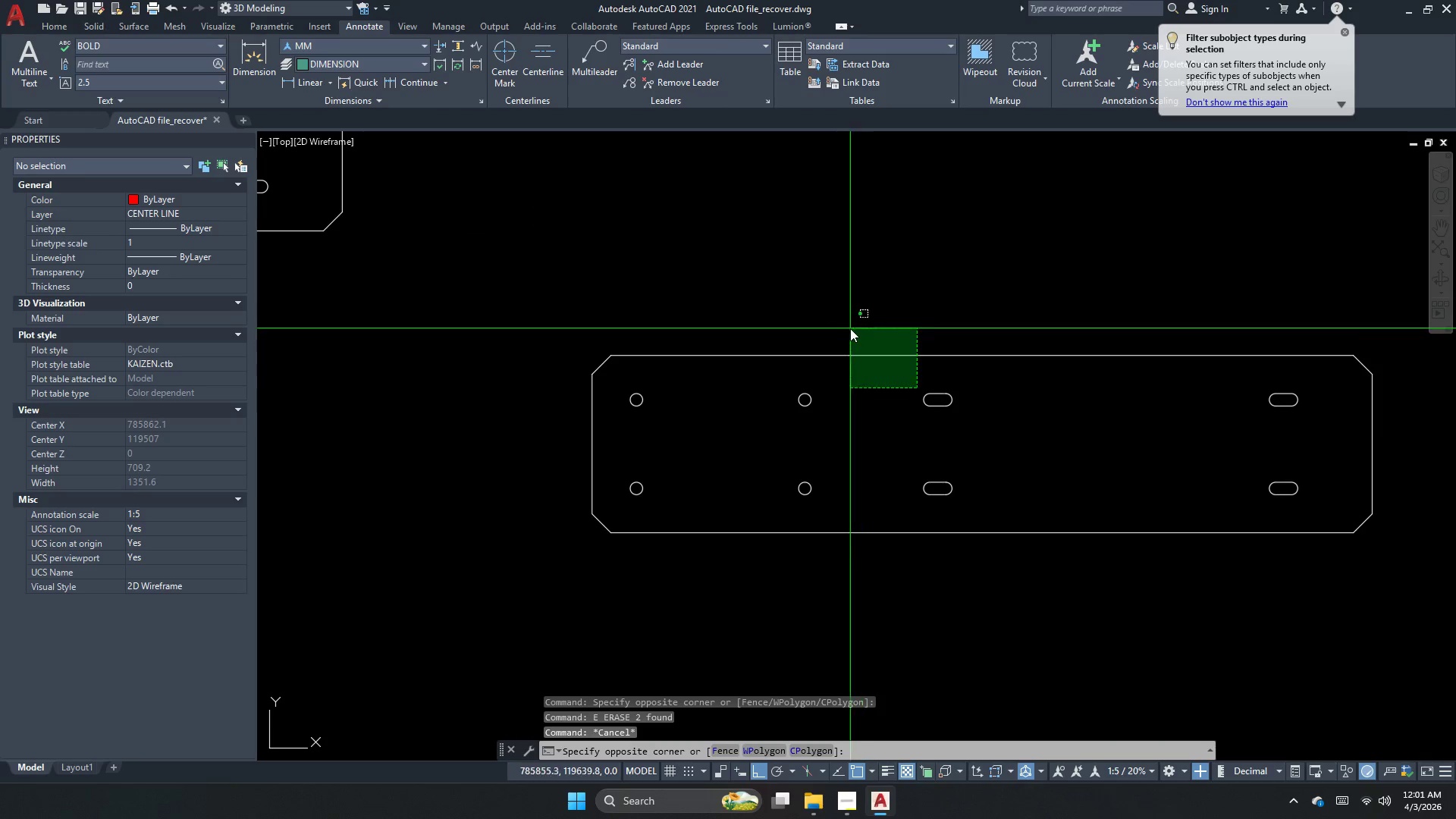 
double_click([849, 327])
 